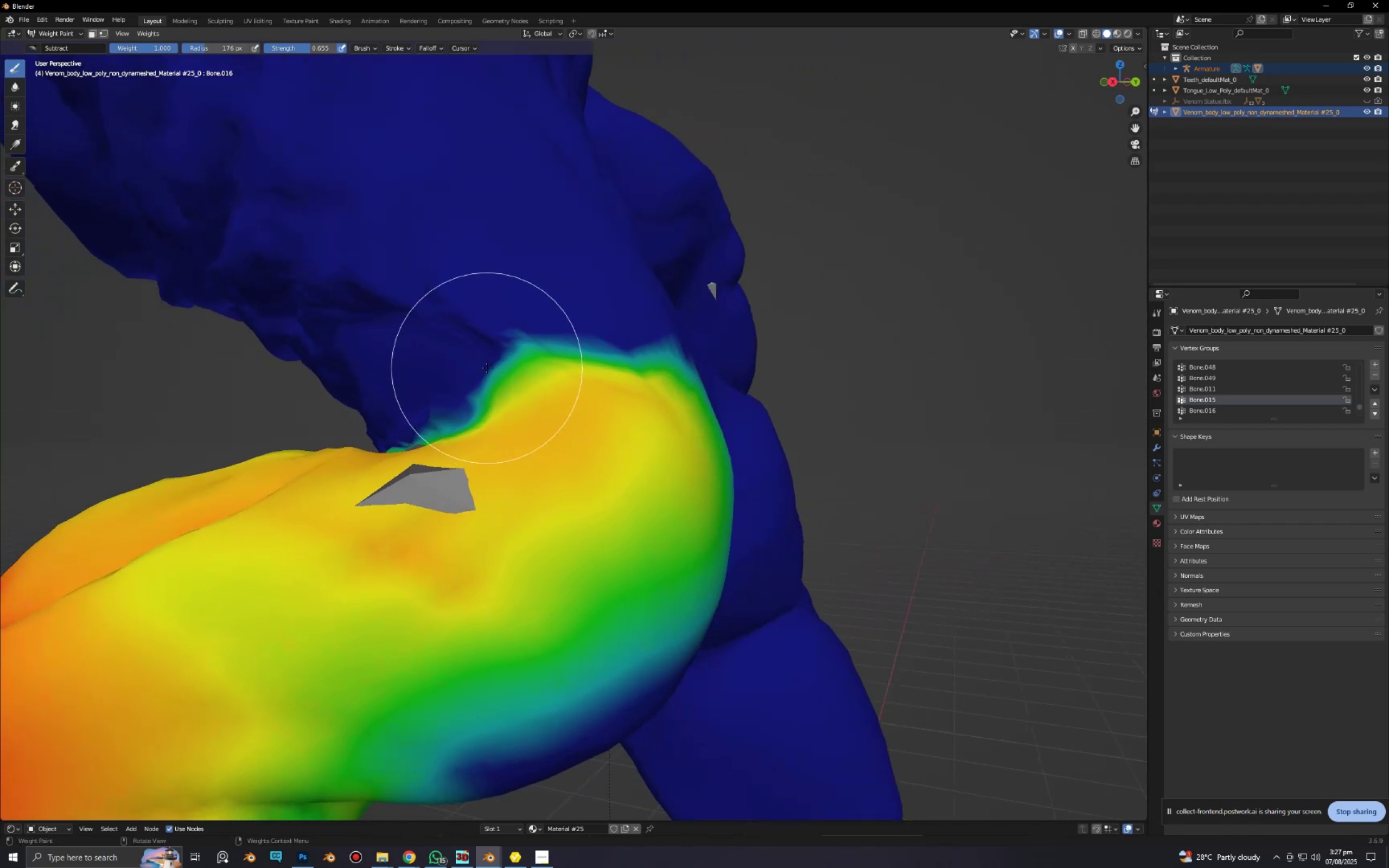 
left_click_drag(start_coordinate=[476, 396], to_coordinate=[621, 349])
 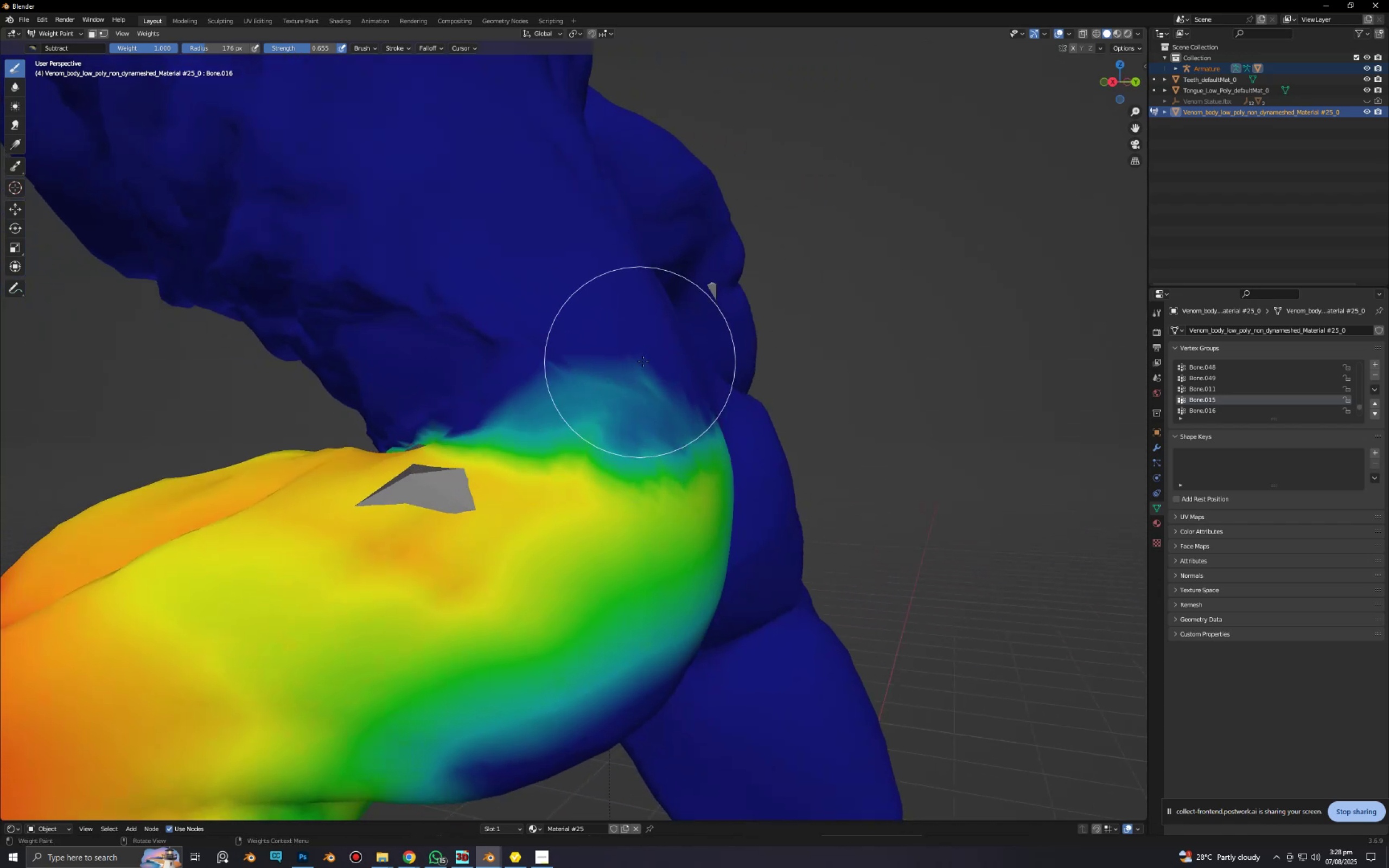 
left_click_drag(start_coordinate=[643, 361], to_coordinate=[574, 394])
 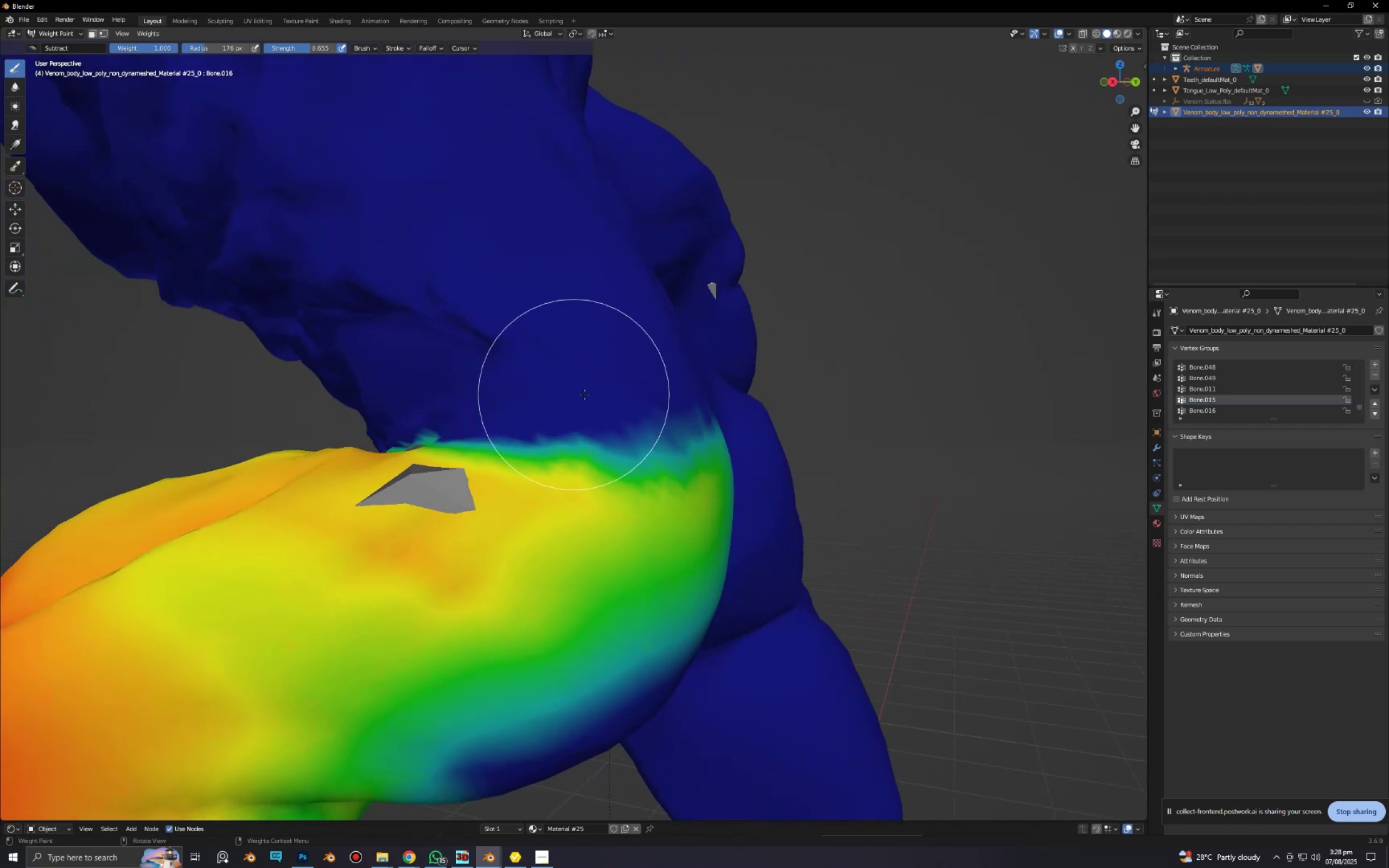 
scroll: coordinate [610, 439], scroll_direction: down, amount: 2.0
 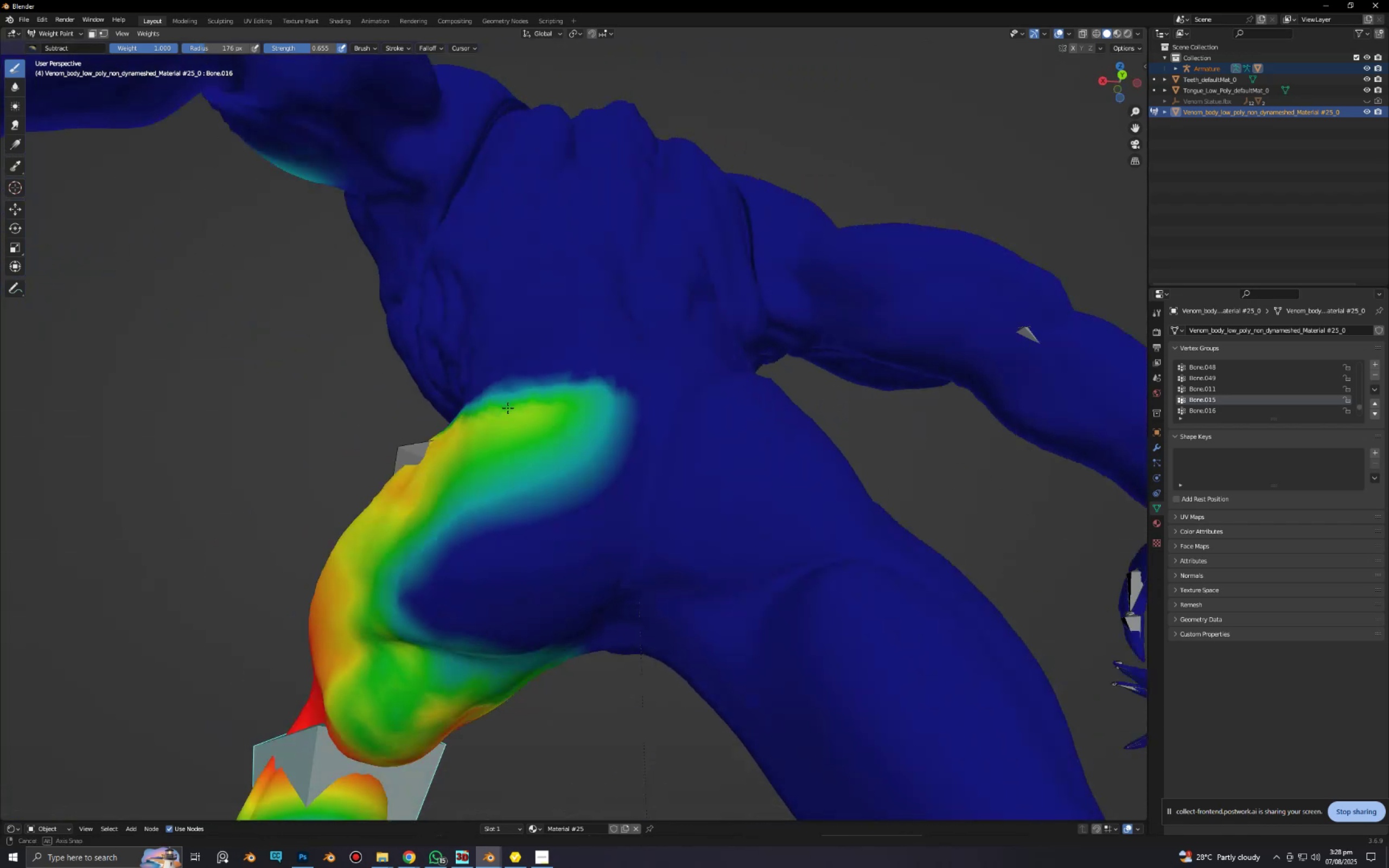 
scroll: coordinate [531, 425], scroll_direction: up, amount: 2.0
 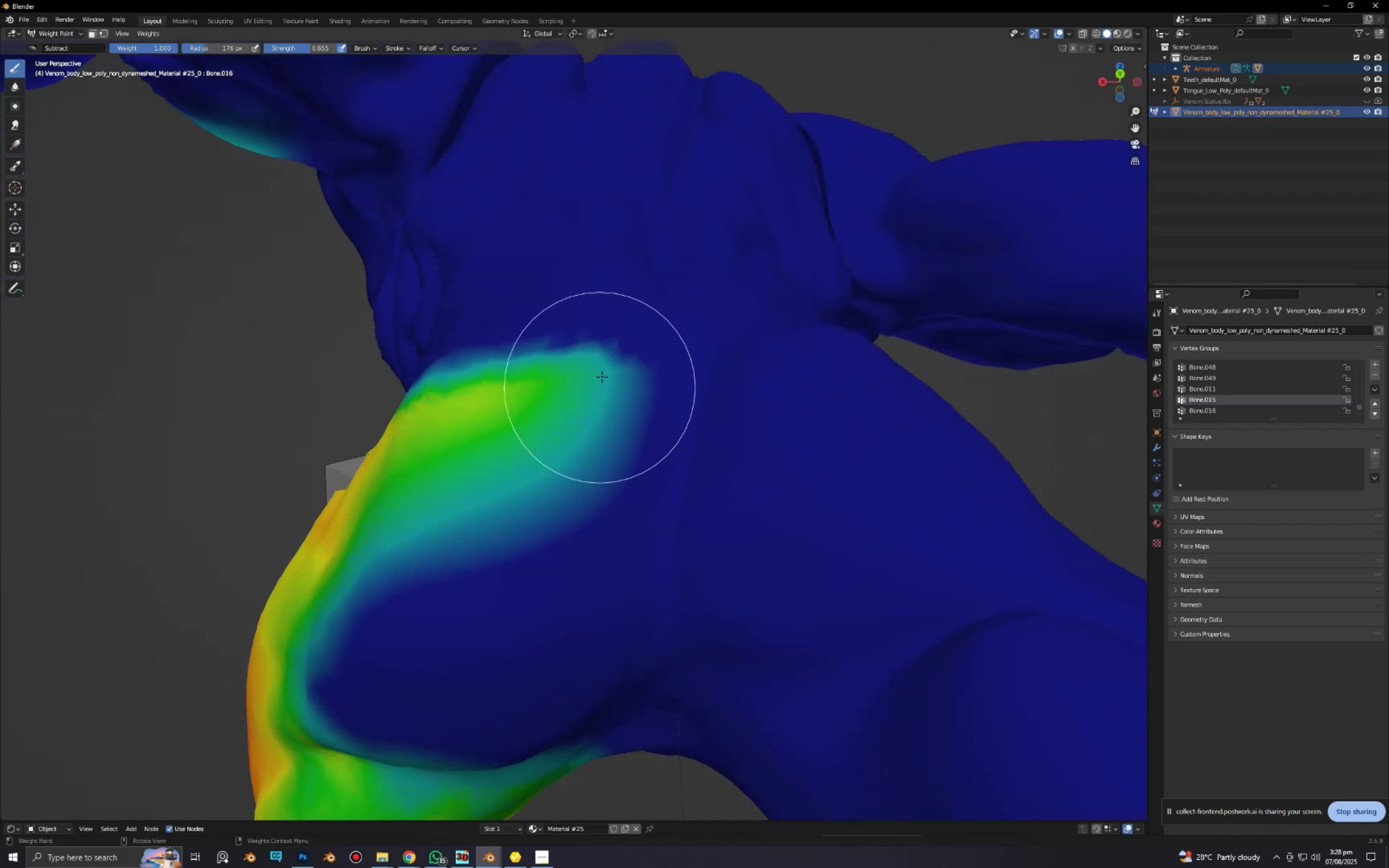 
left_click_drag(start_coordinate=[571, 318], to_coordinate=[458, 552])
 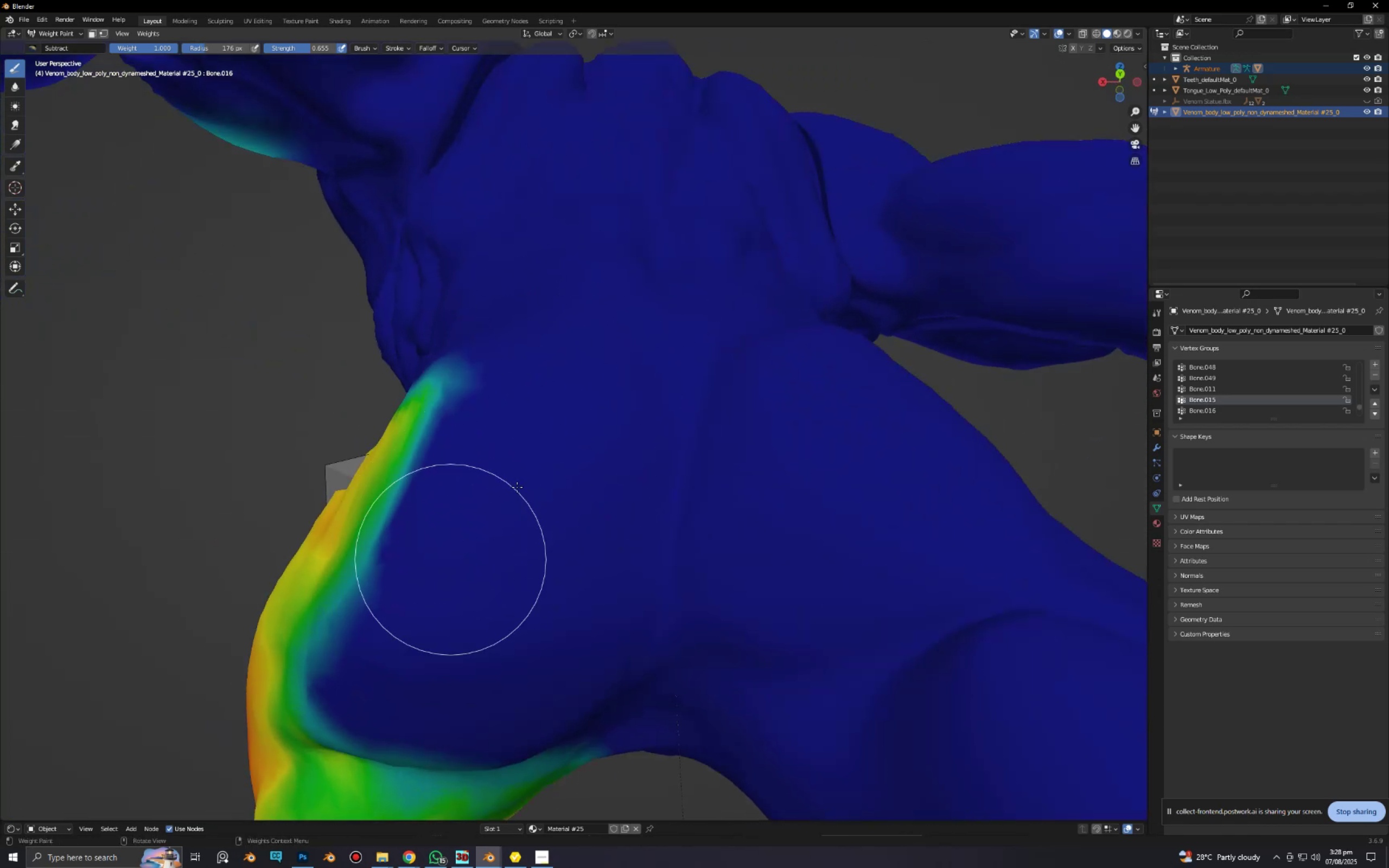 
scroll: coordinate [649, 518], scroll_direction: up, amount: 2.0
 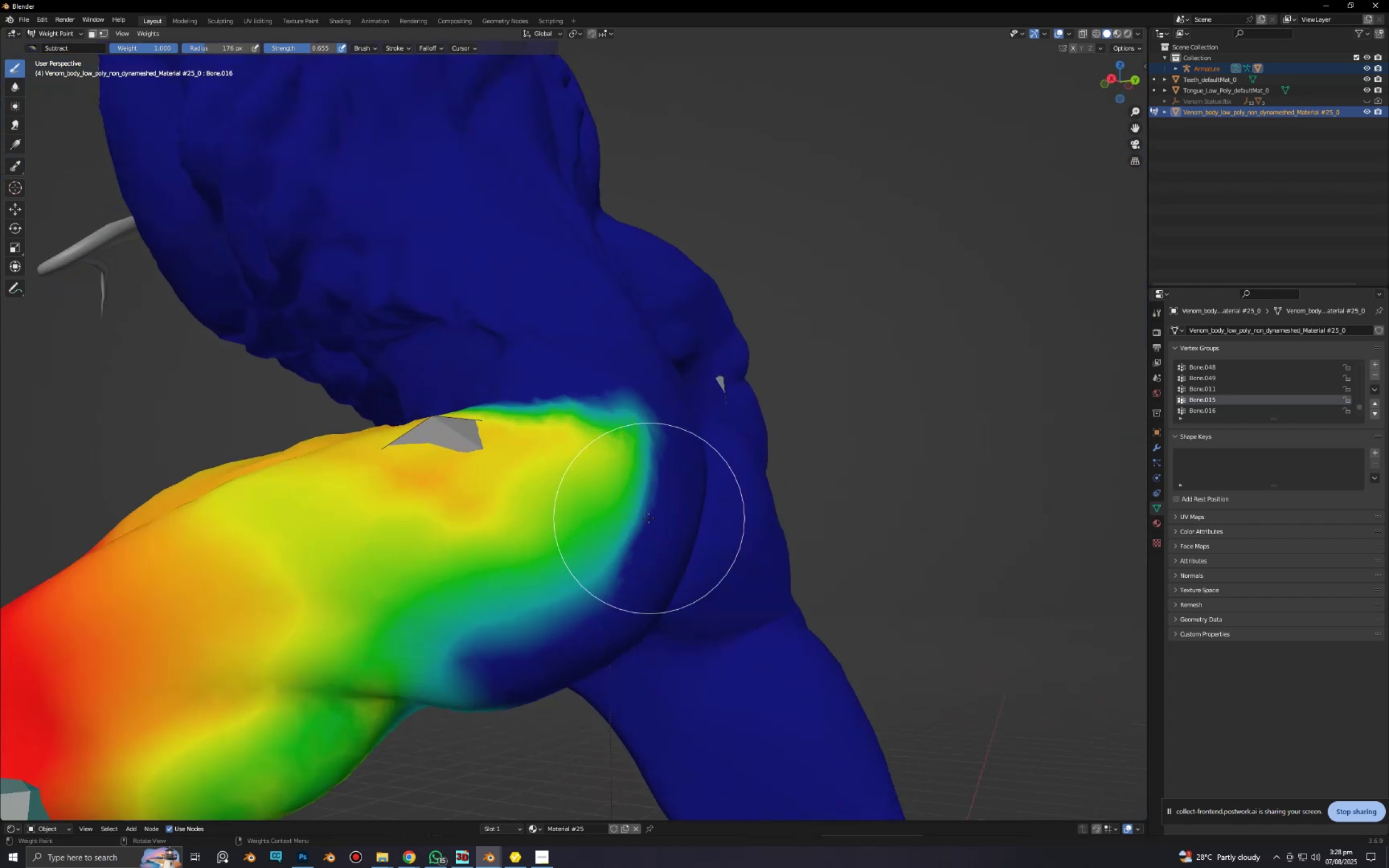 
hold_key(key=ShiftLeft, duration=0.38)
 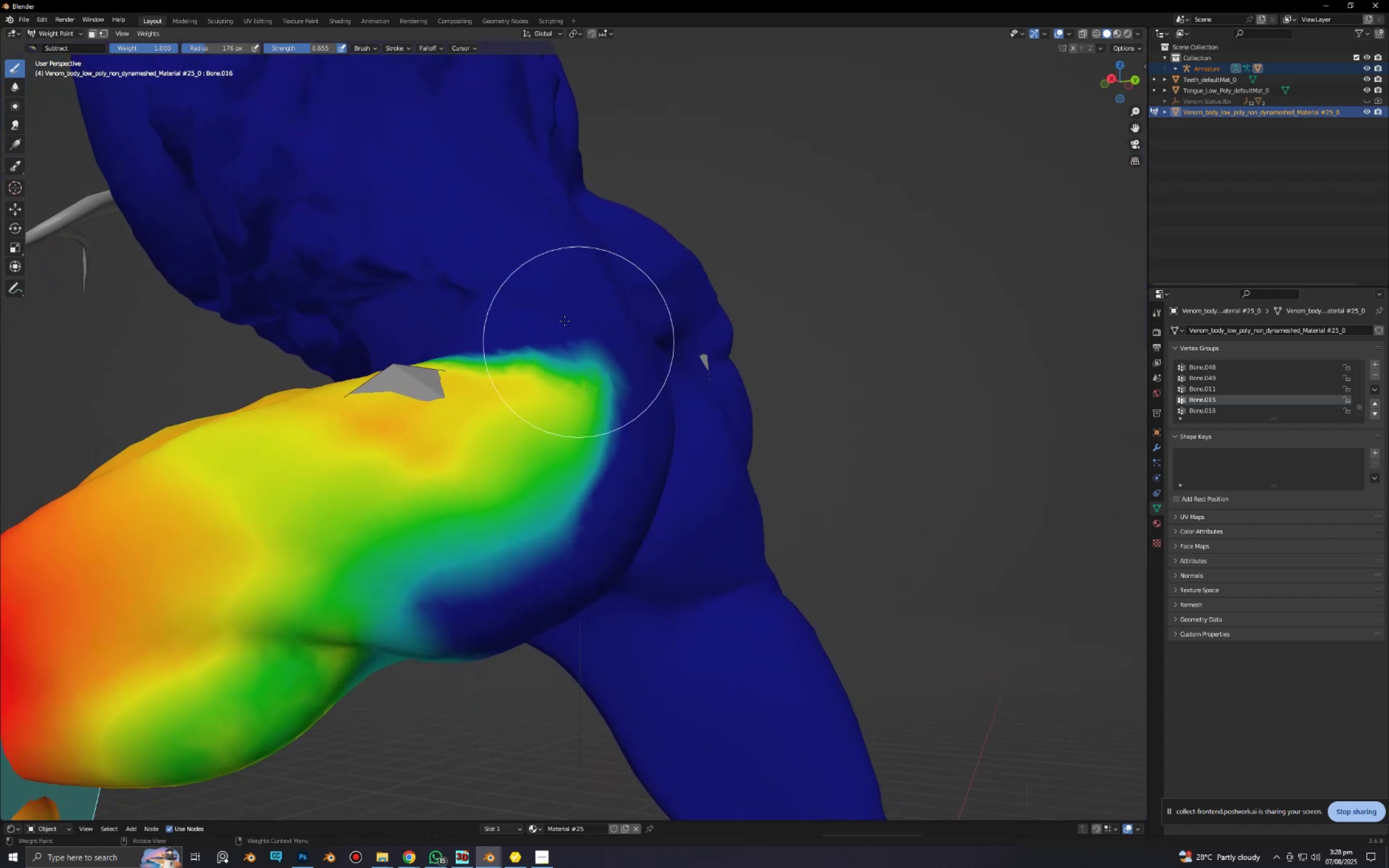 
left_click_drag(start_coordinate=[552, 304], to_coordinate=[576, 464])
 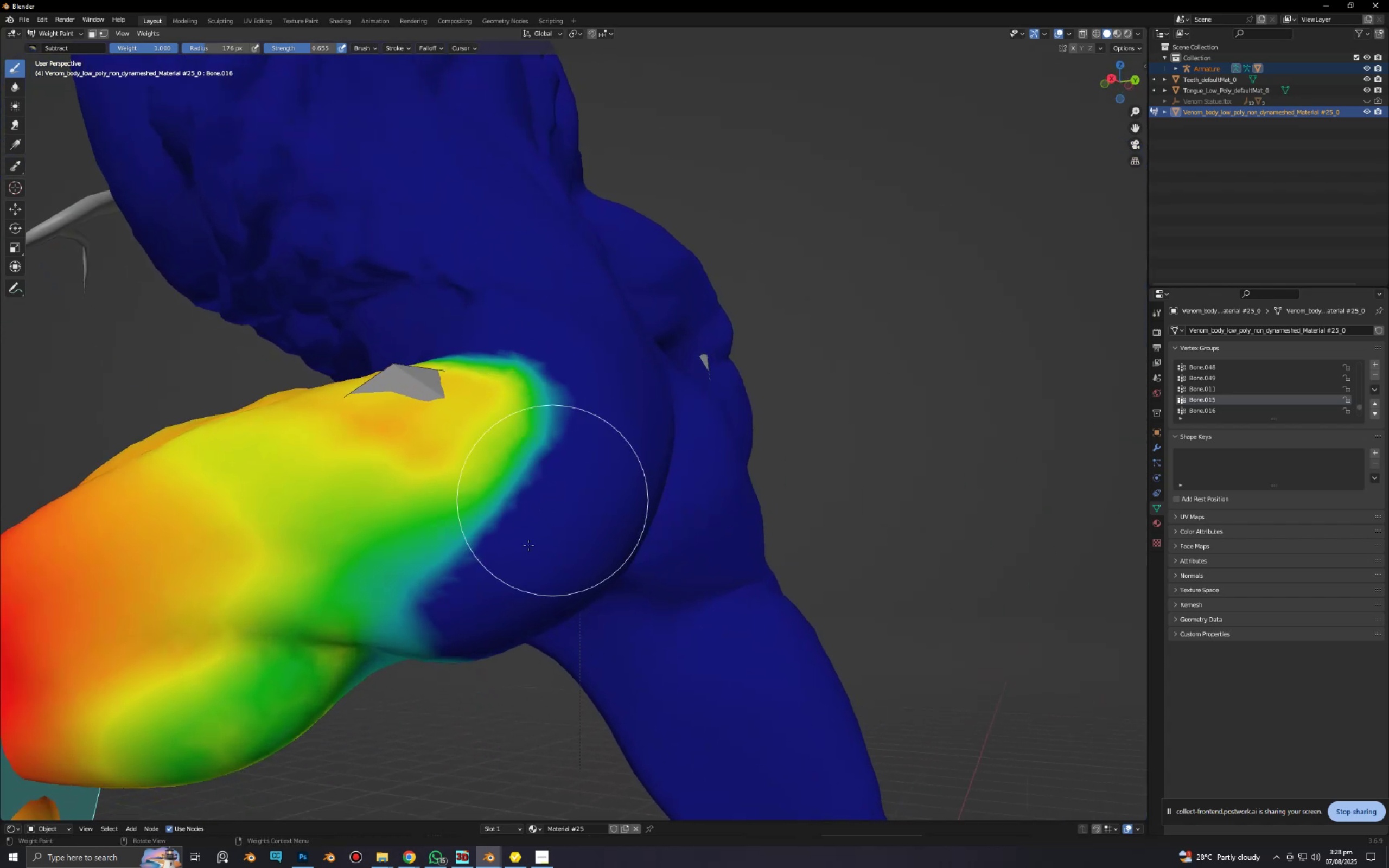 
scroll: coordinate [526, 557], scroll_direction: down, amount: 1.0
 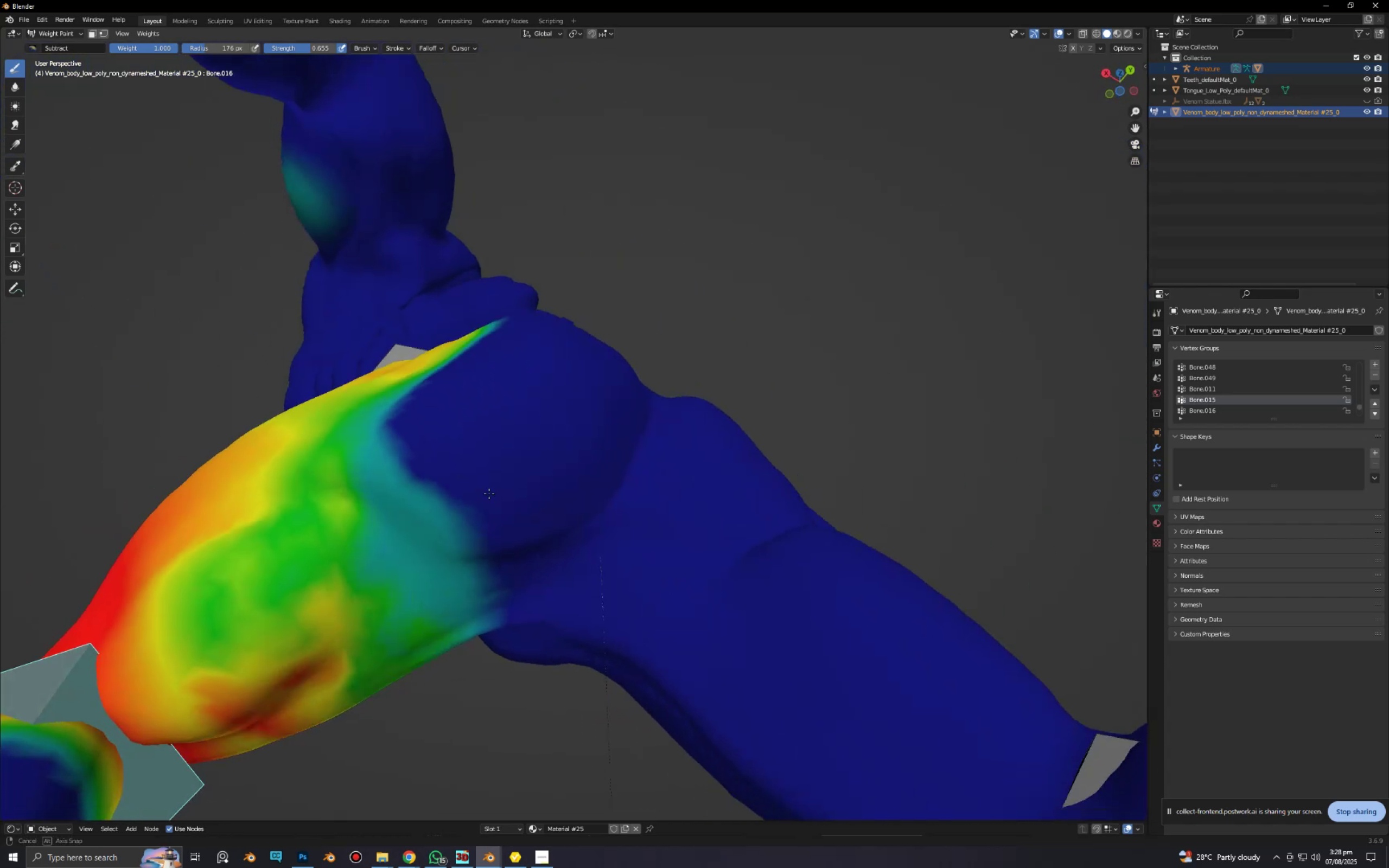 
scroll: coordinate [490, 489], scroll_direction: up, amount: 1.0
 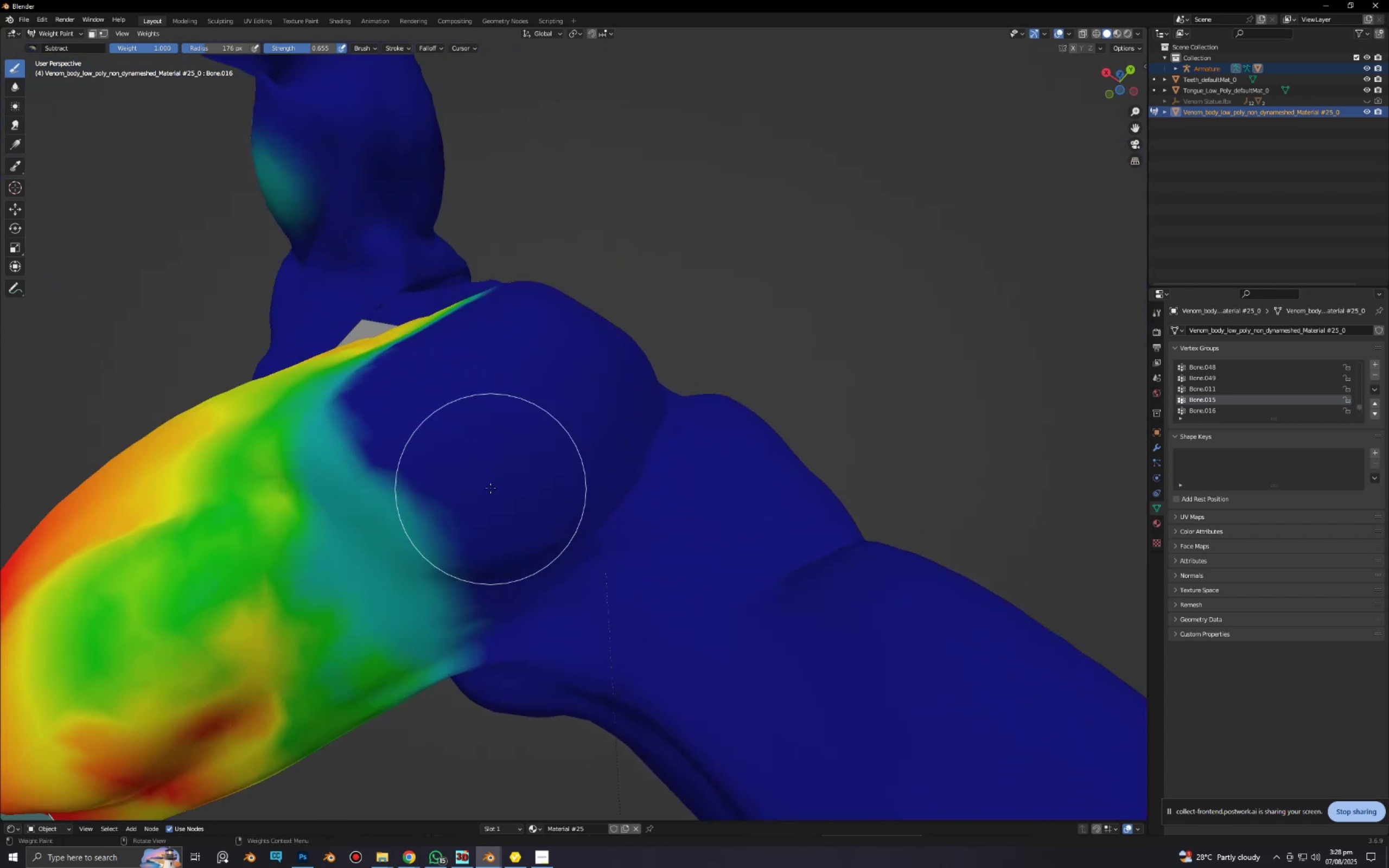 
scroll: coordinate [466, 583], scroll_direction: down, amount: 6.0
 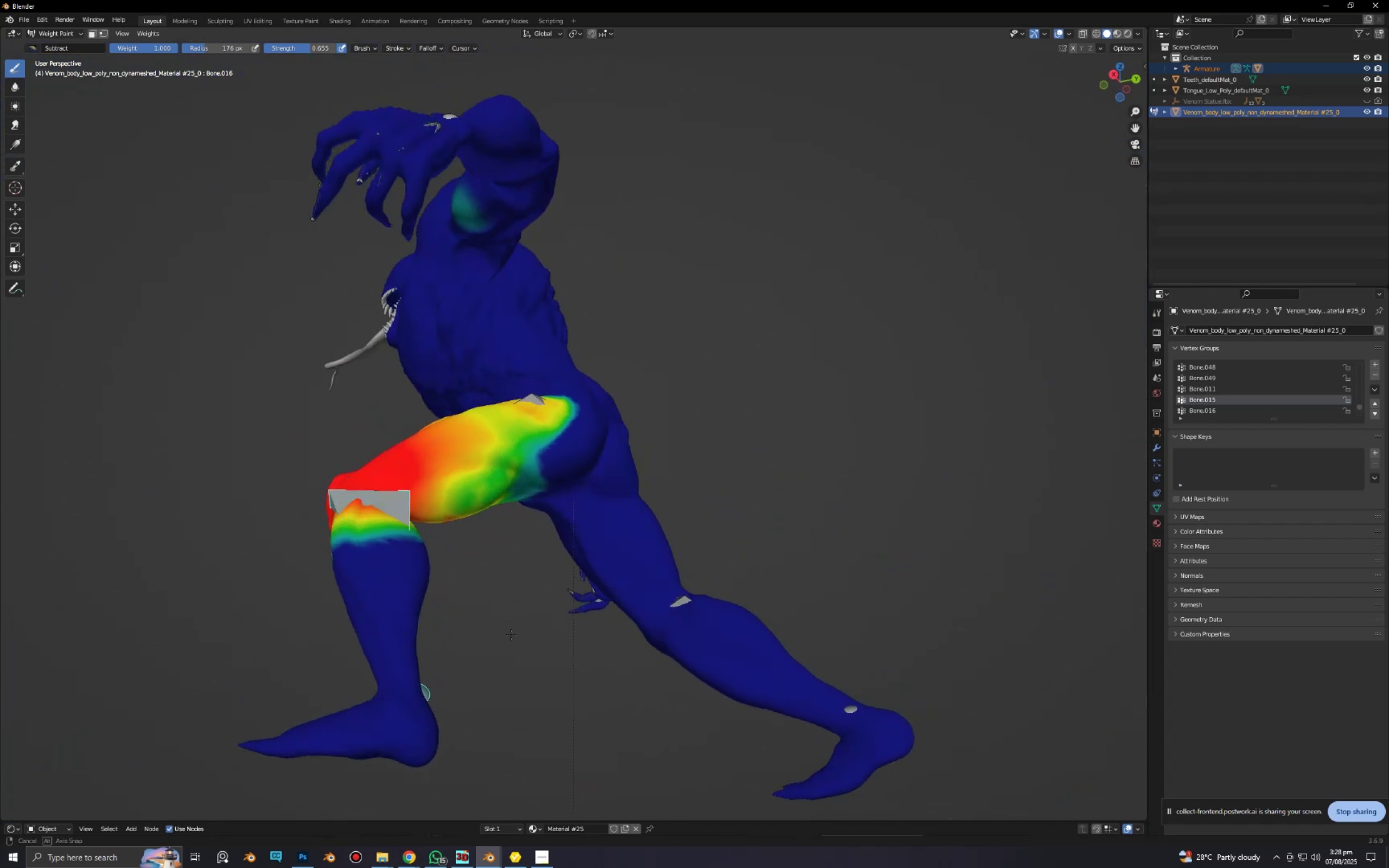 
key(Alt+AltLeft)
 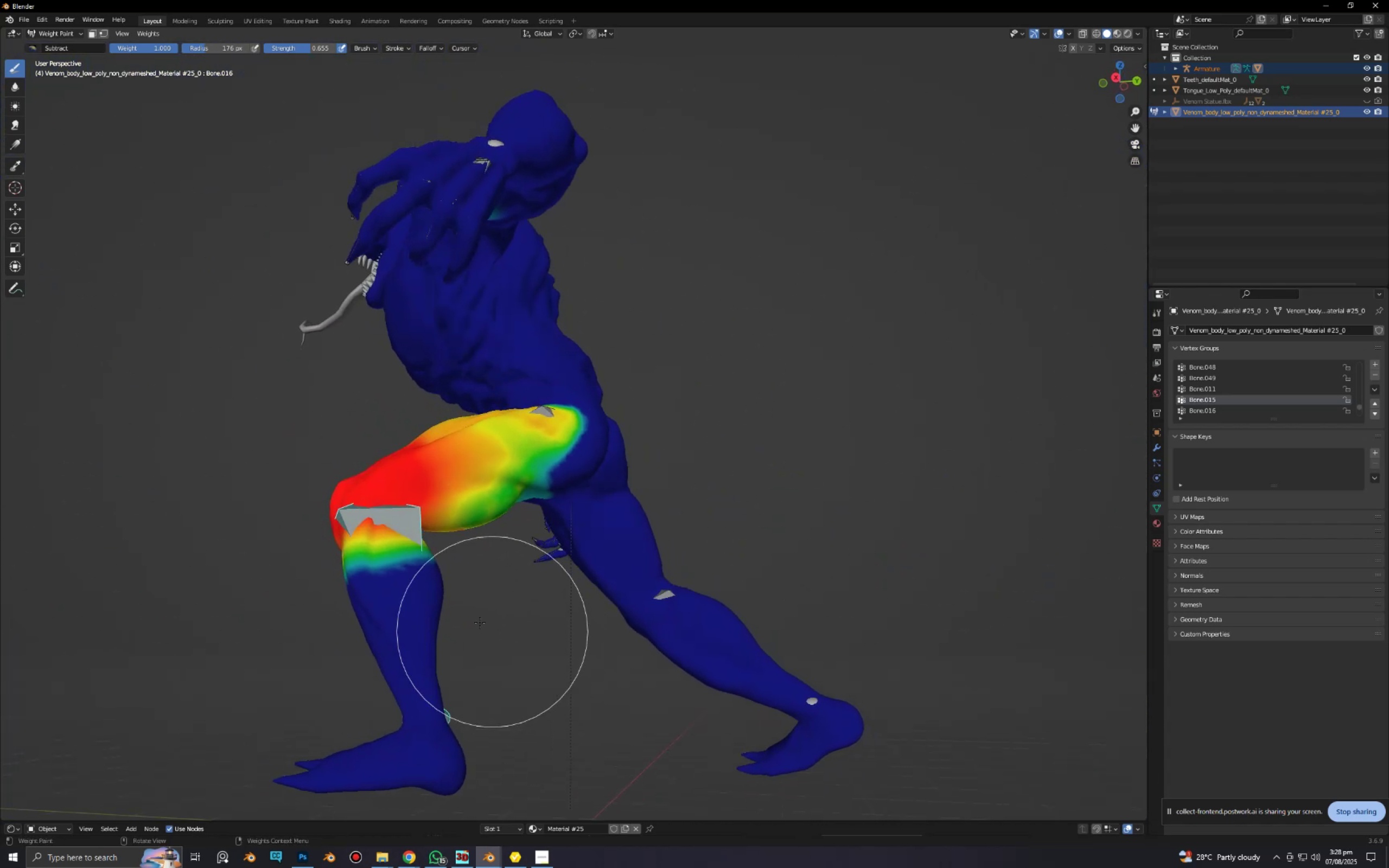 
key(Alt+AltLeft)
 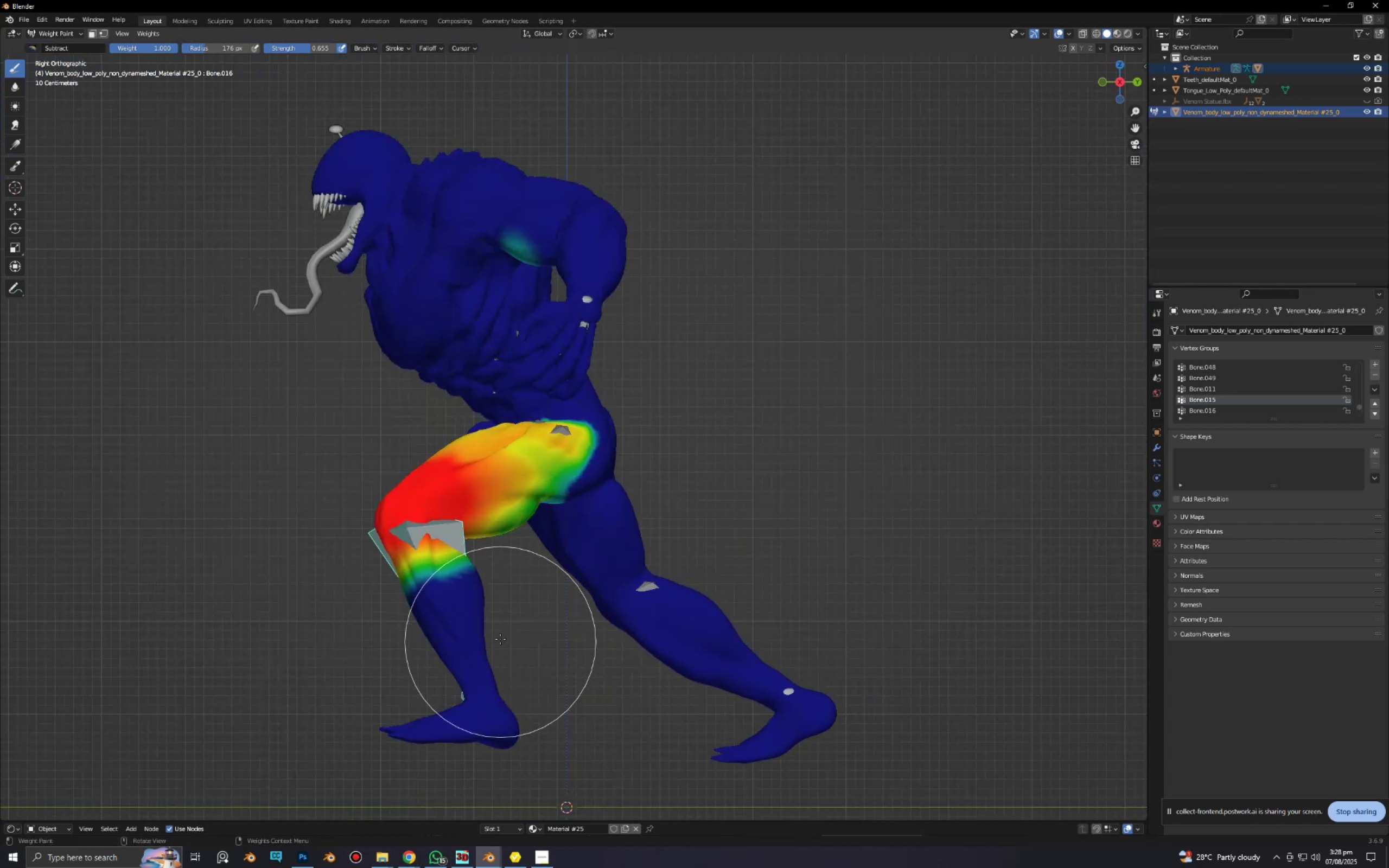 
key(R)
 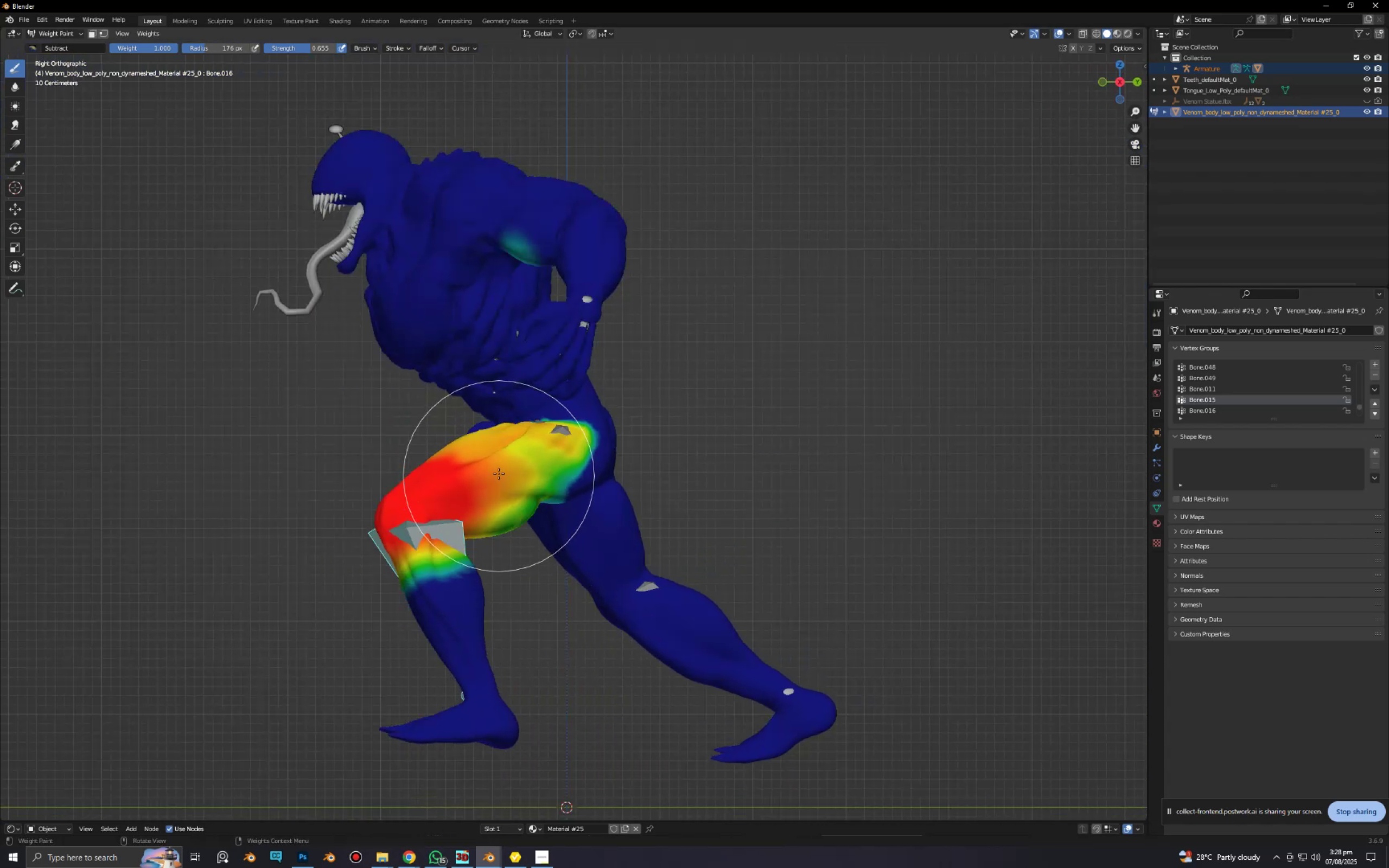 
hold_key(key=ControlLeft, duration=0.51)
left_click([478, 473])
 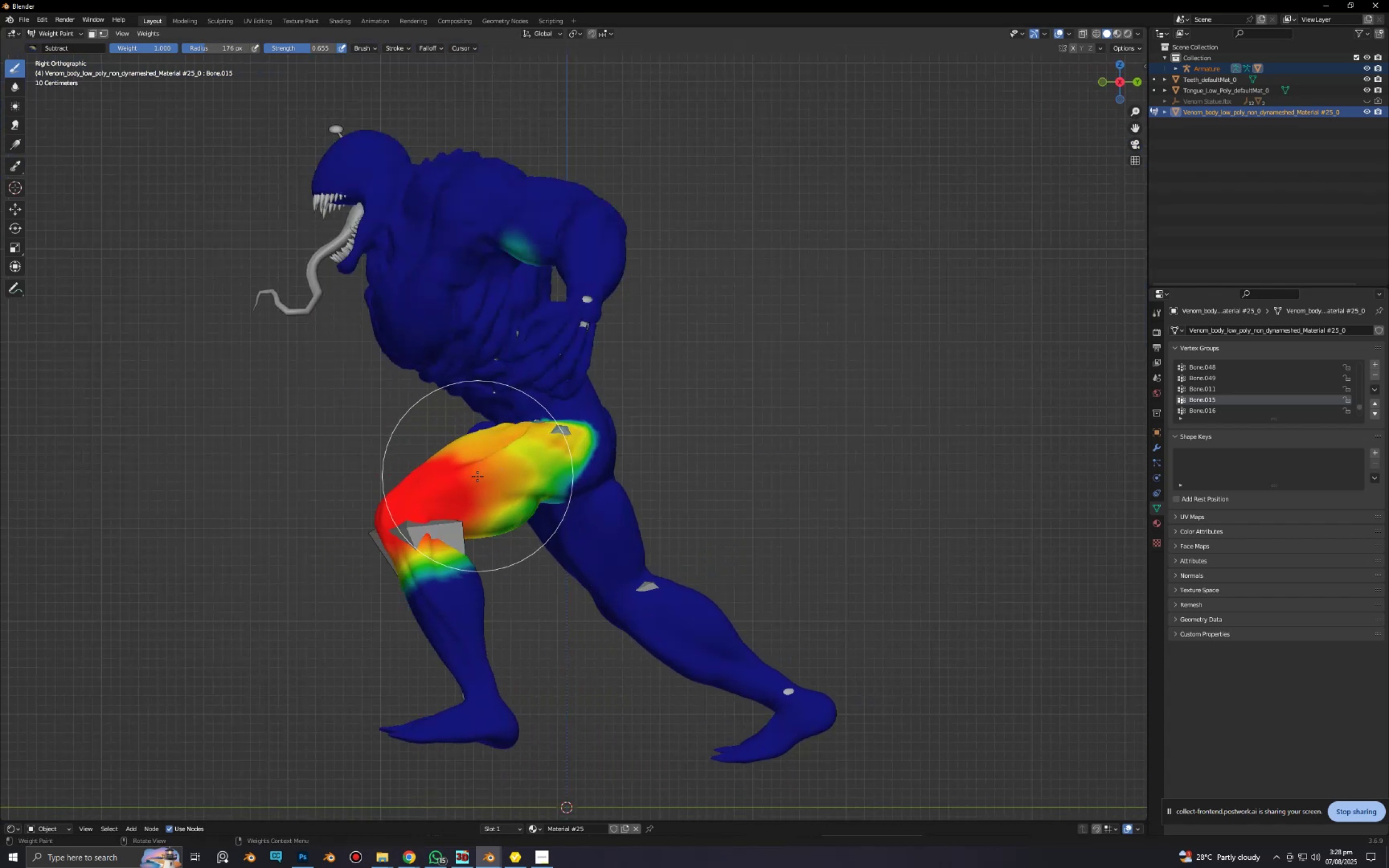 
key(Alt+Z)
 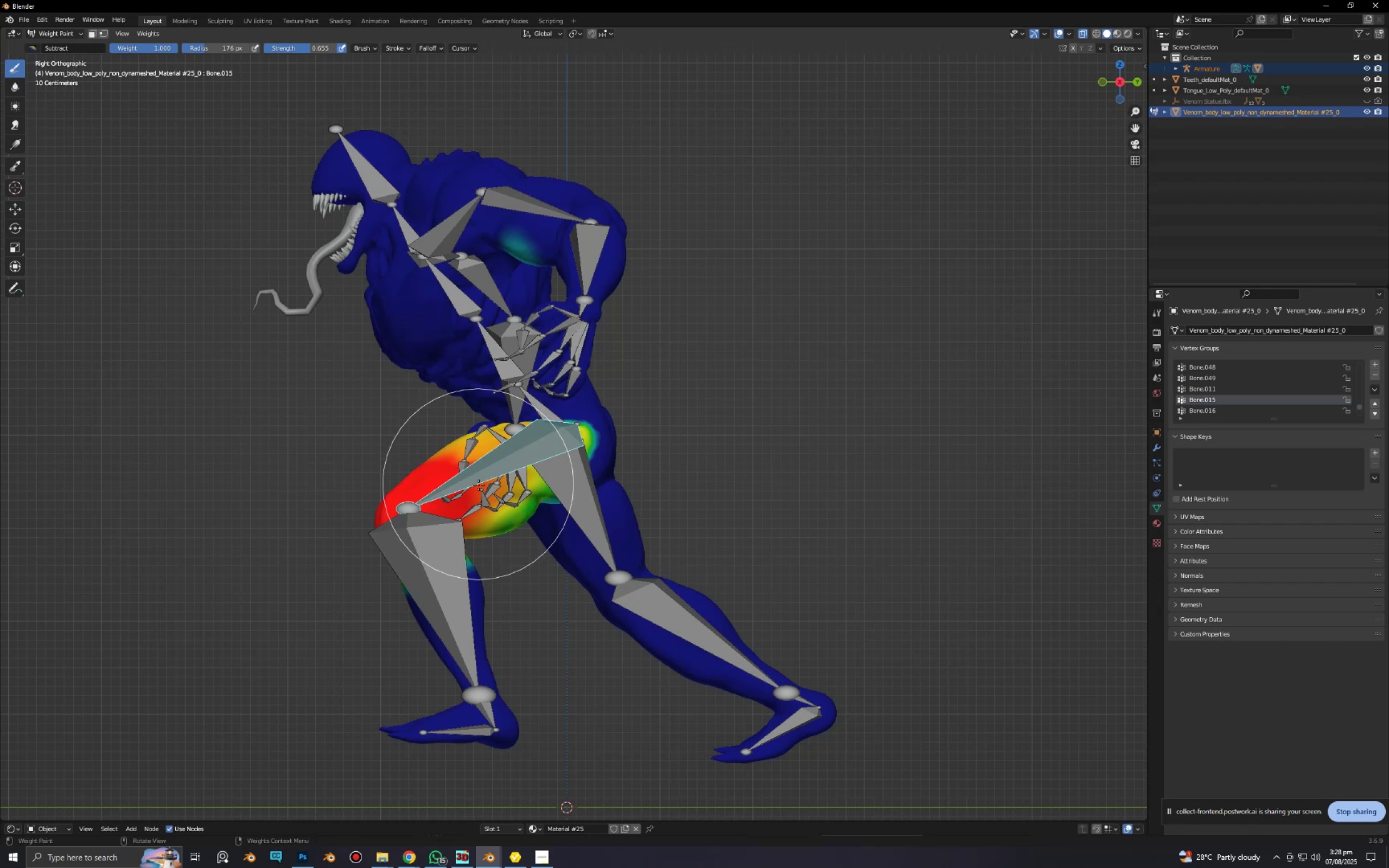 
hold_key(key=ControlLeft, duration=1.43)
left_click([441, 582])
 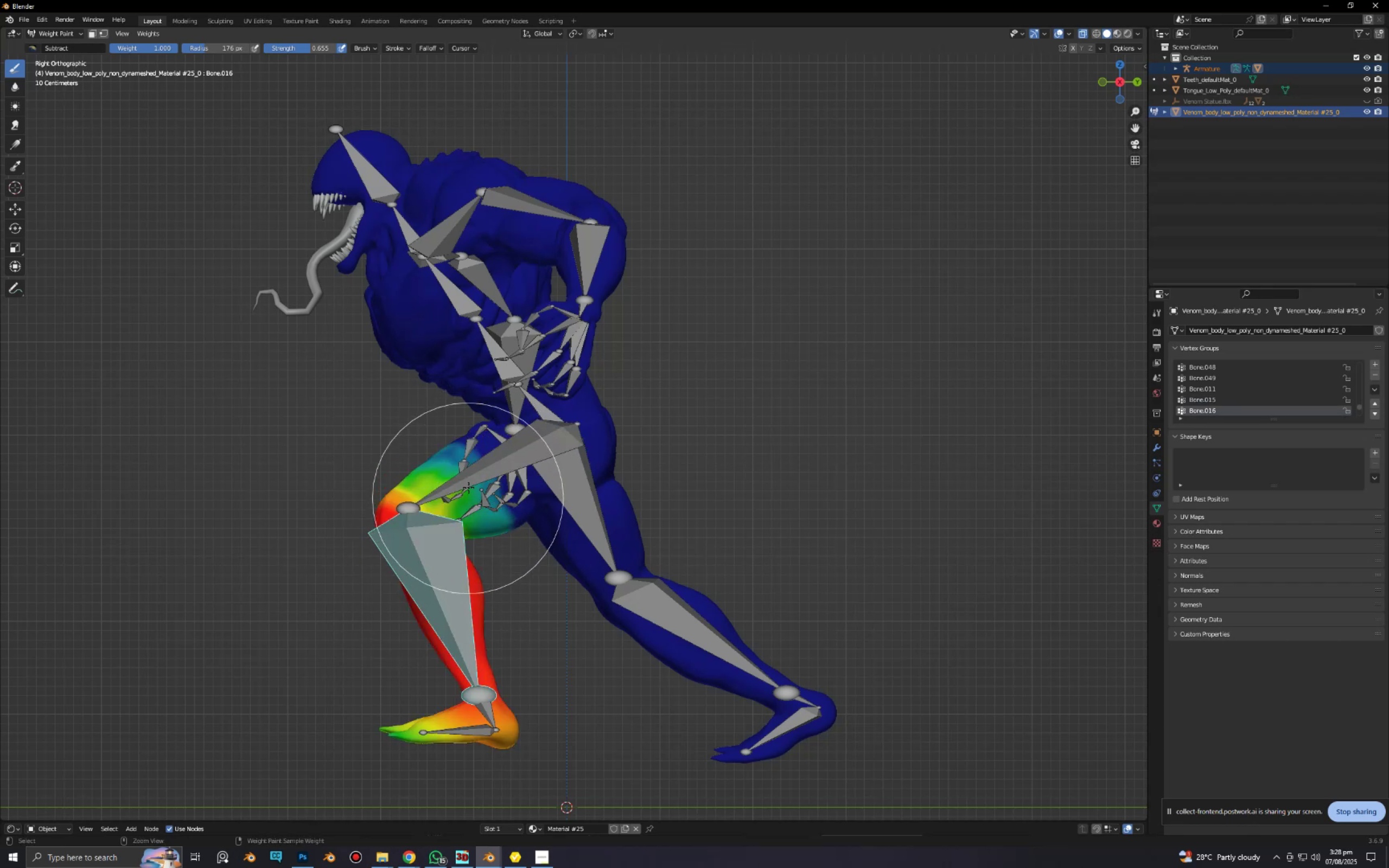 
left_click([470, 479])
 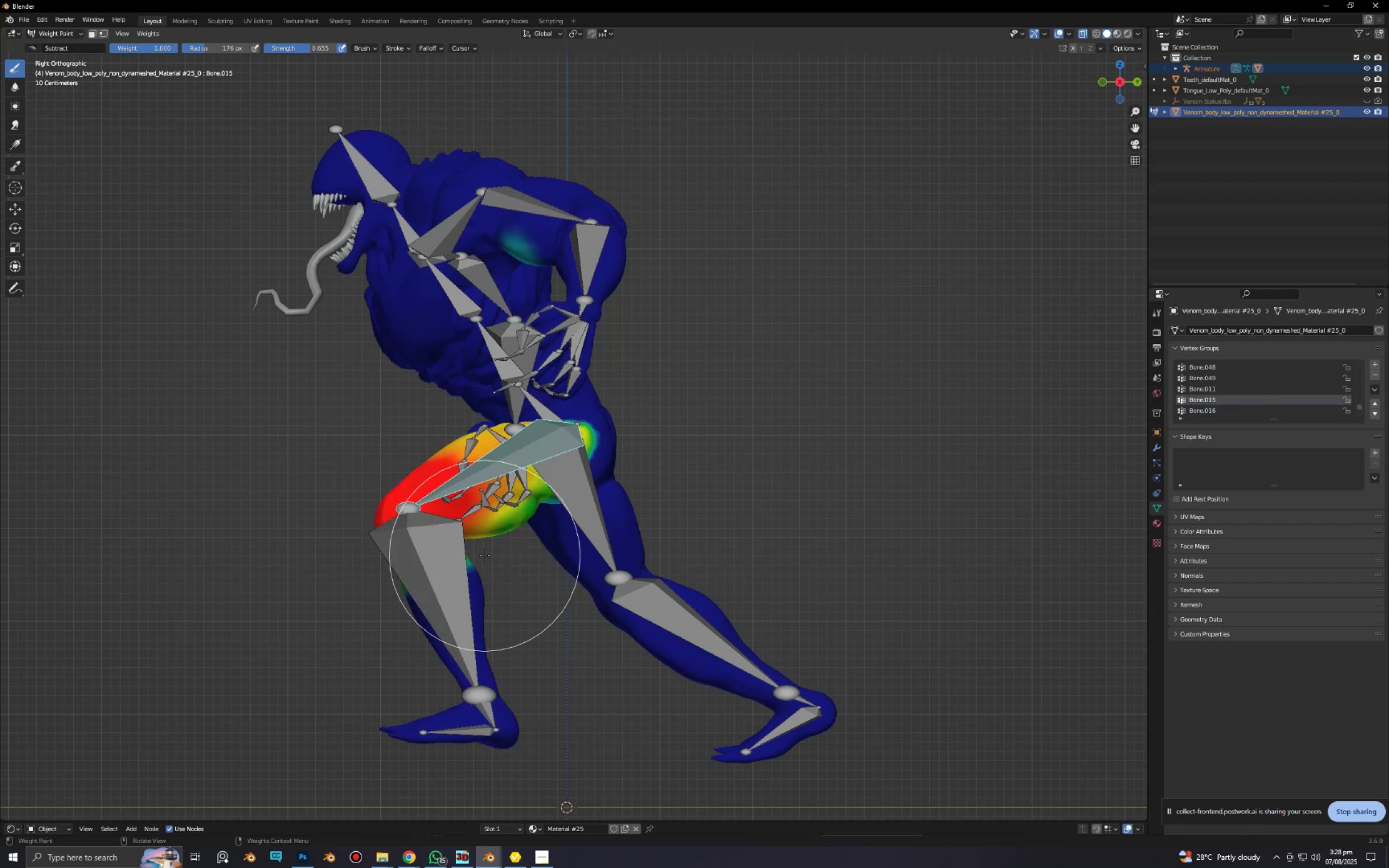 
key(Alt+AltLeft)
 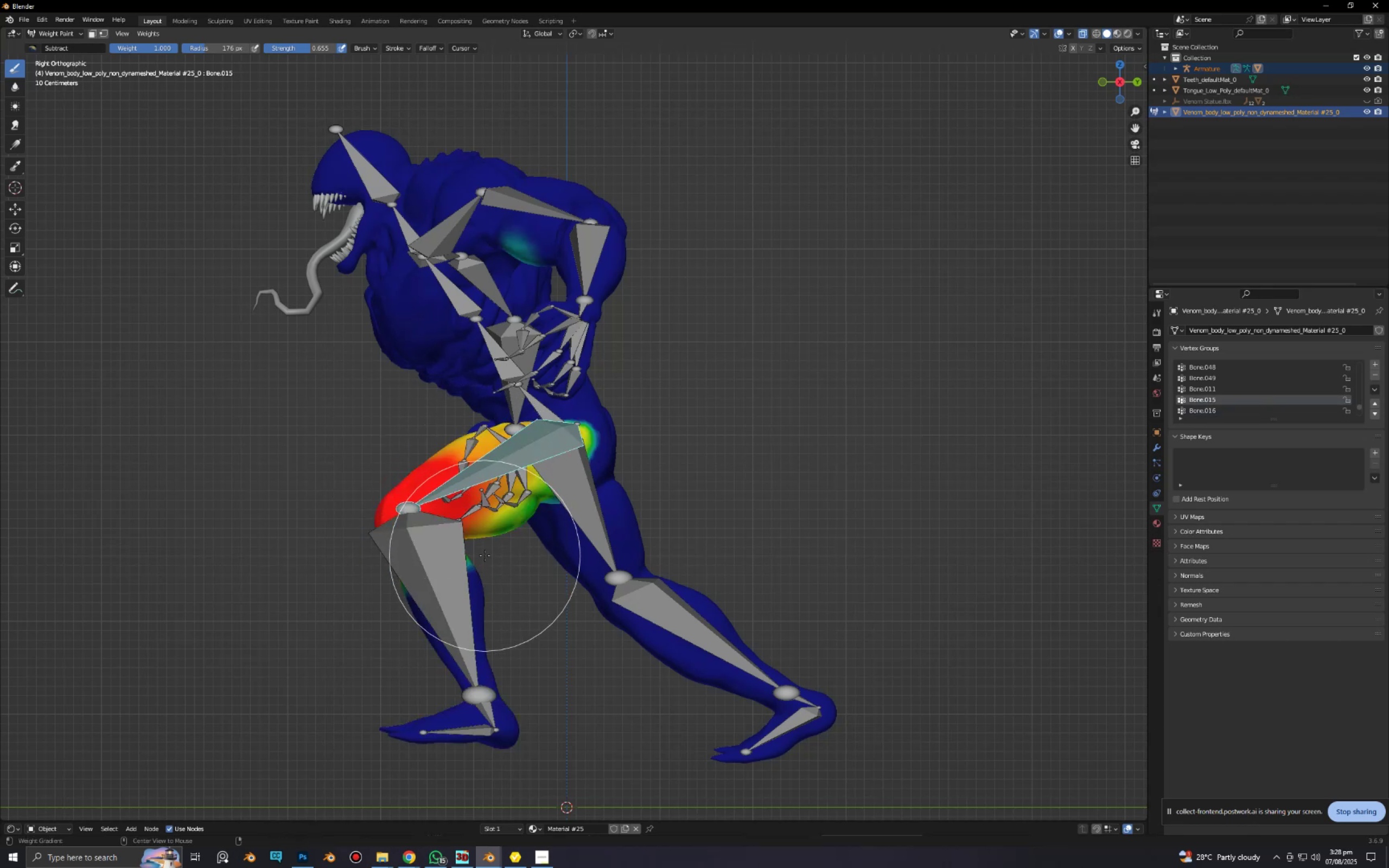 
key(Alt+Z)
 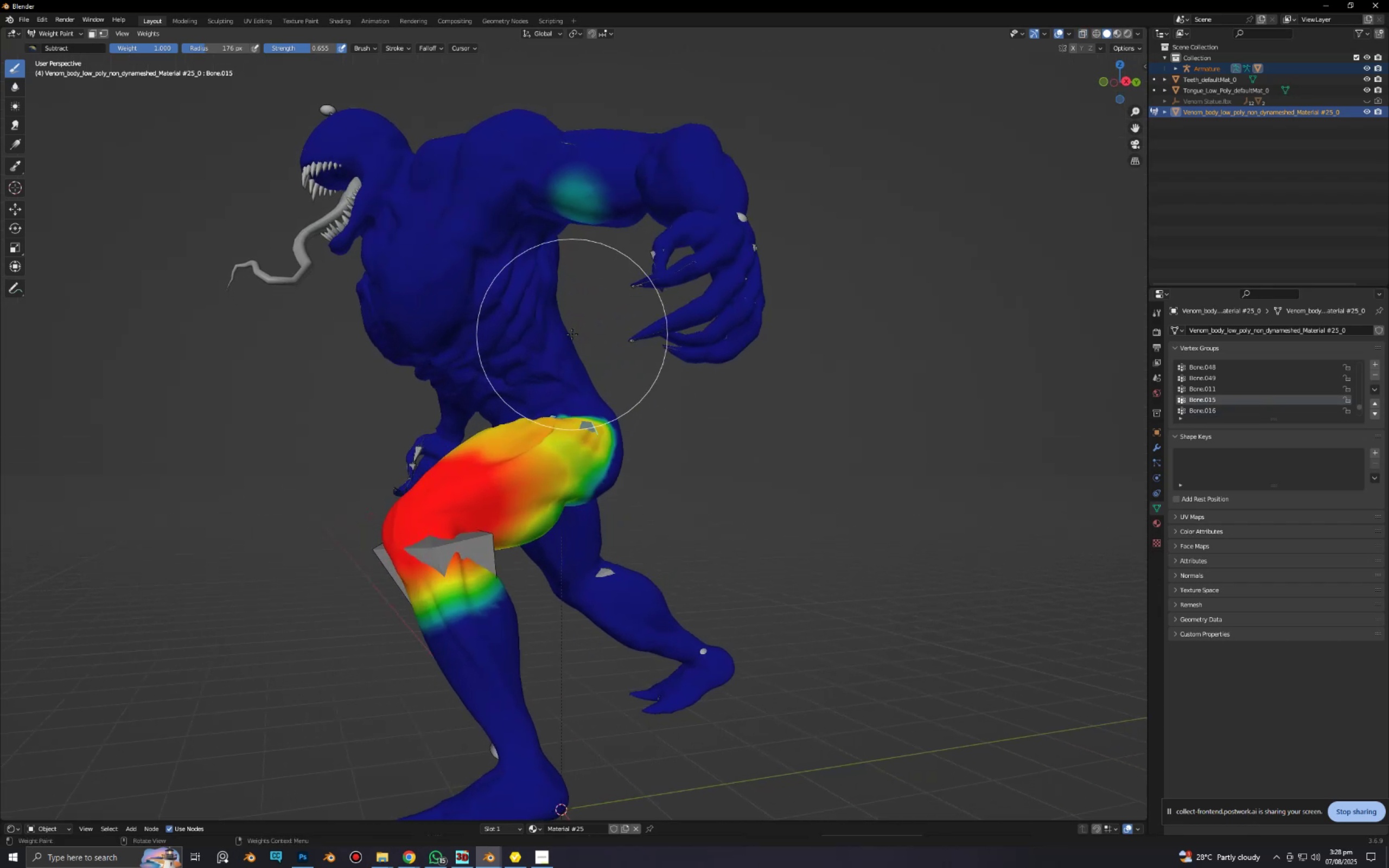 
left_click_drag(start_coordinate=[582, 184], to_coordinate=[602, 154])
 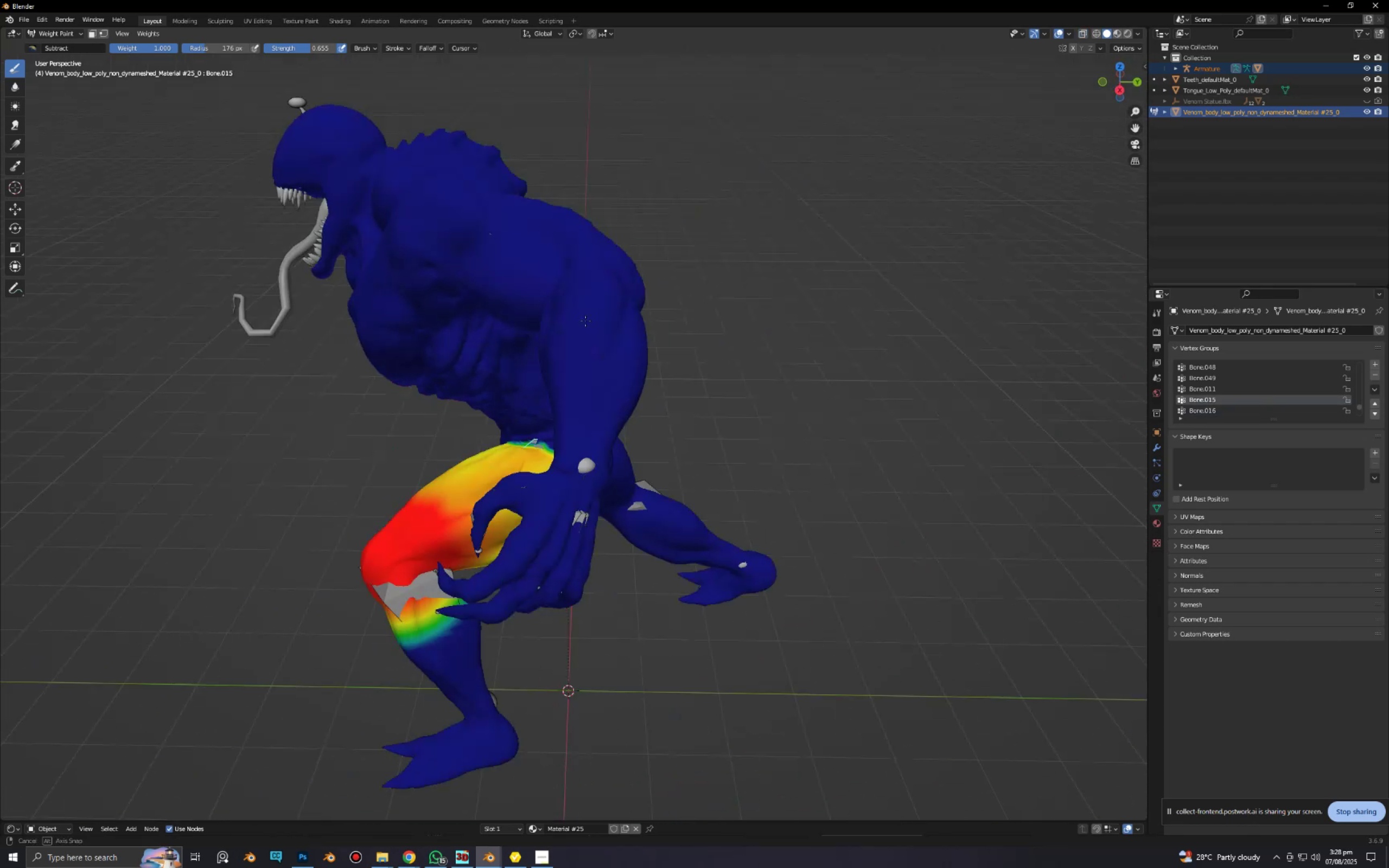 
key(R)
 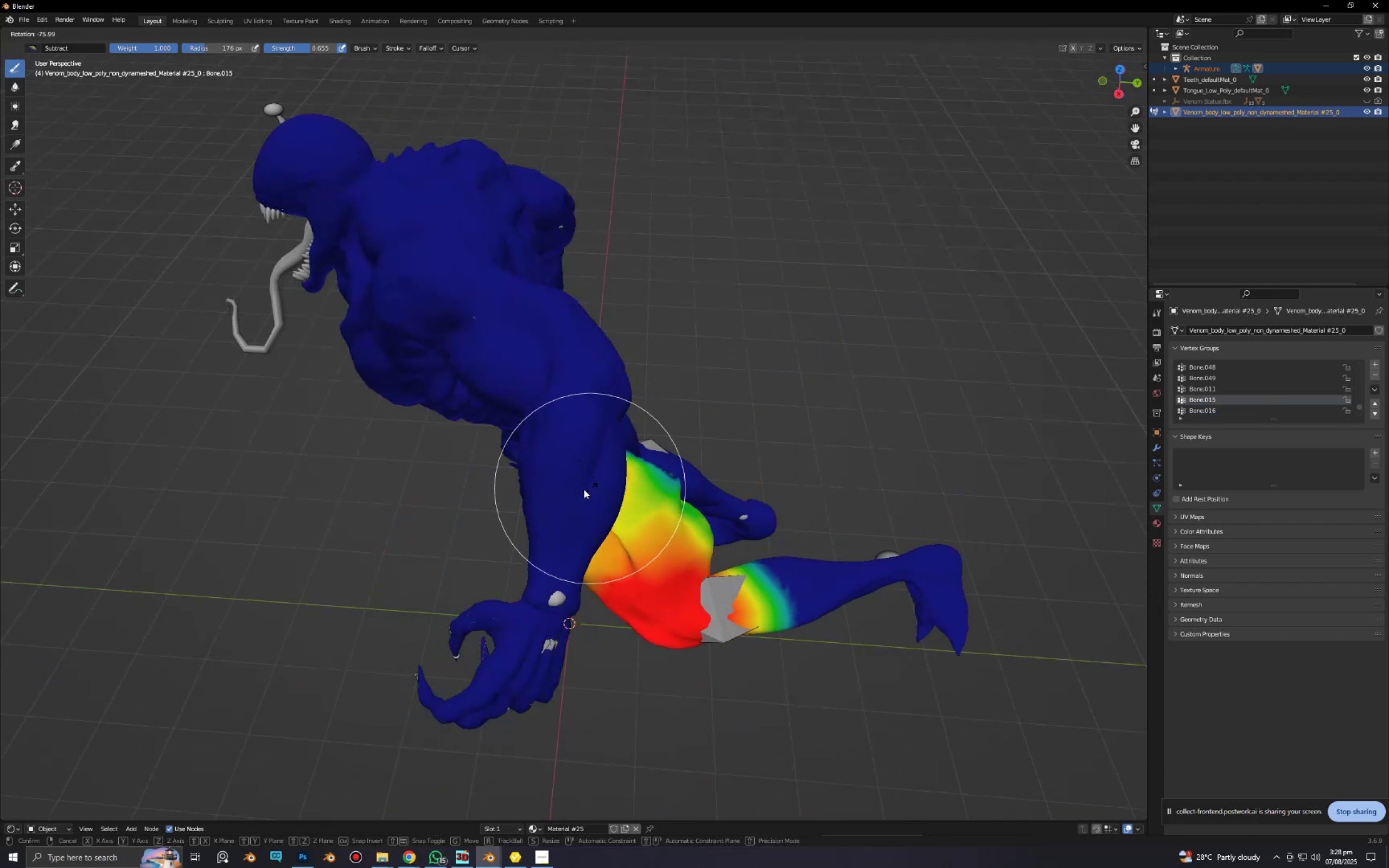 
right_click([577, 490])
 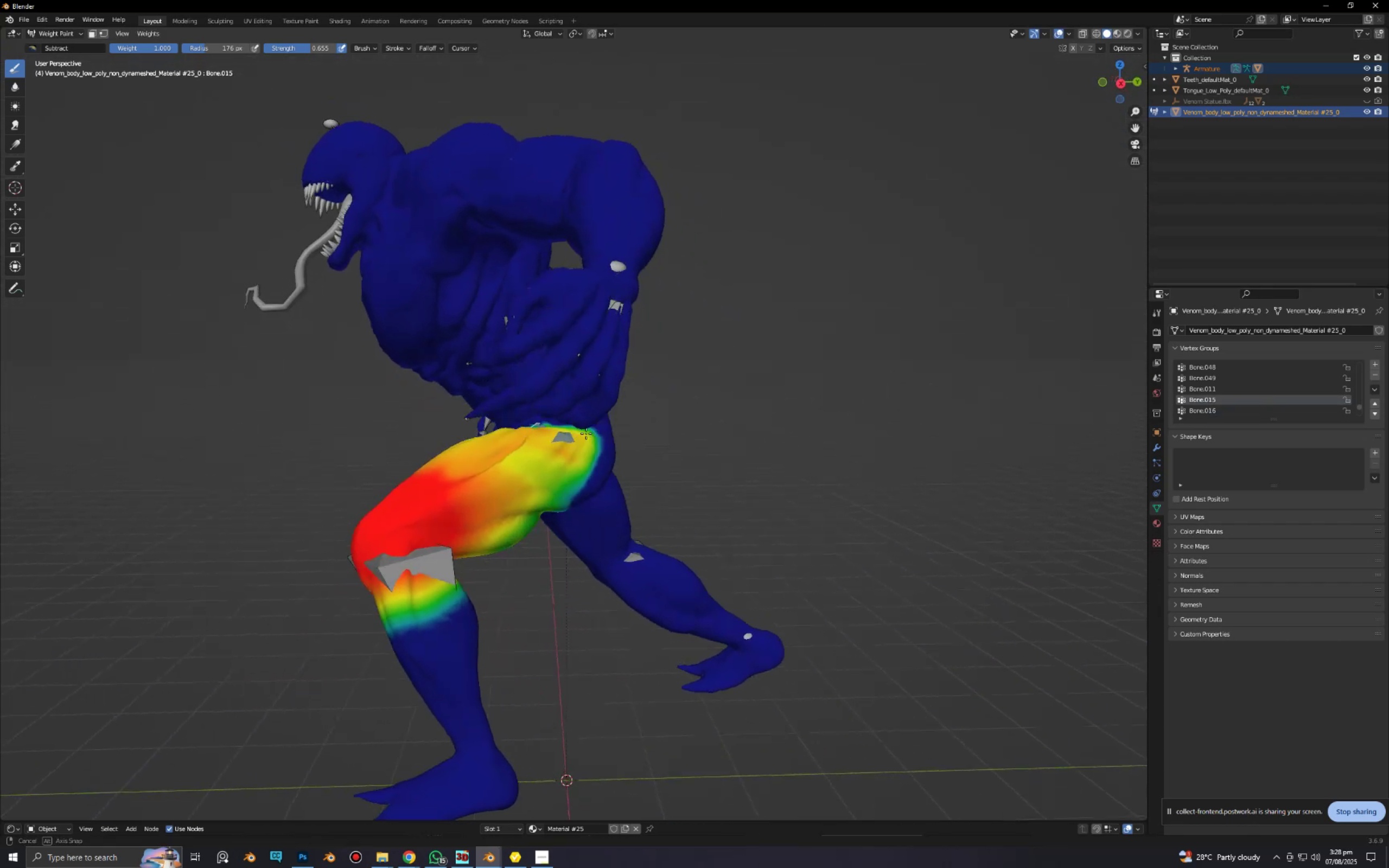 
key(Alt+AltLeft)
 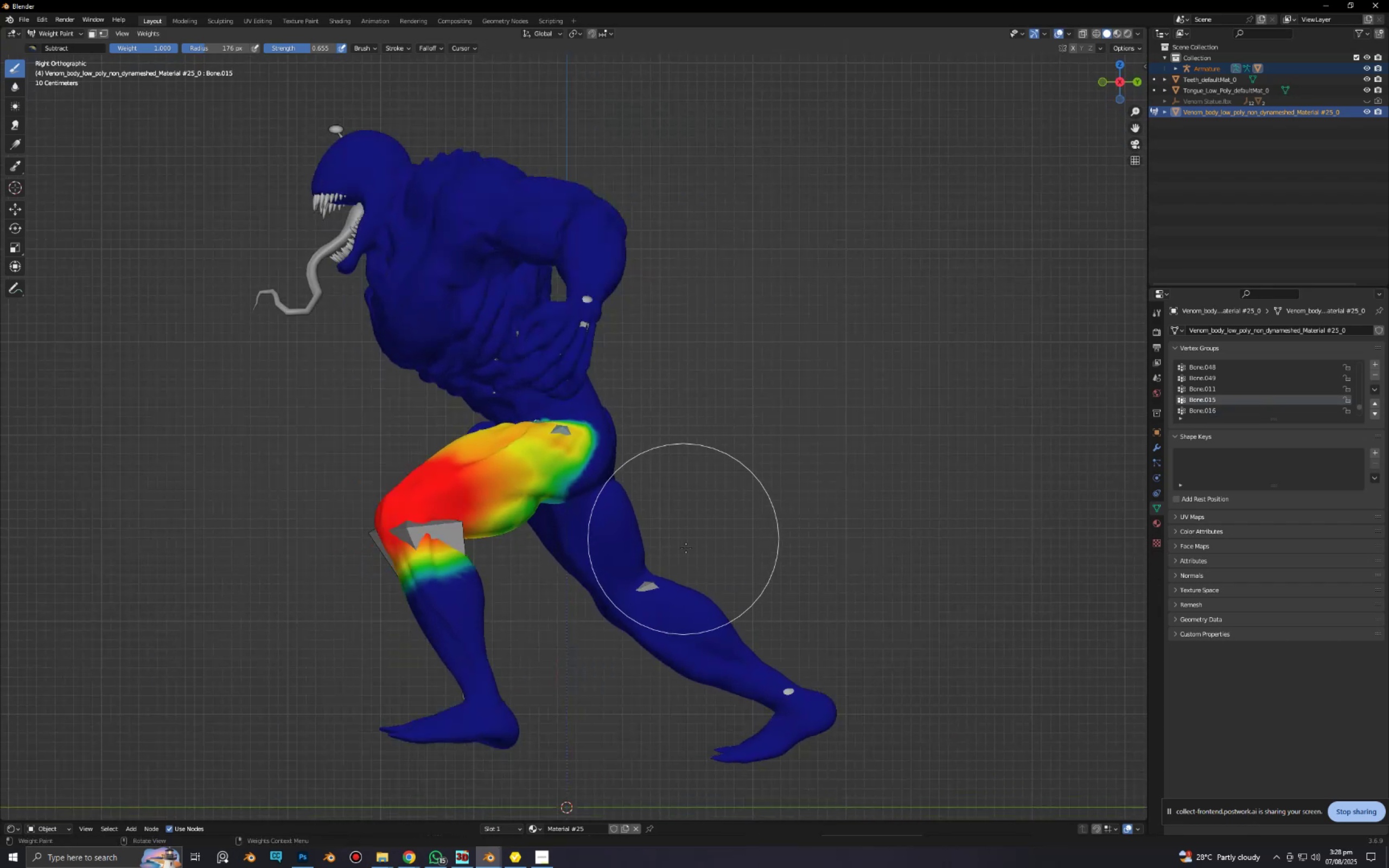 
key(R)
 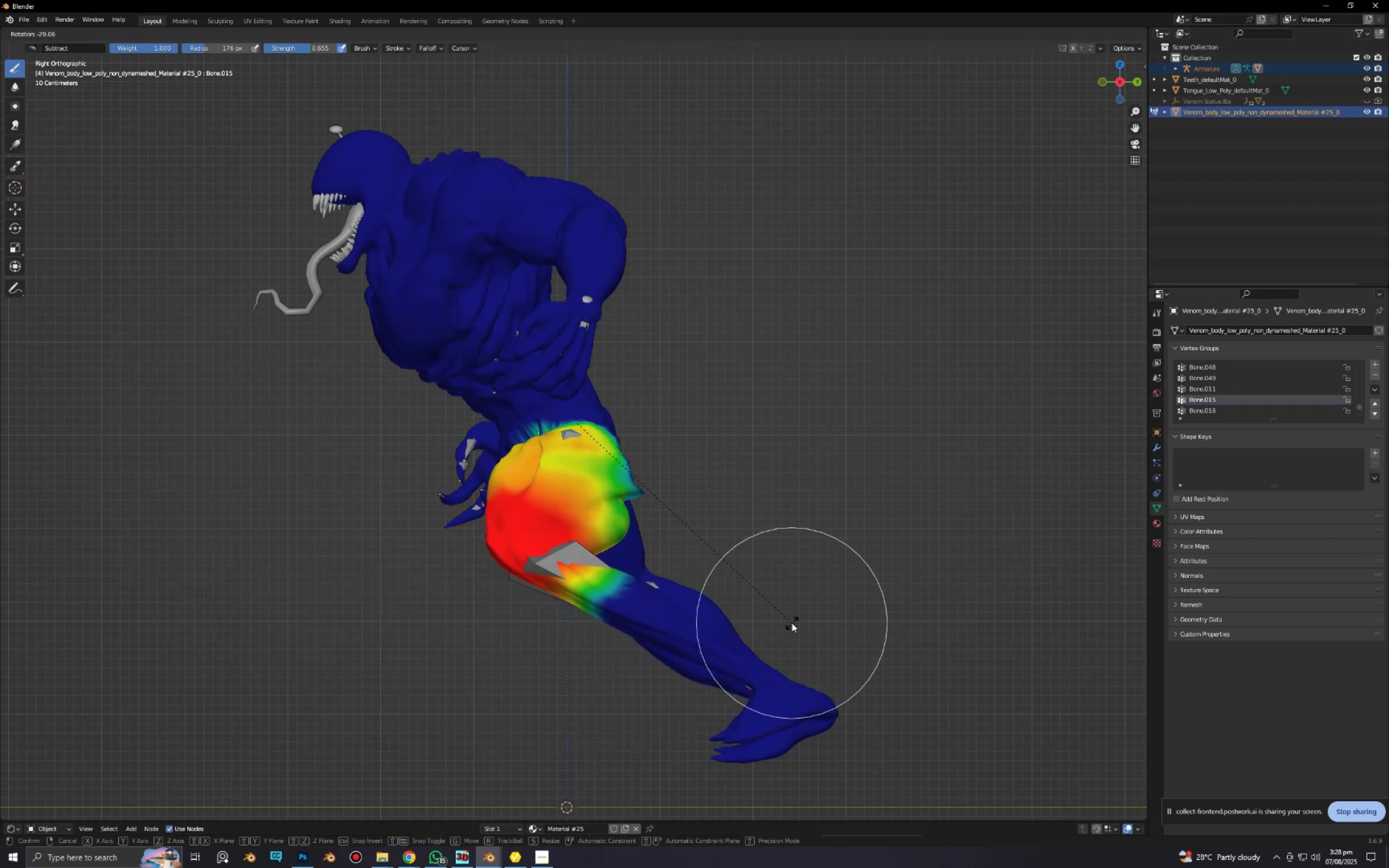 
wait(8.08)
 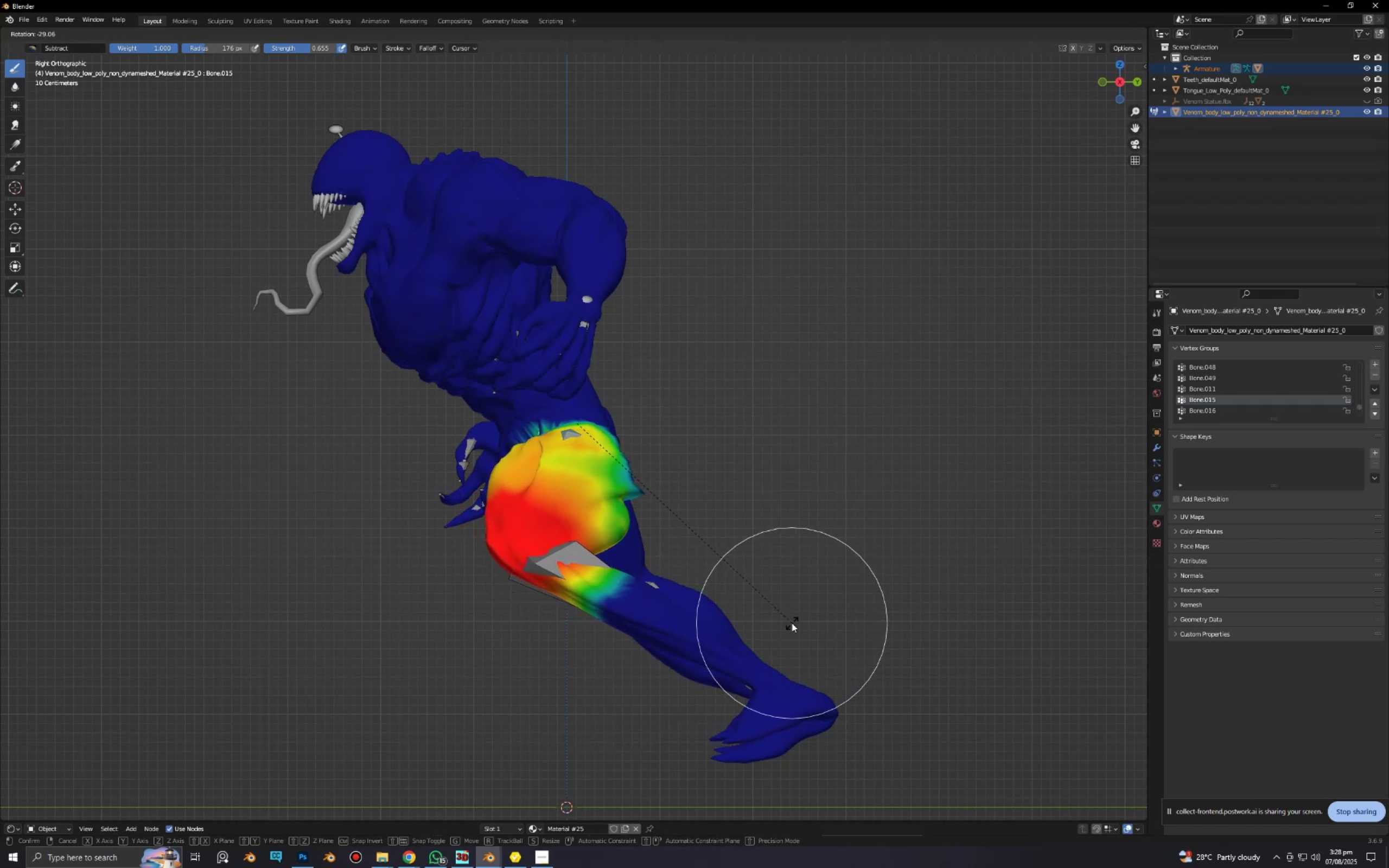 
right_click([511, 697])
 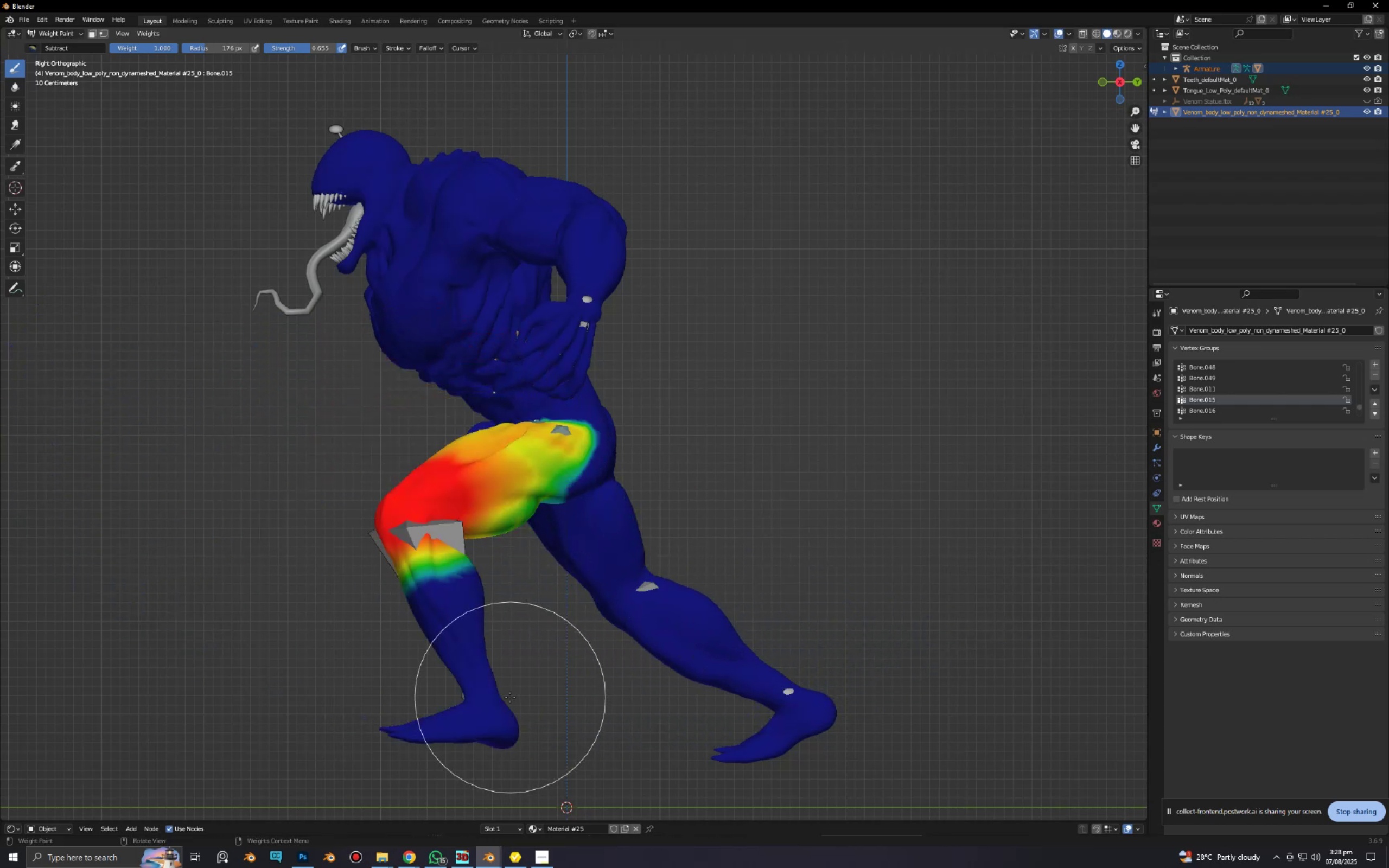 
hold_key(key=ShiftLeft, duration=0.47)
scroll: coordinate [400, 573], scroll_direction: up, amount: 3.0
 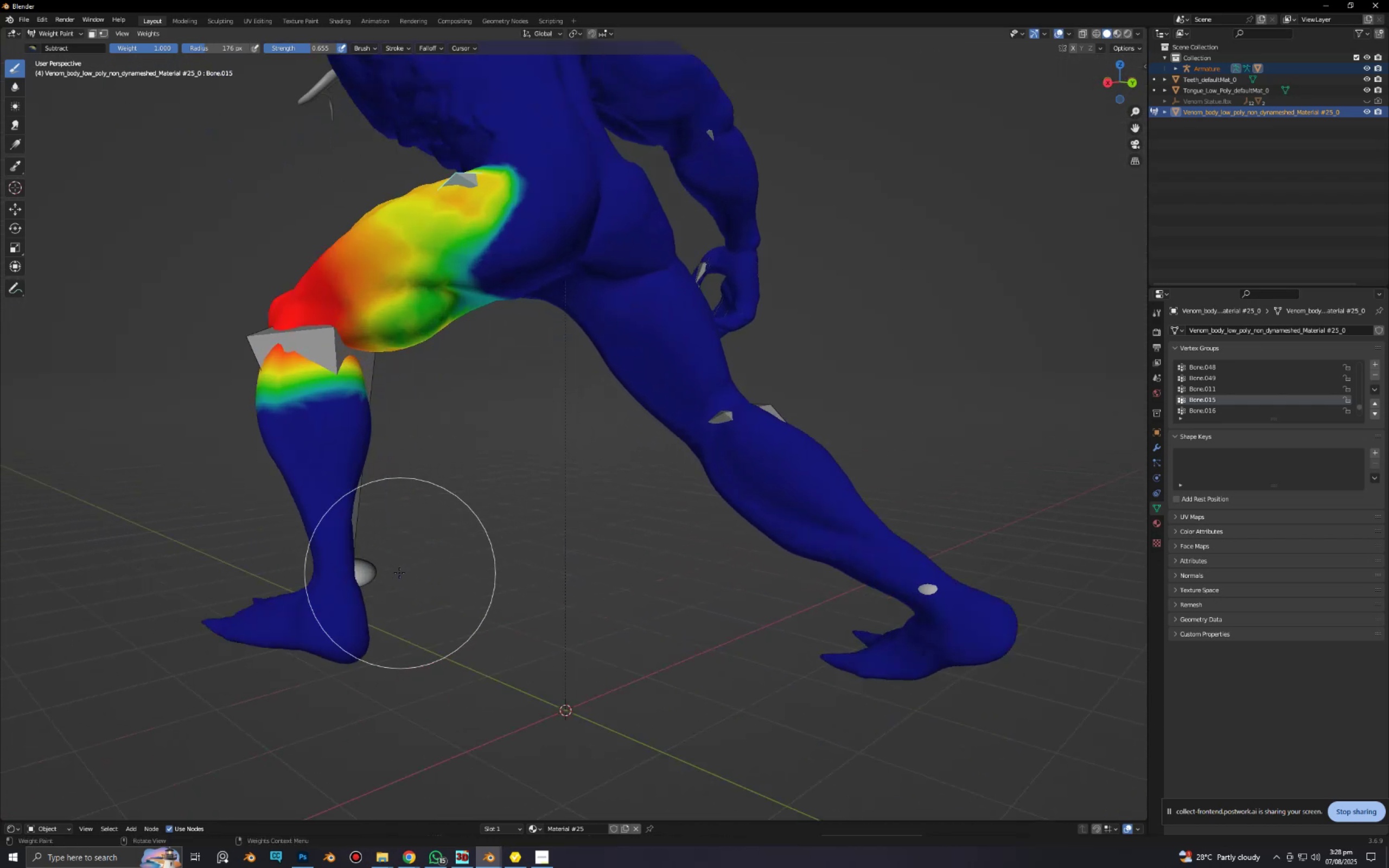 
hold_key(key=ShiftLeft, duration=0.42)
 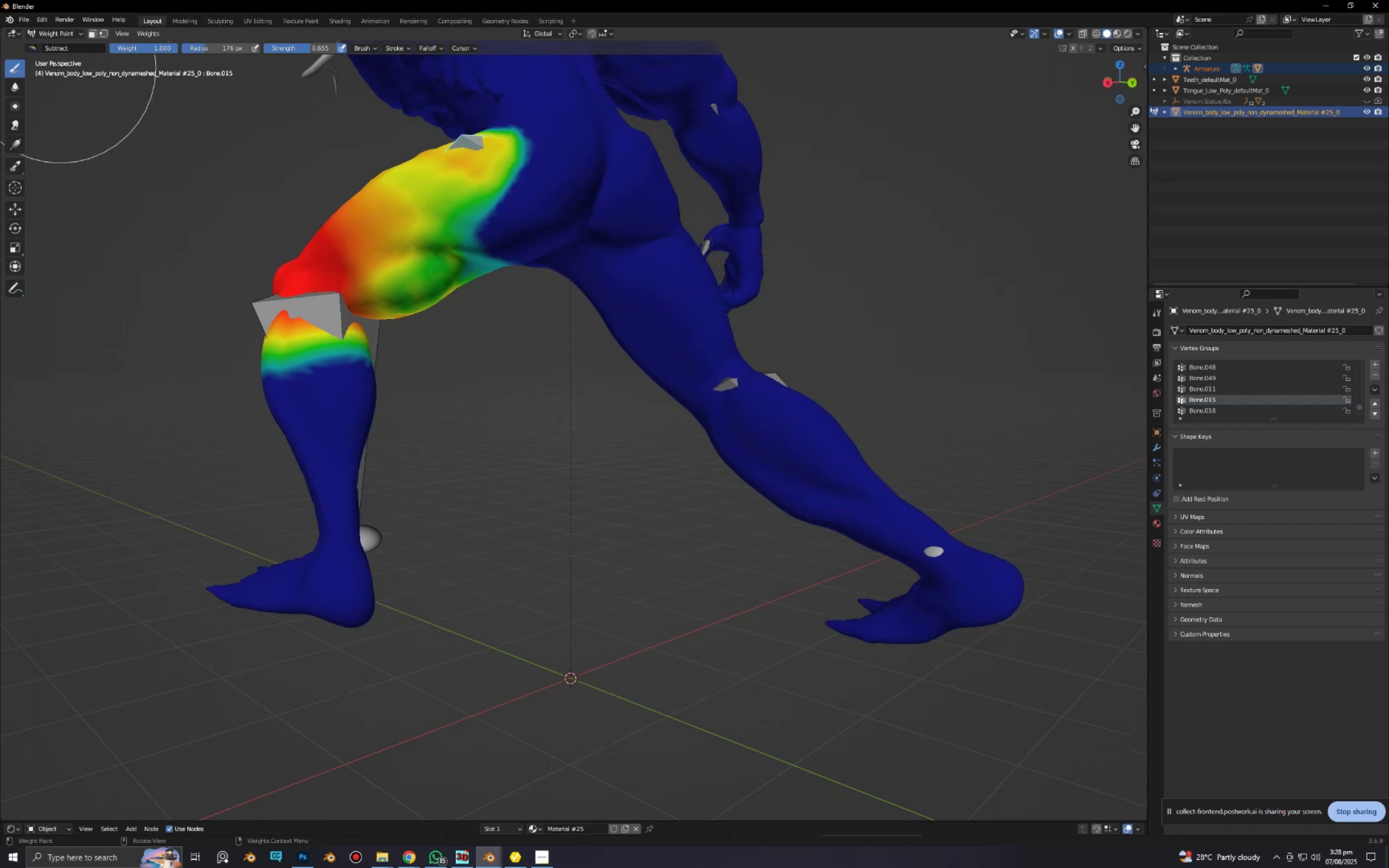 
left_click([37, 50])
 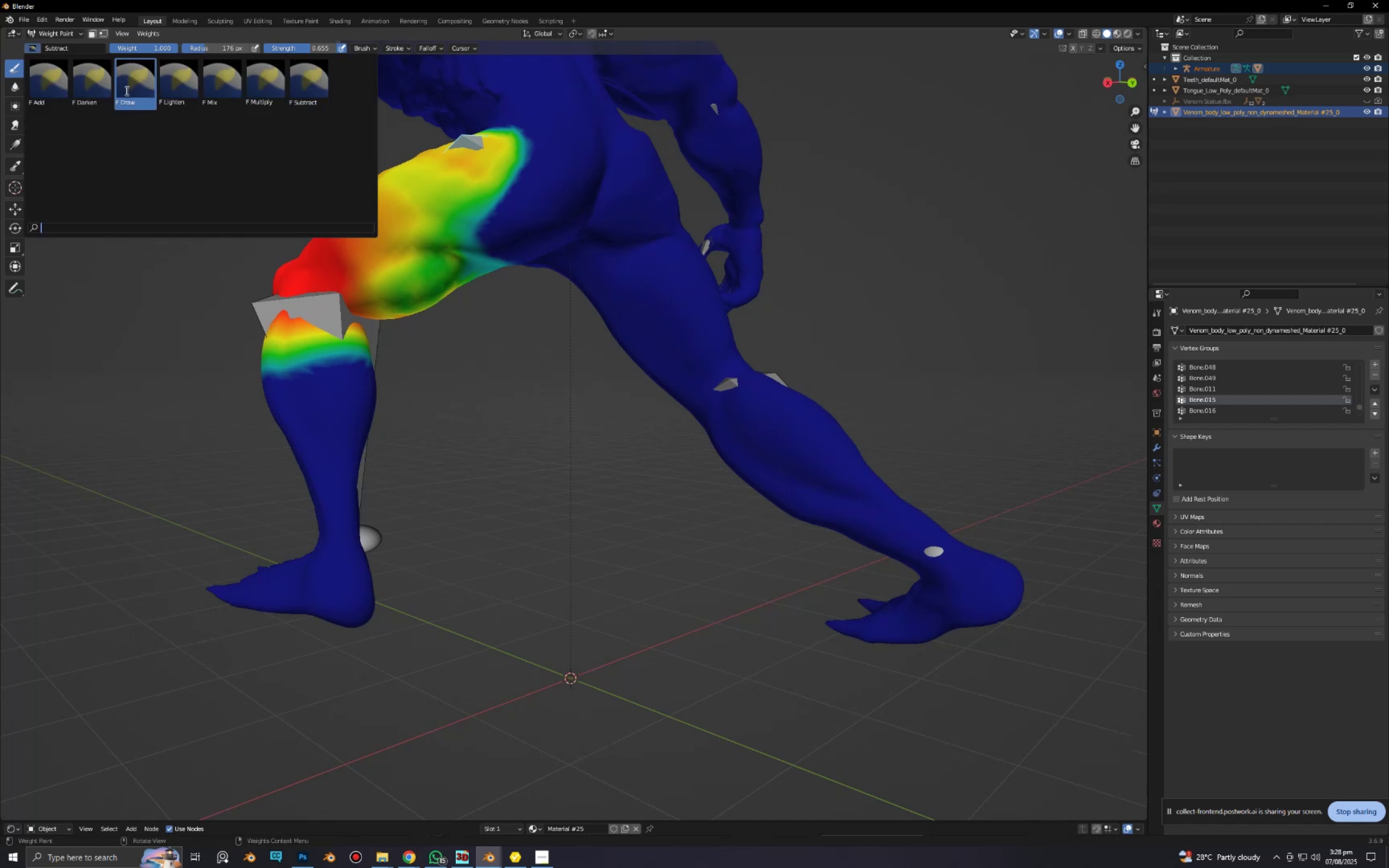 
left_click([126, 91])
 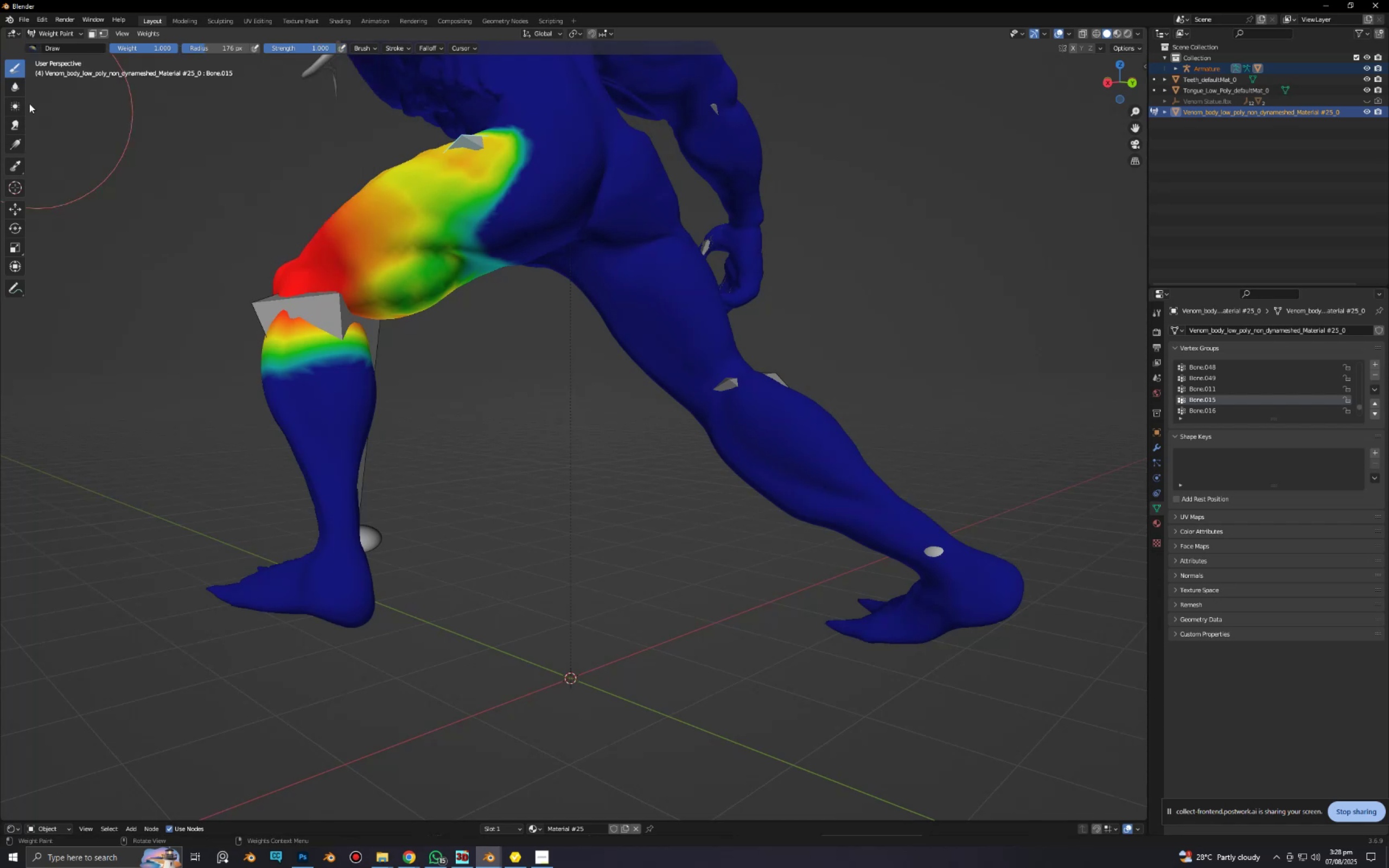 
key(Shift+F)
 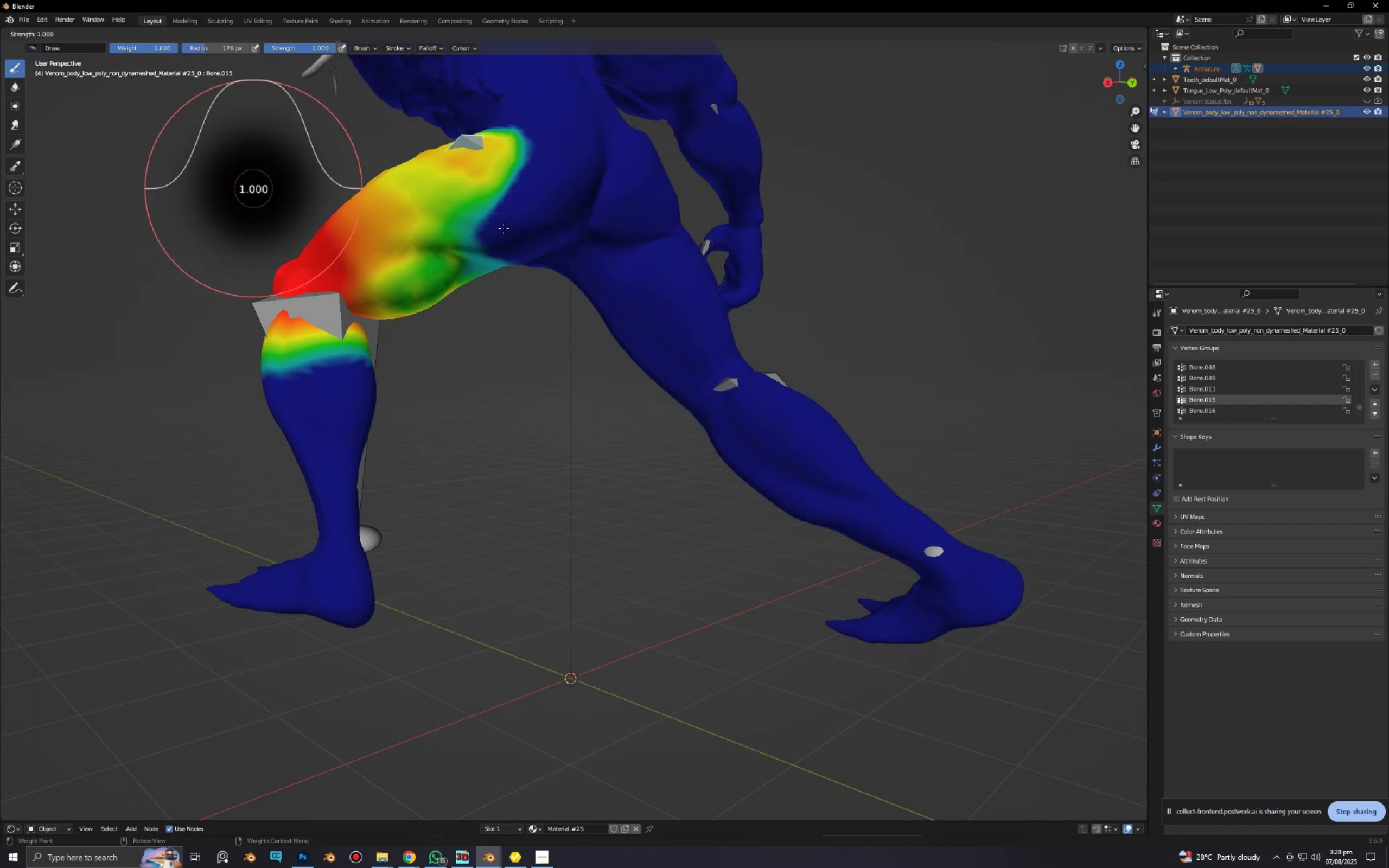 
left_click_drag(start_coordinate=[316, 205], to_coordinate=[308, 201])
 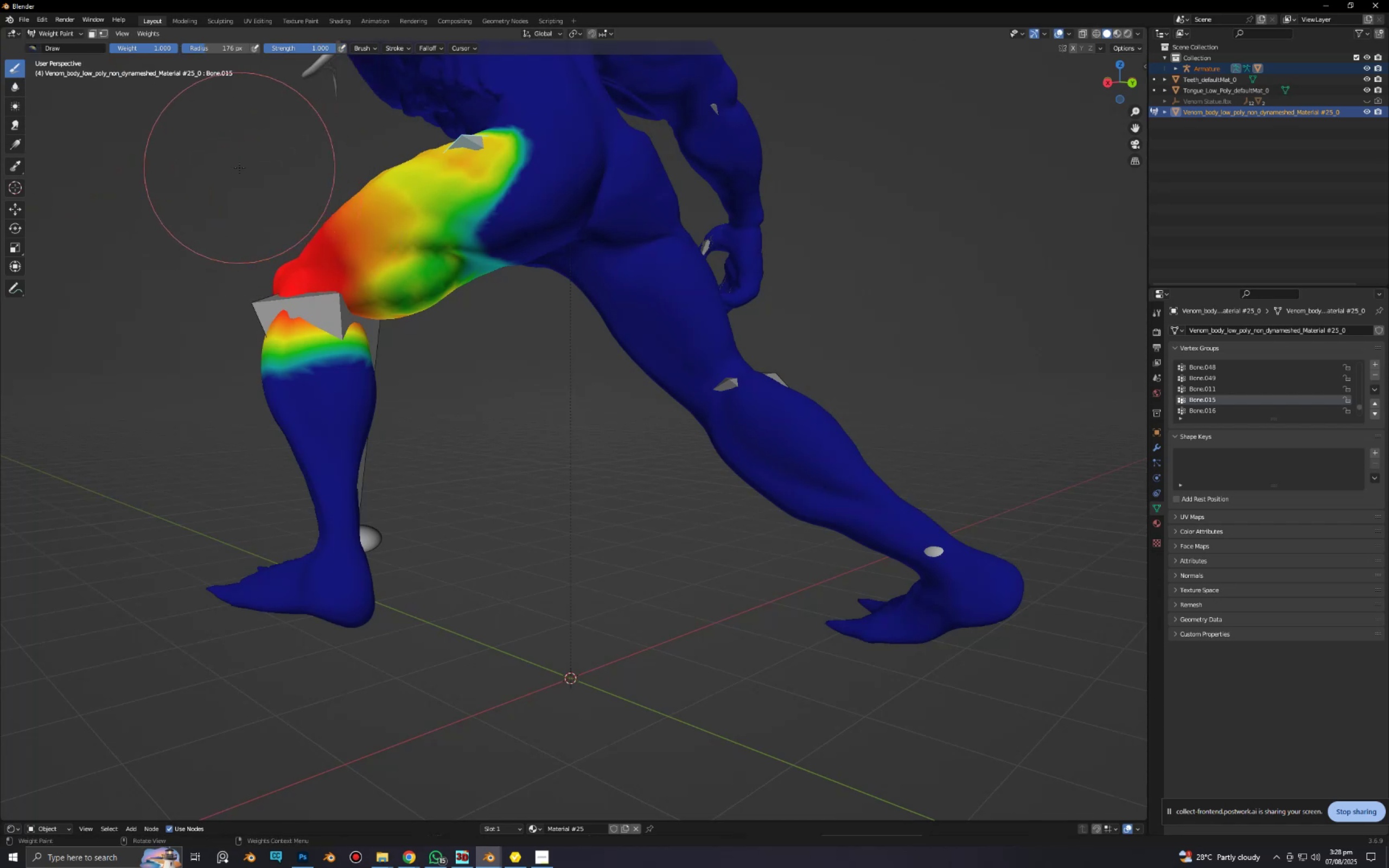 
hold_key(key=ShiftLeft, duration=0.7)
 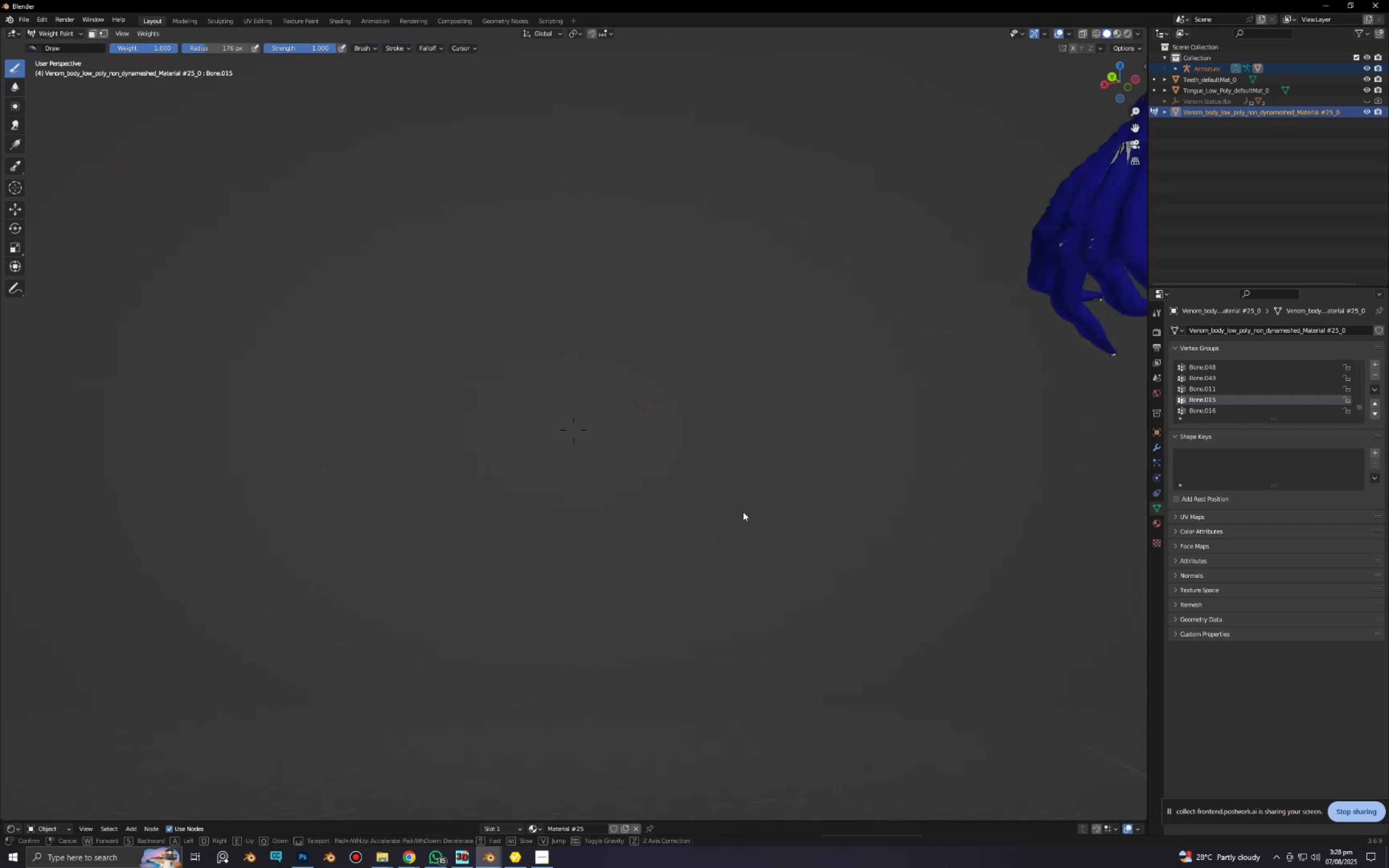 
hold_key(key=F, duration=0.59)
 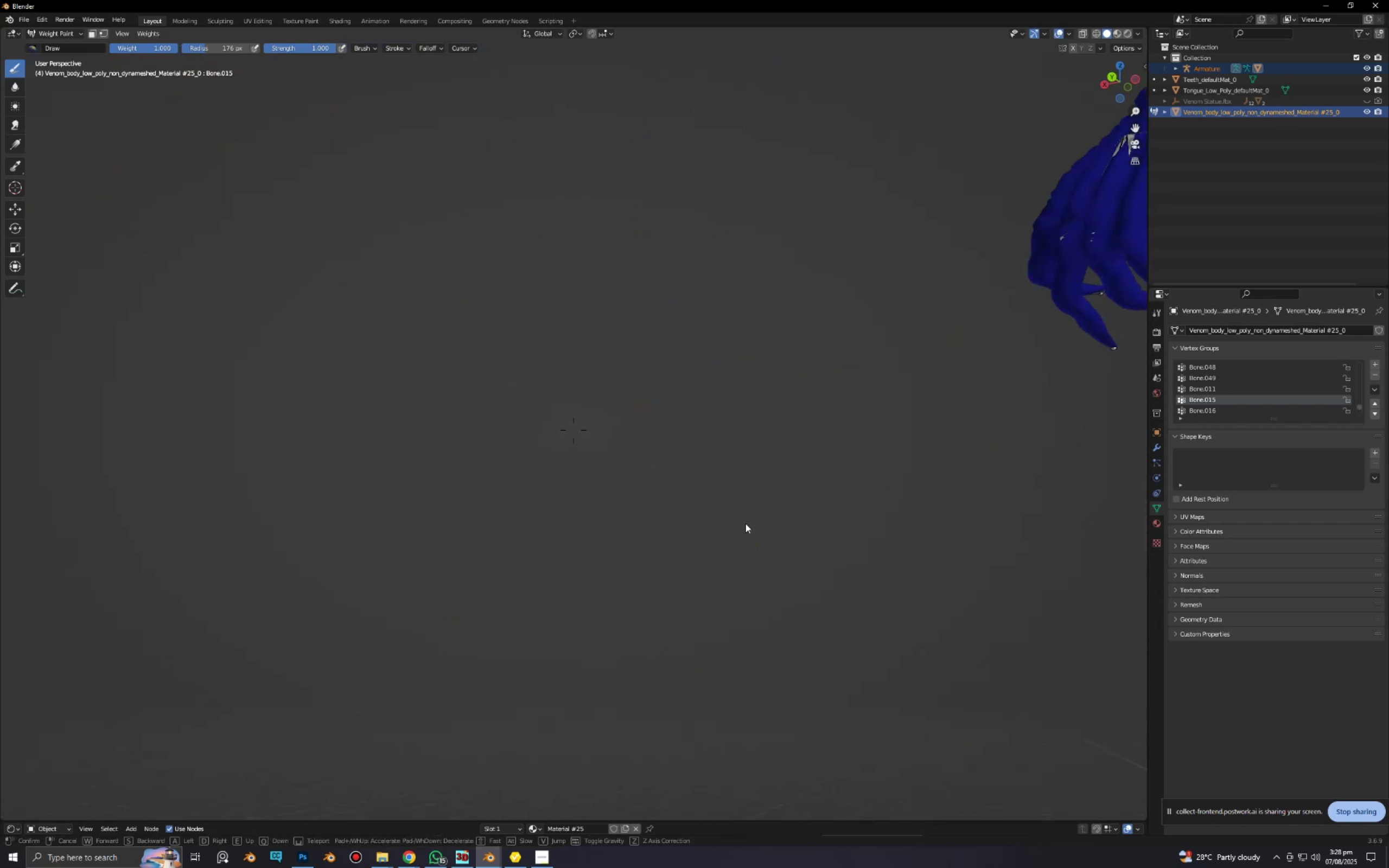 
left_click([309, 177])
 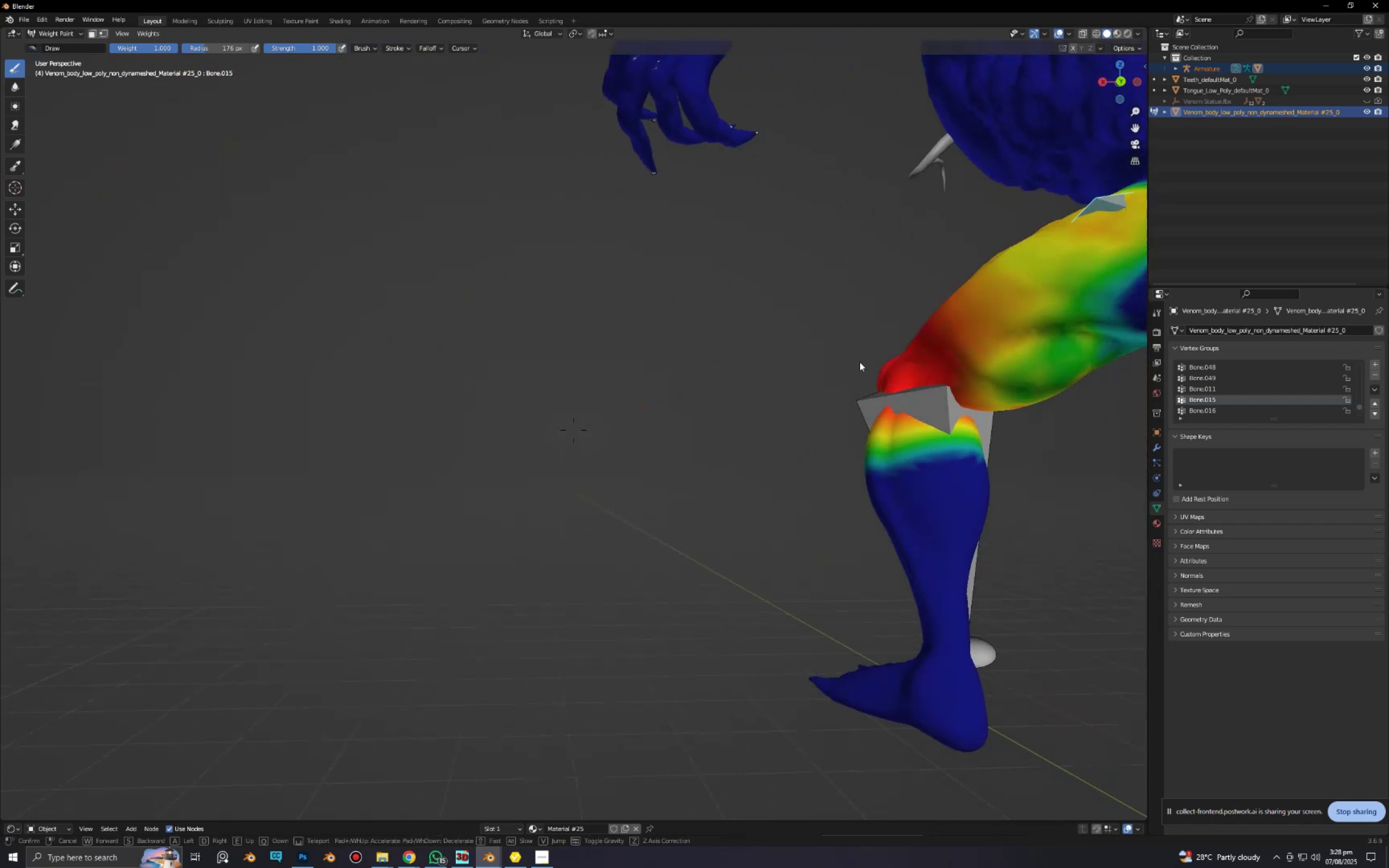 
left_click_drag(start_coordinate=[683, 384], to_coordinate=[309, 177])
 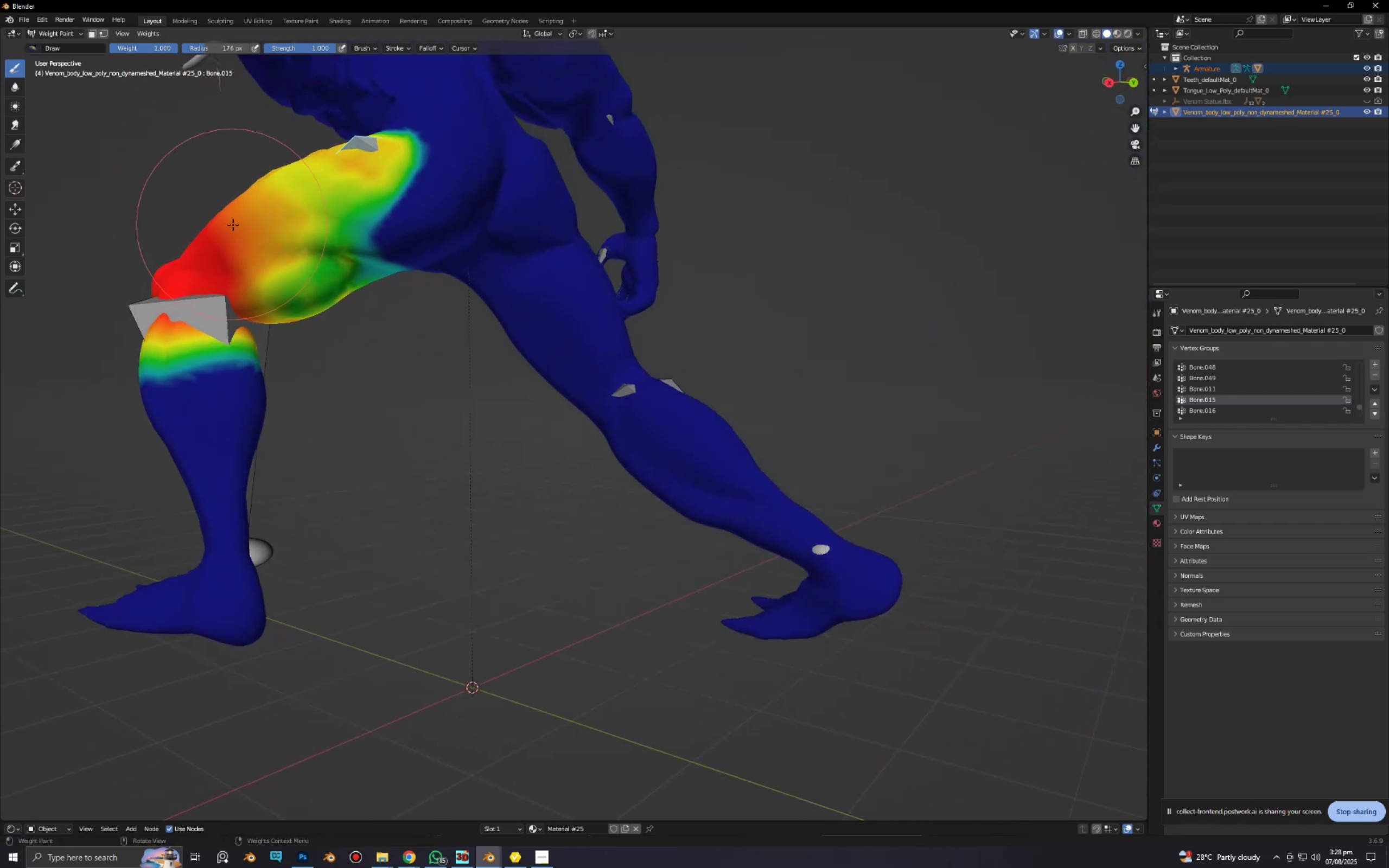 
key(Shift+F)
 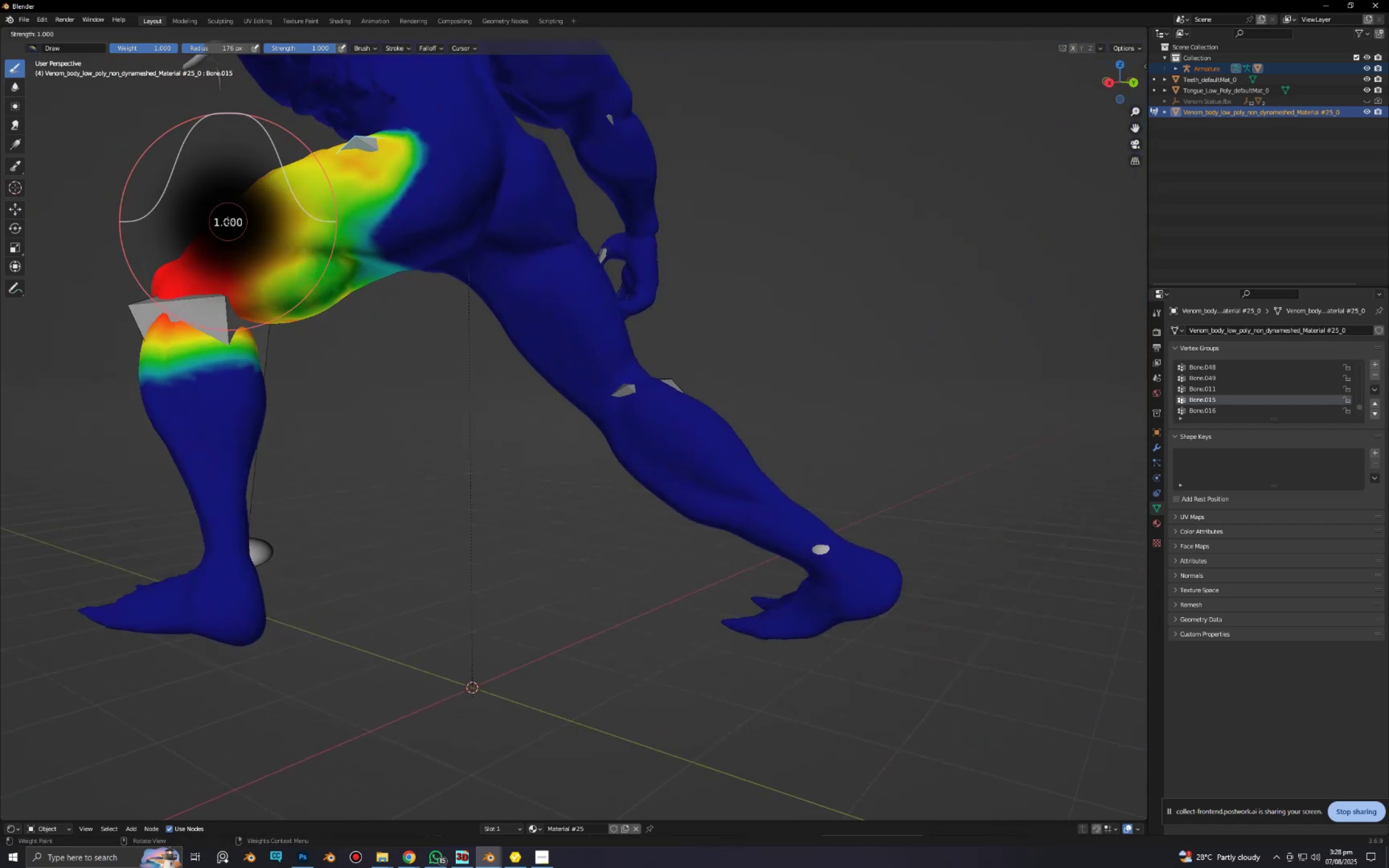 
left_click_drag(start_coordinate=[228, 221], to_coordinate=[255, 232])
 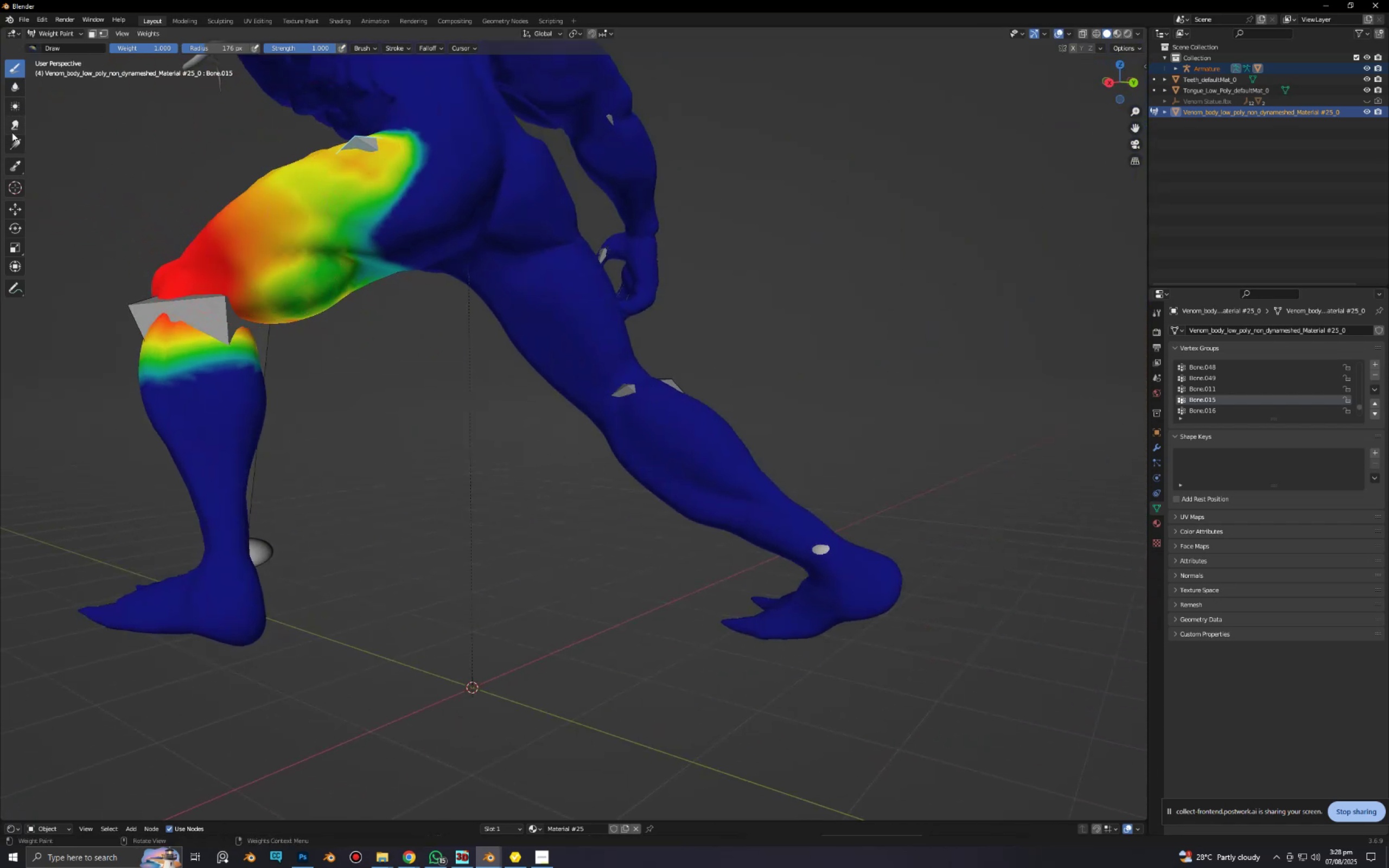 
left_click([19, 143])
 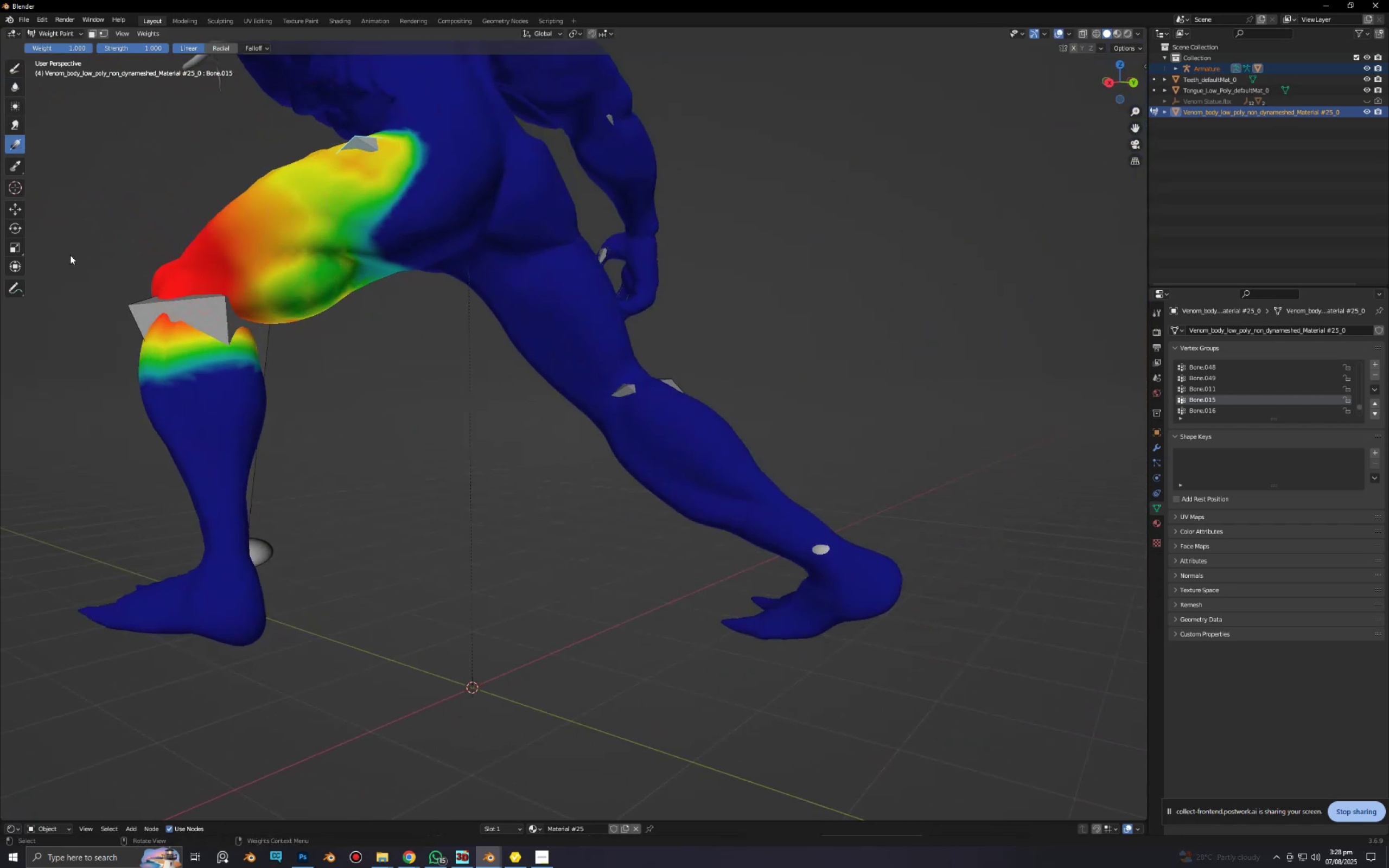 
key(Shift+ShiftLeft)
 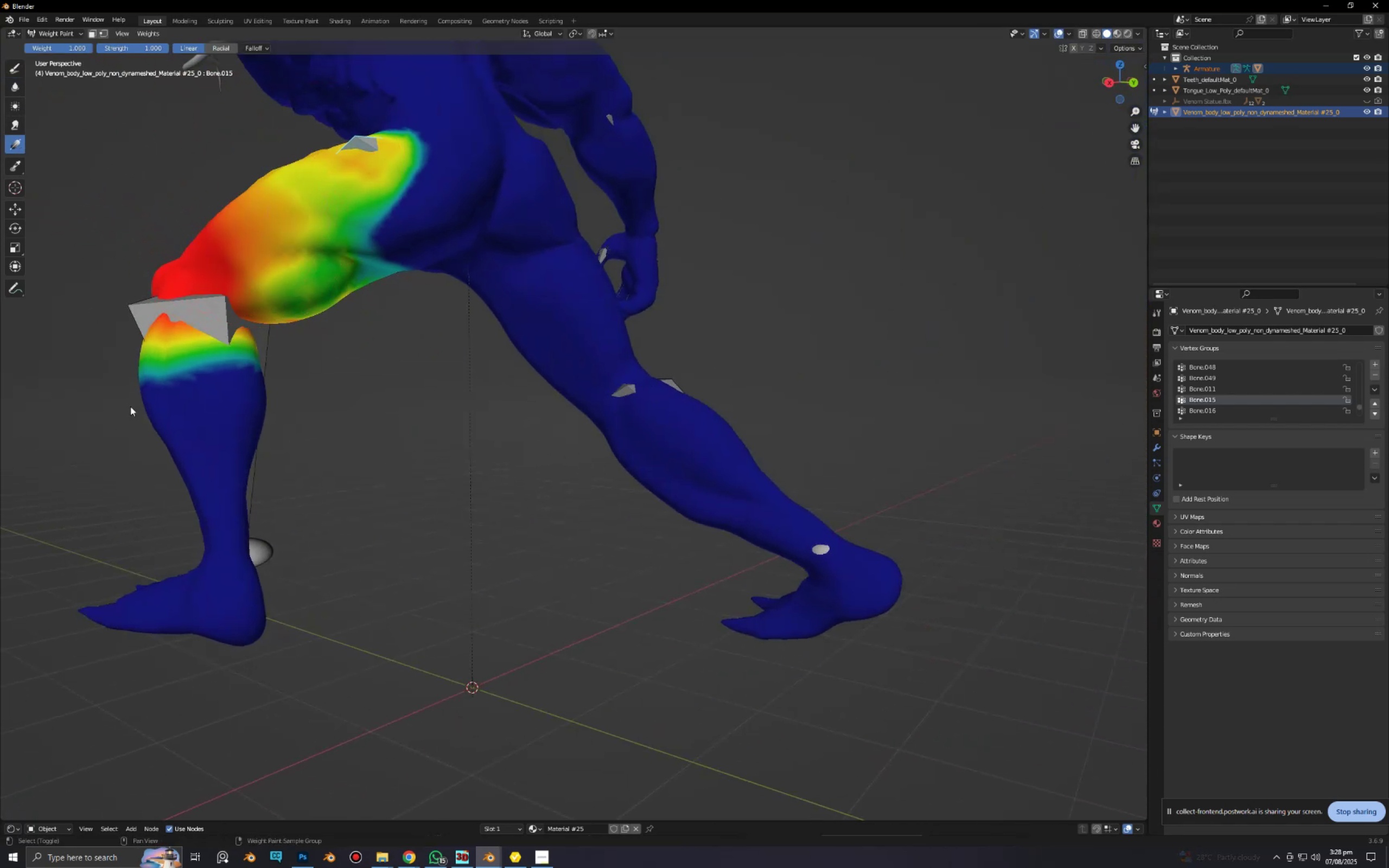 
hold_key(key=ShiftLeft, duration=0.81)
 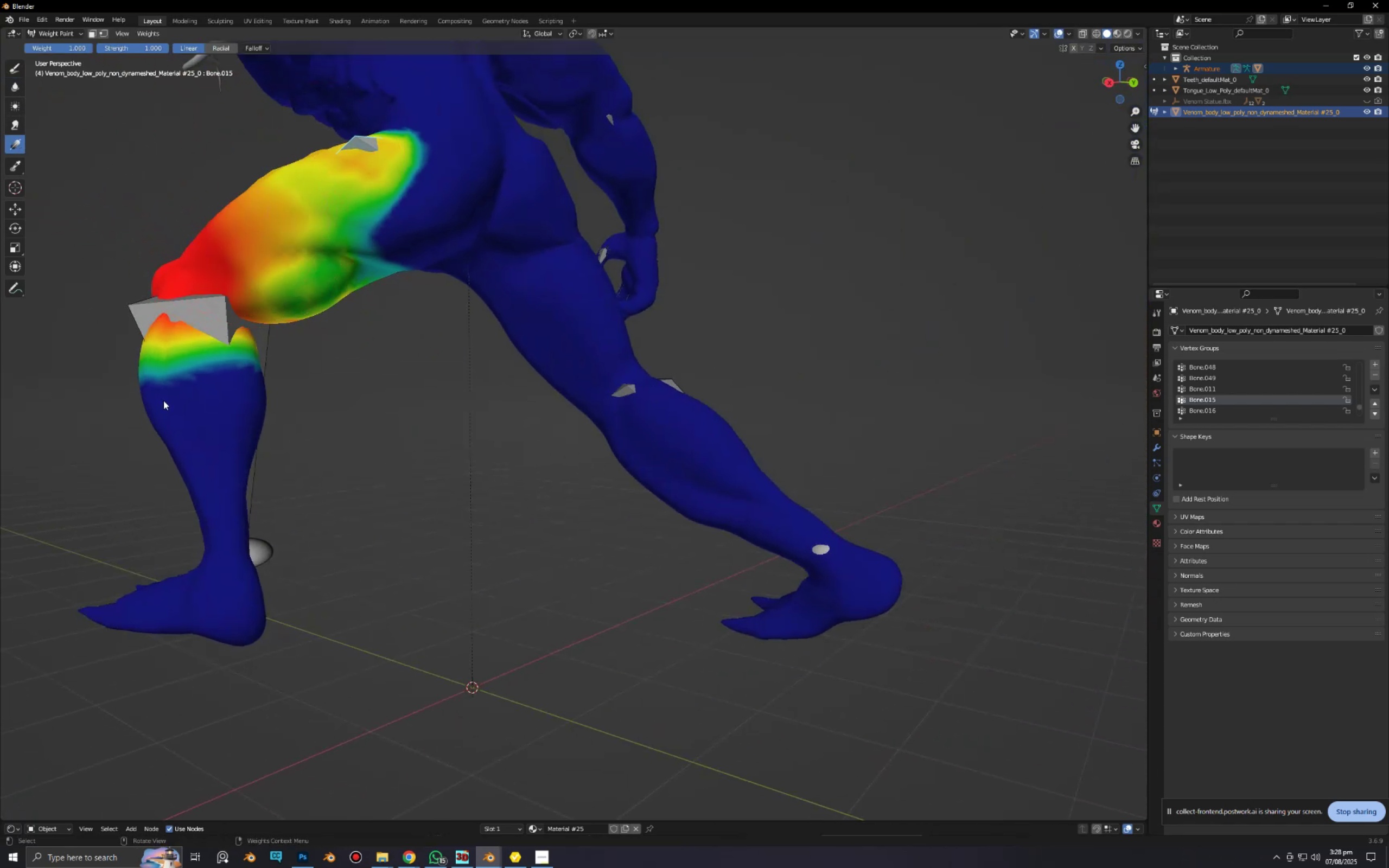 
left_click_drag(start_coordinate=[163, 400], to_coordinate=[190, 350])
 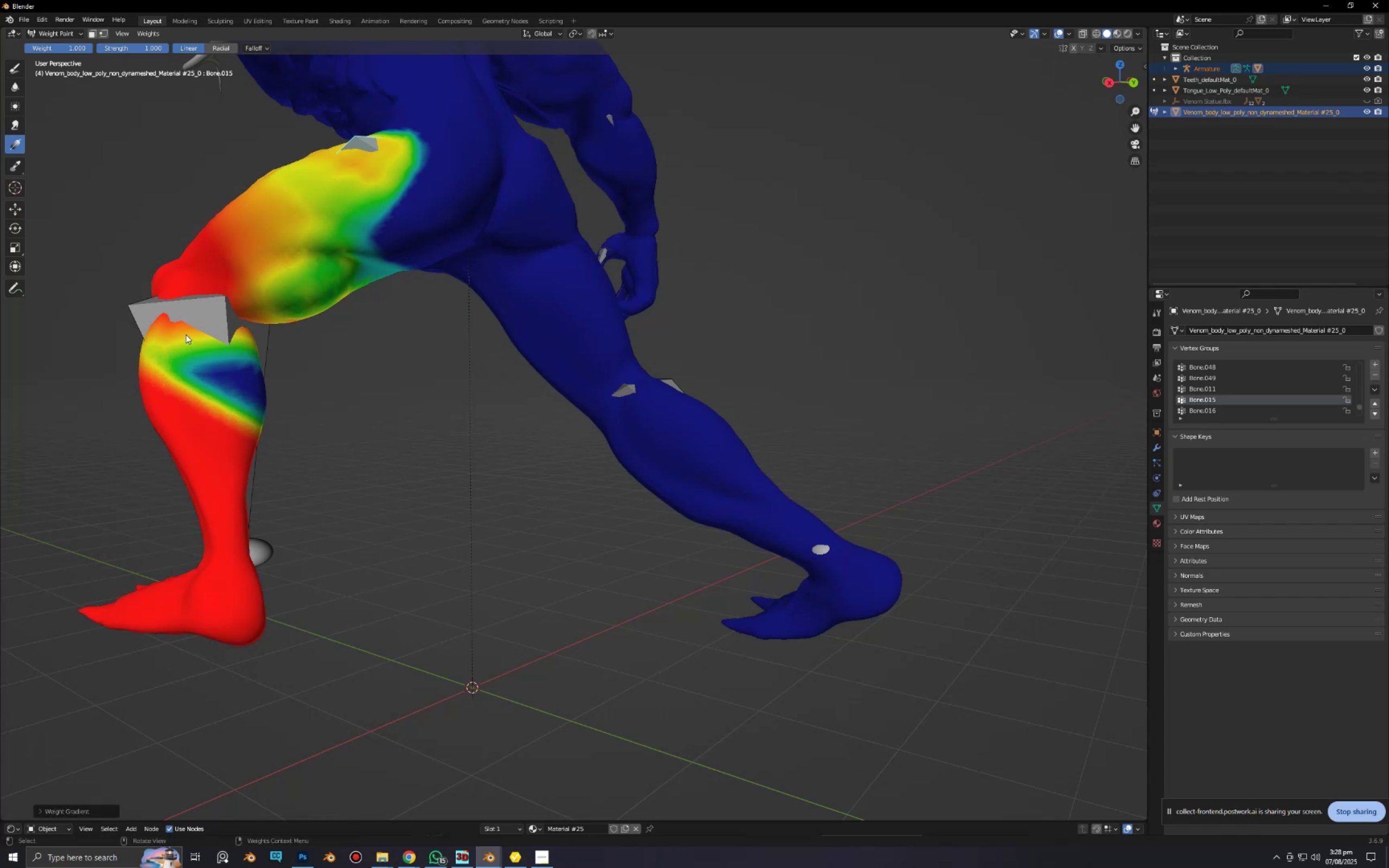 
left_click_drag(start_coordinate=[186, 334], to_coordinate=[237, 258])
 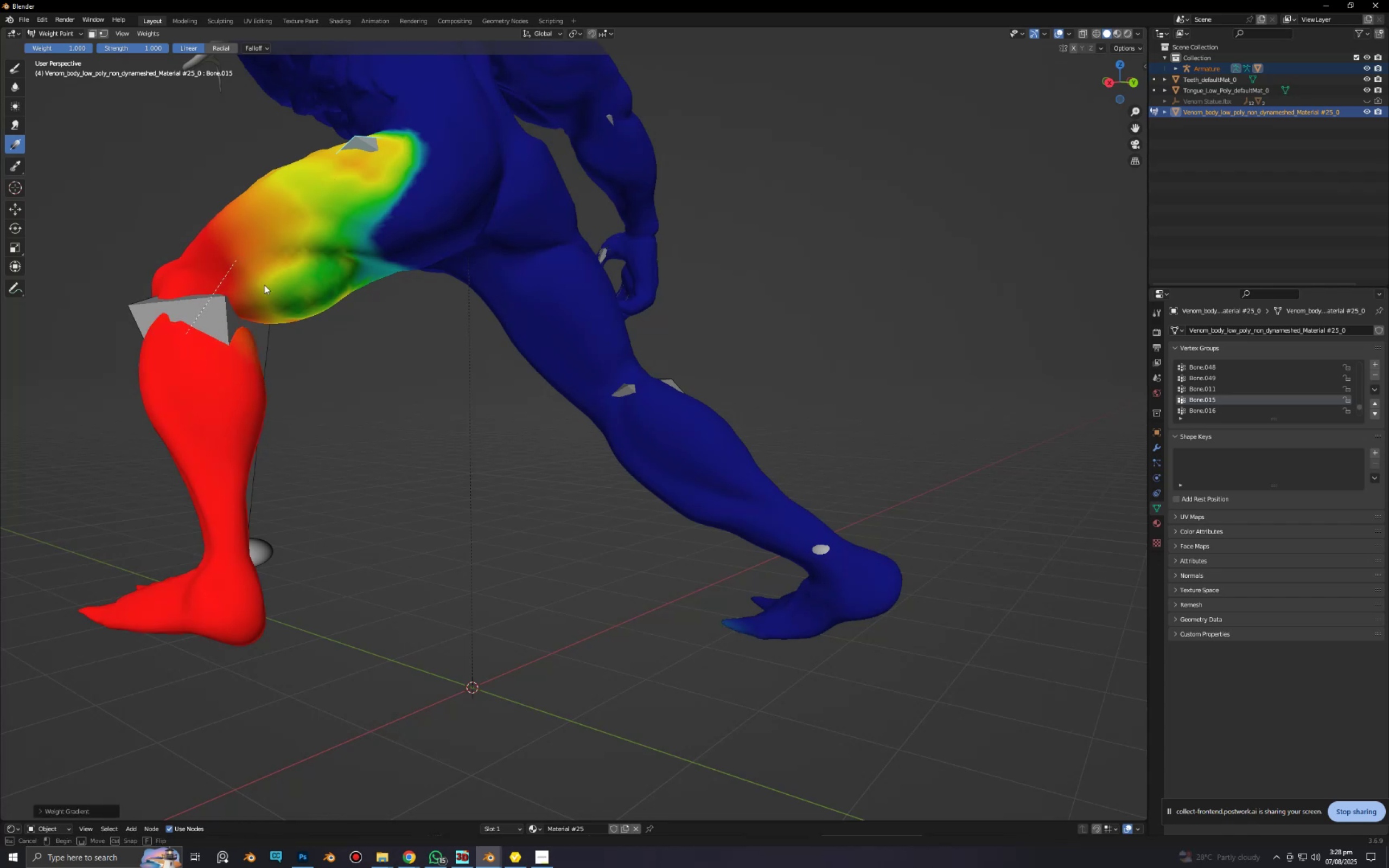 
scroll: coordinate [265, 286], scroll_direction: down, amount: 2.0
 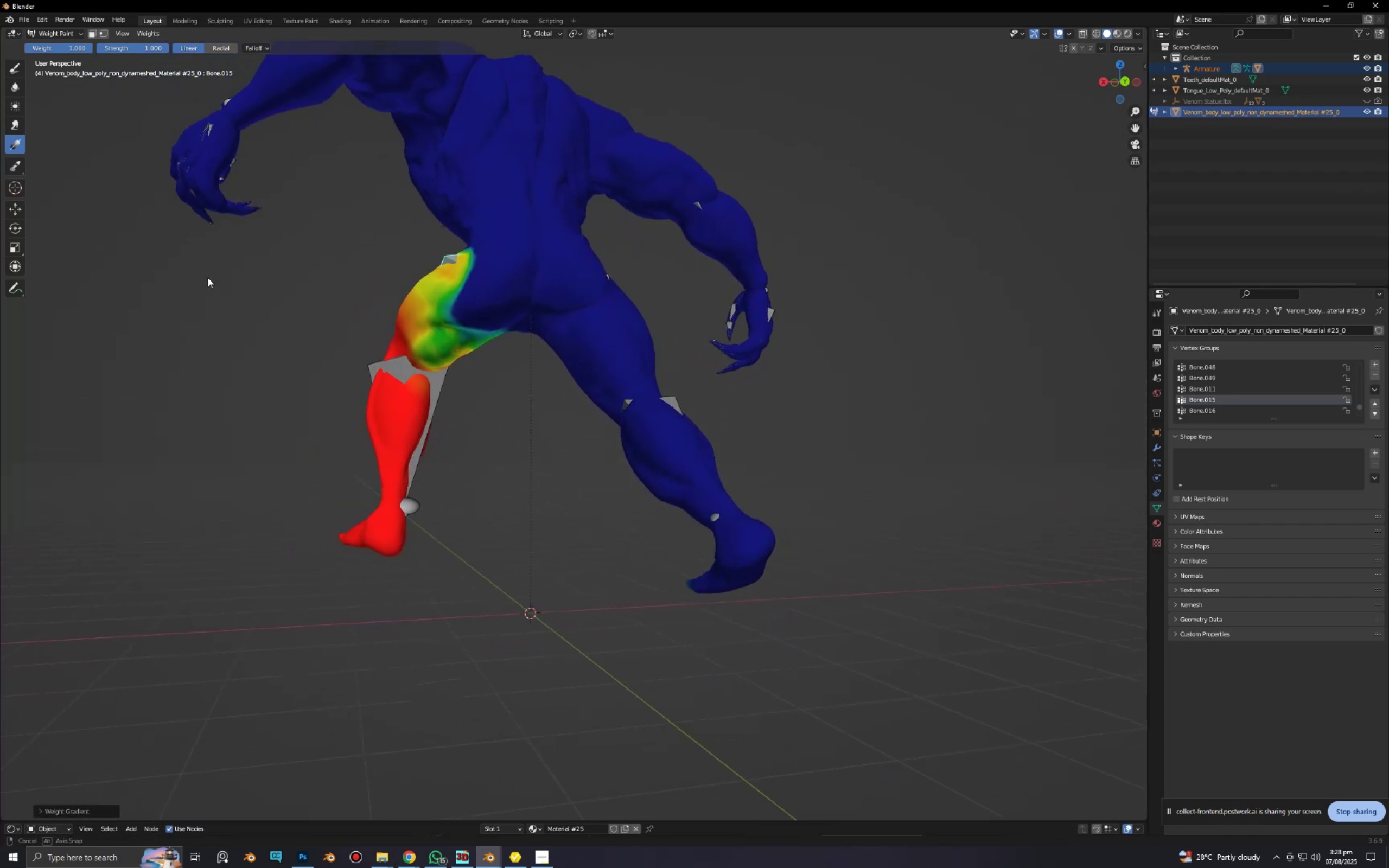 
scroll: coordinate [337, 338], scroll_direction: up, amount: 3.0
 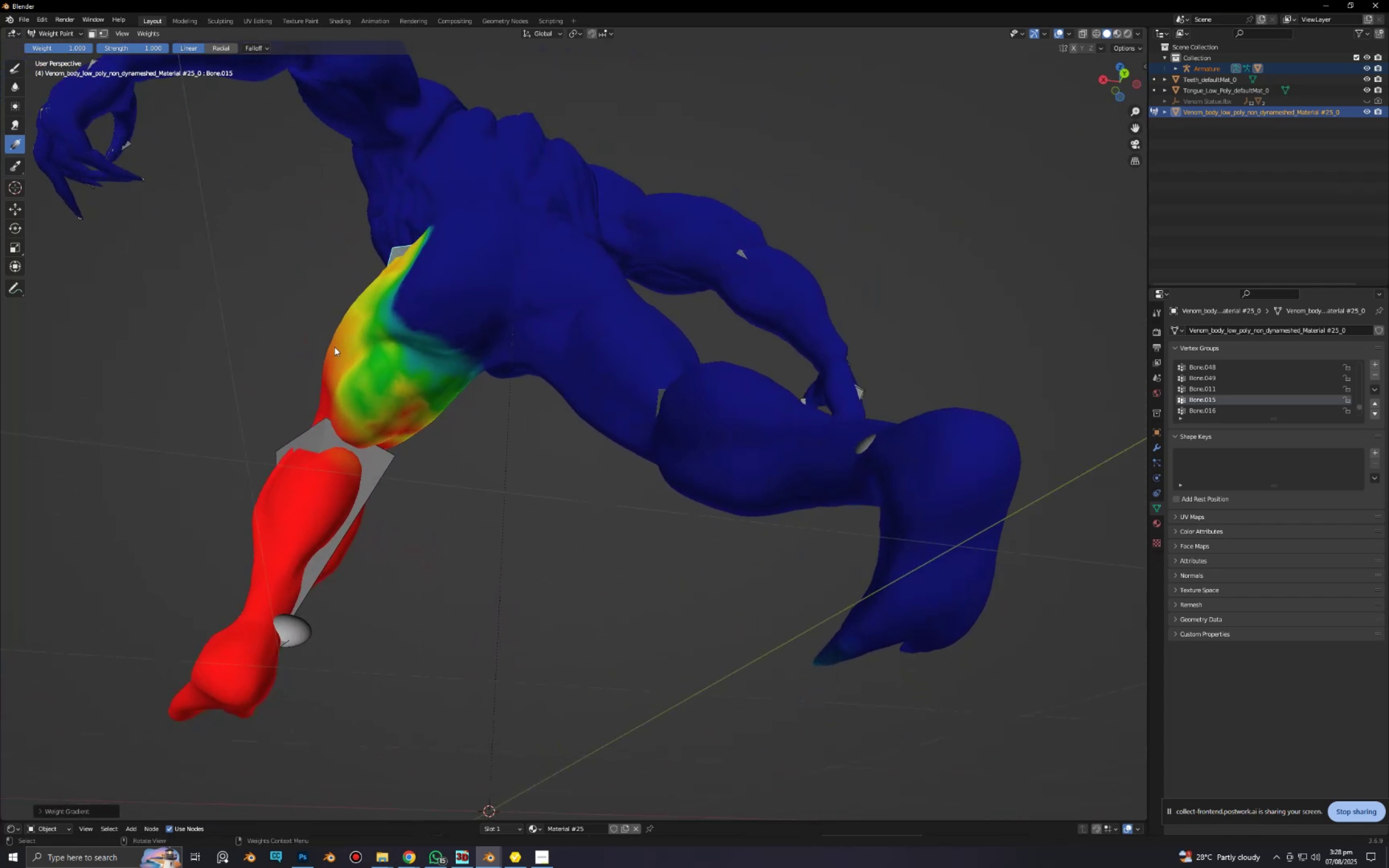 
left_click_drag(start_coordinate=[352, 379], to_coordinate=[366, 359])
 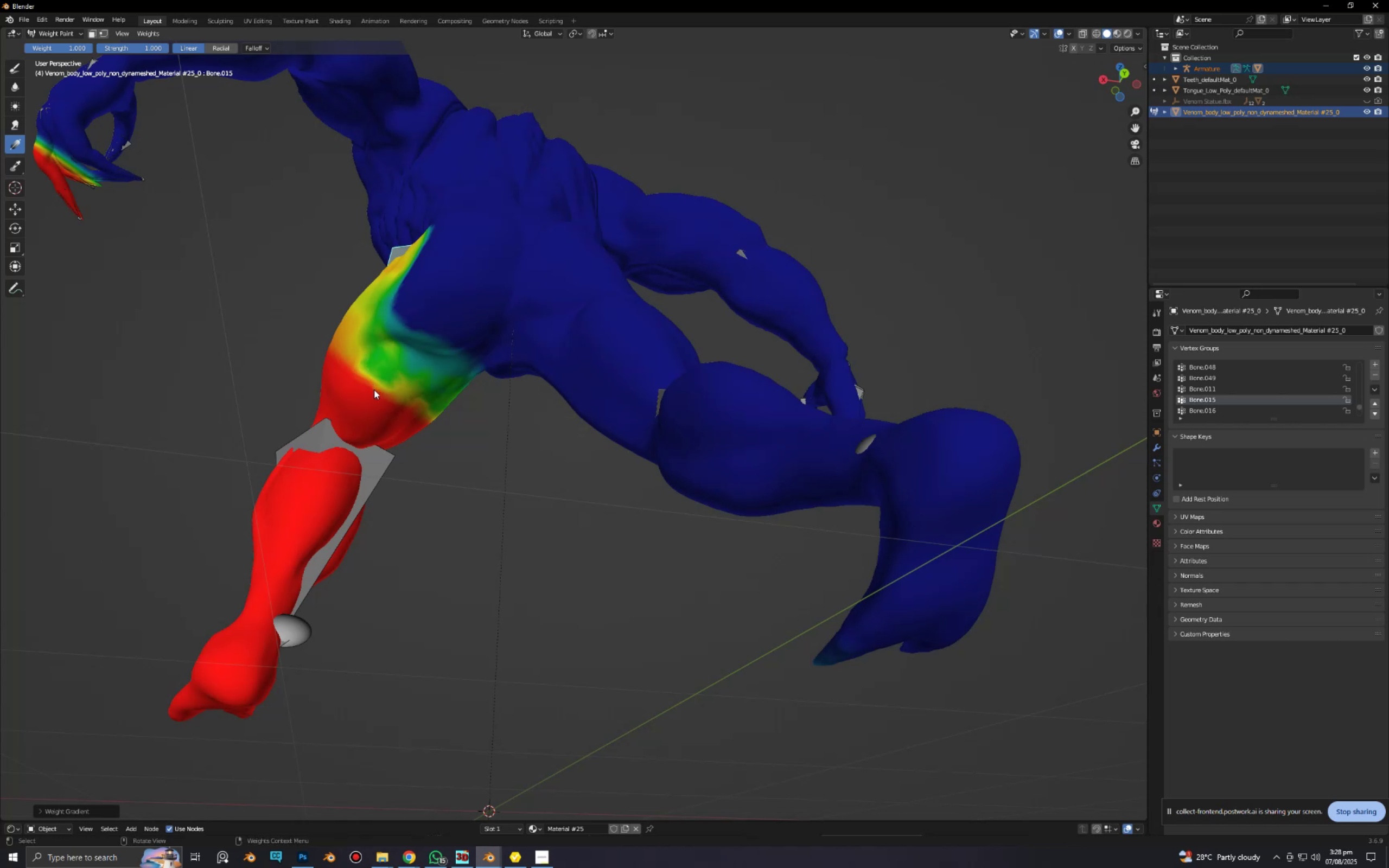 
scroll: coordinate [374, 390], scroll_direction: down, amount: 4.0
 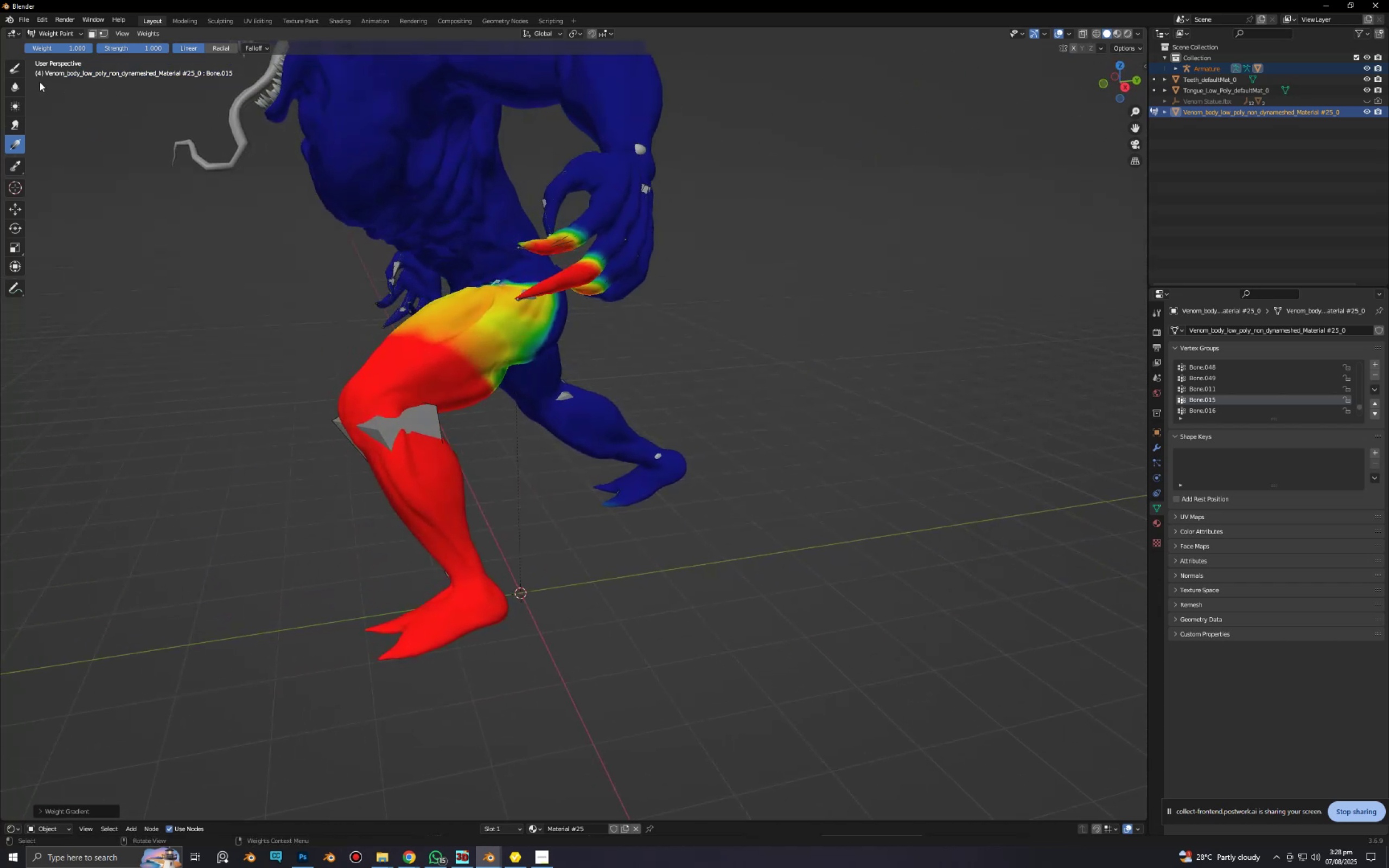 
left_click([18, 66])
 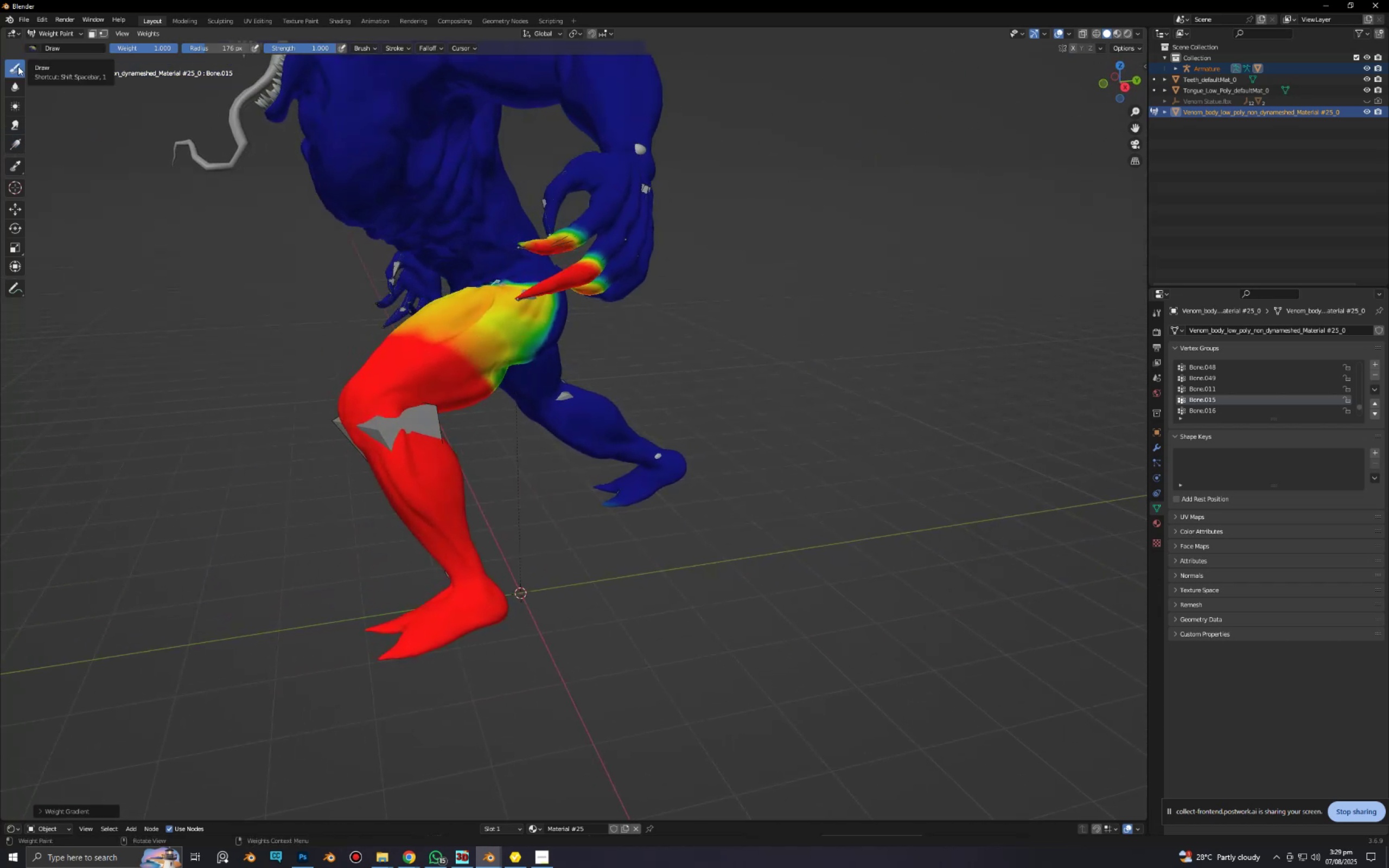 
wait(5.18)
 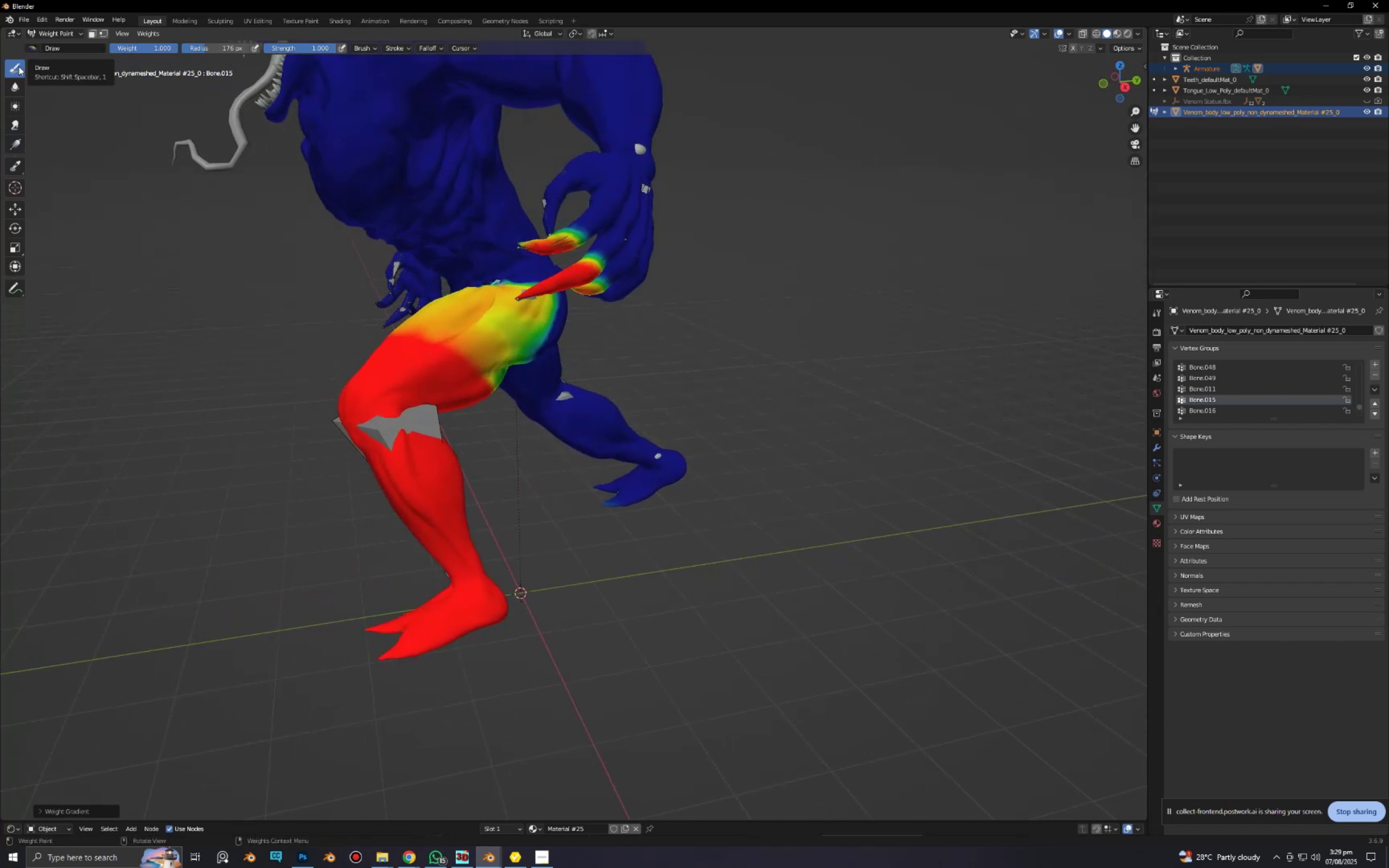 
left_click([34, 48])
 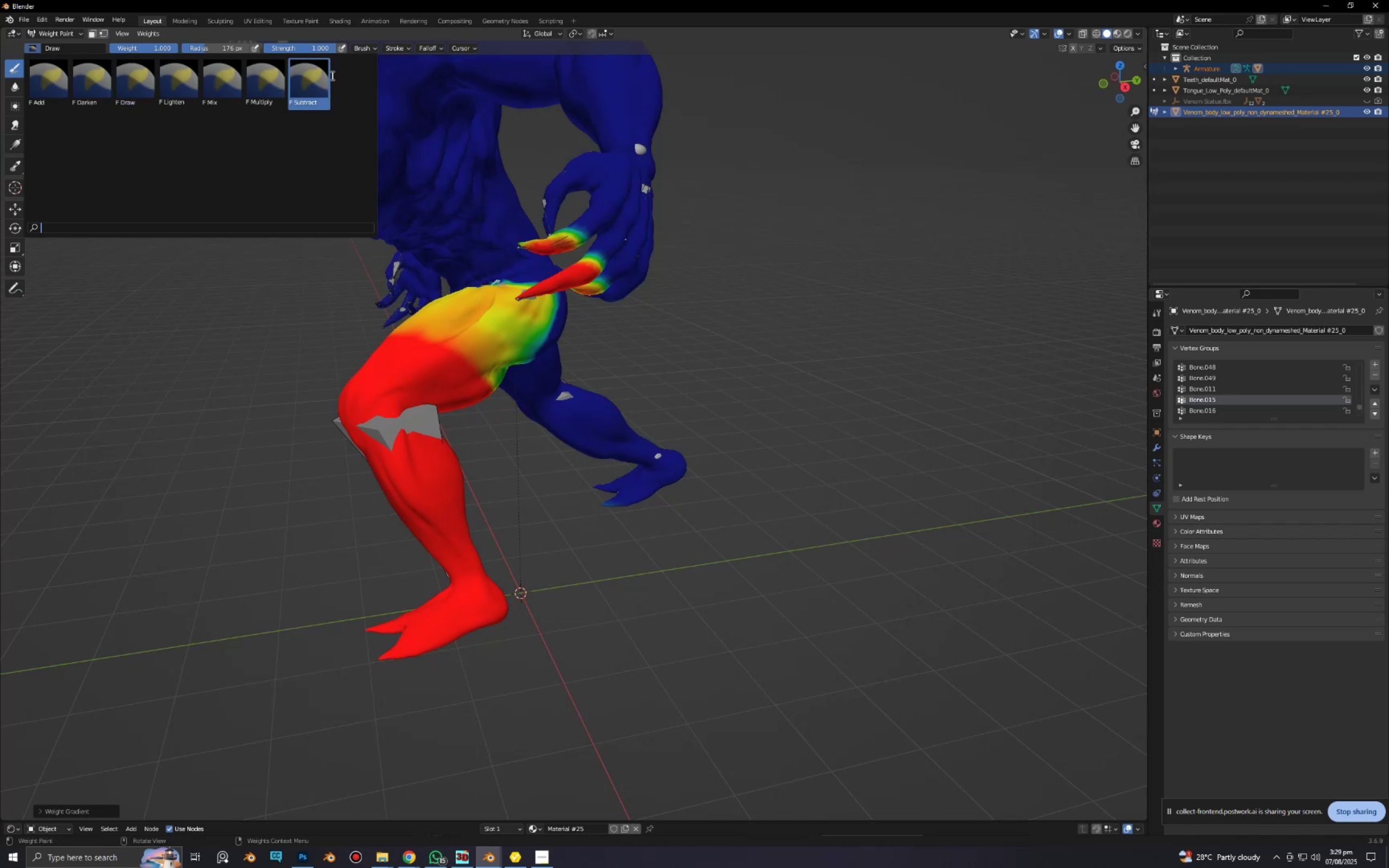 
left_click([317, 81])
 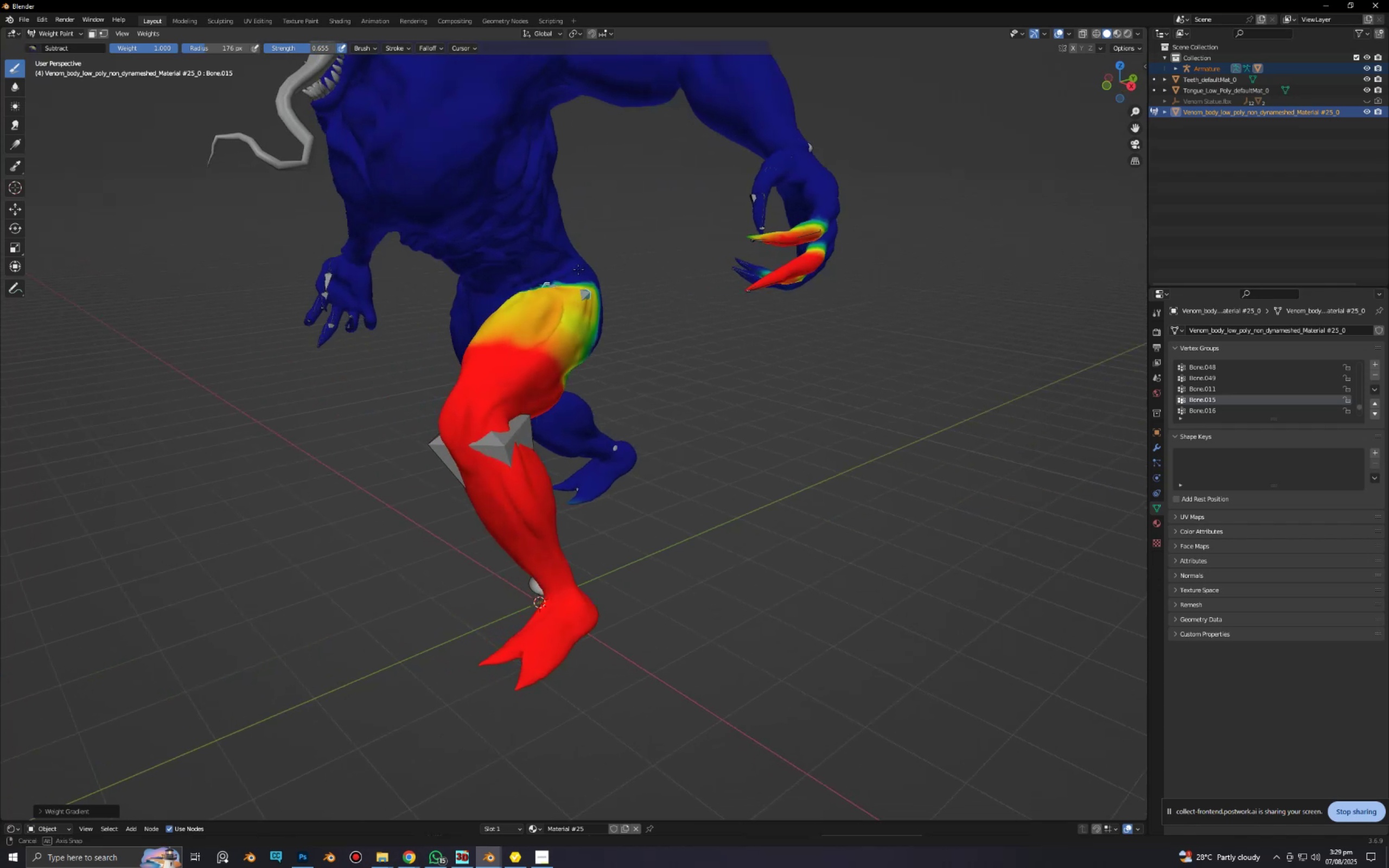 
scroll: coordinate [915, 232], scroll_direction: up, amount: 2.0
 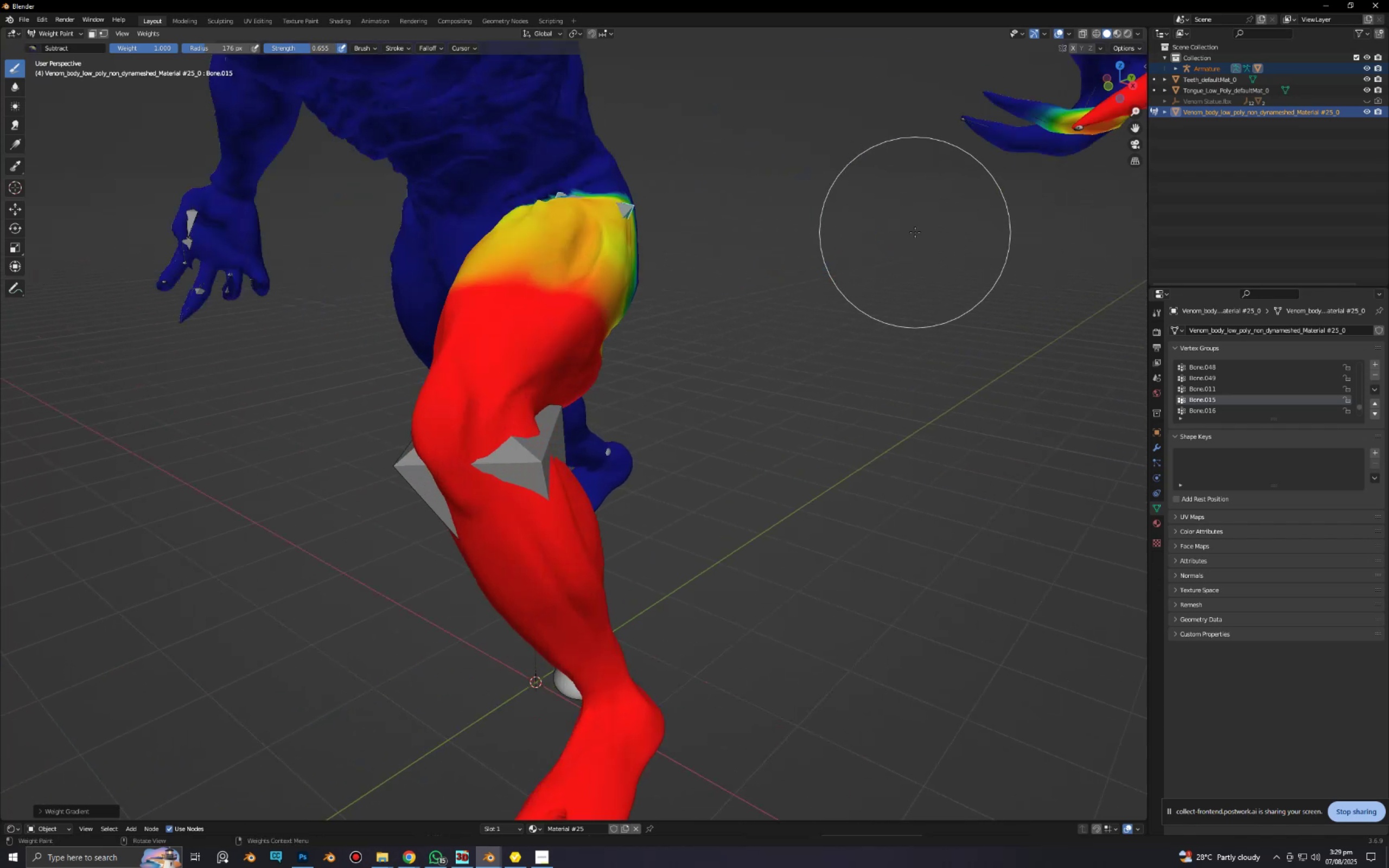 
hold_key(key=ShiftLeft, duration=0.38)
 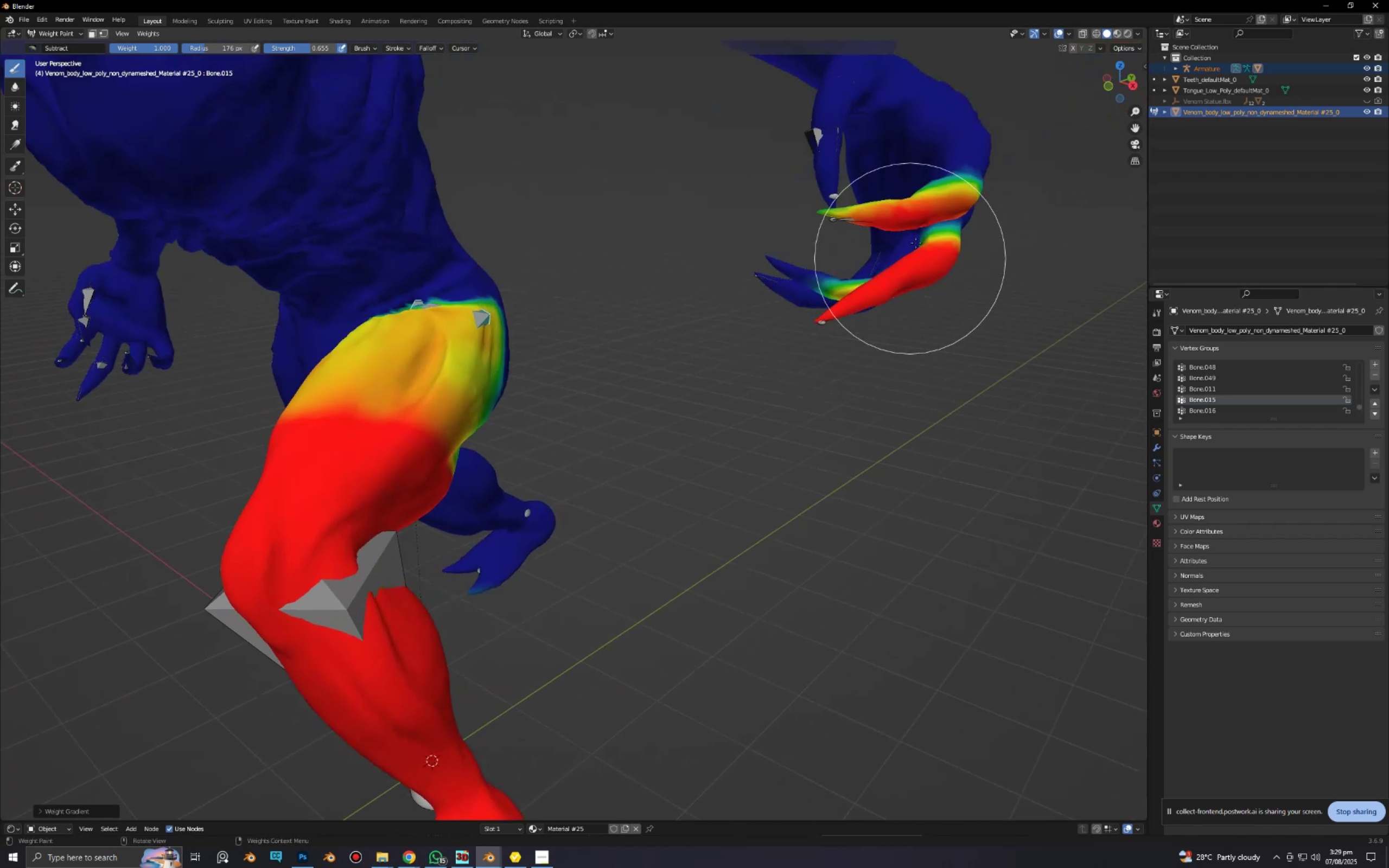 
left_click_drag(start_coordinate=[932, 206], to_coordinate=[887, 225])
 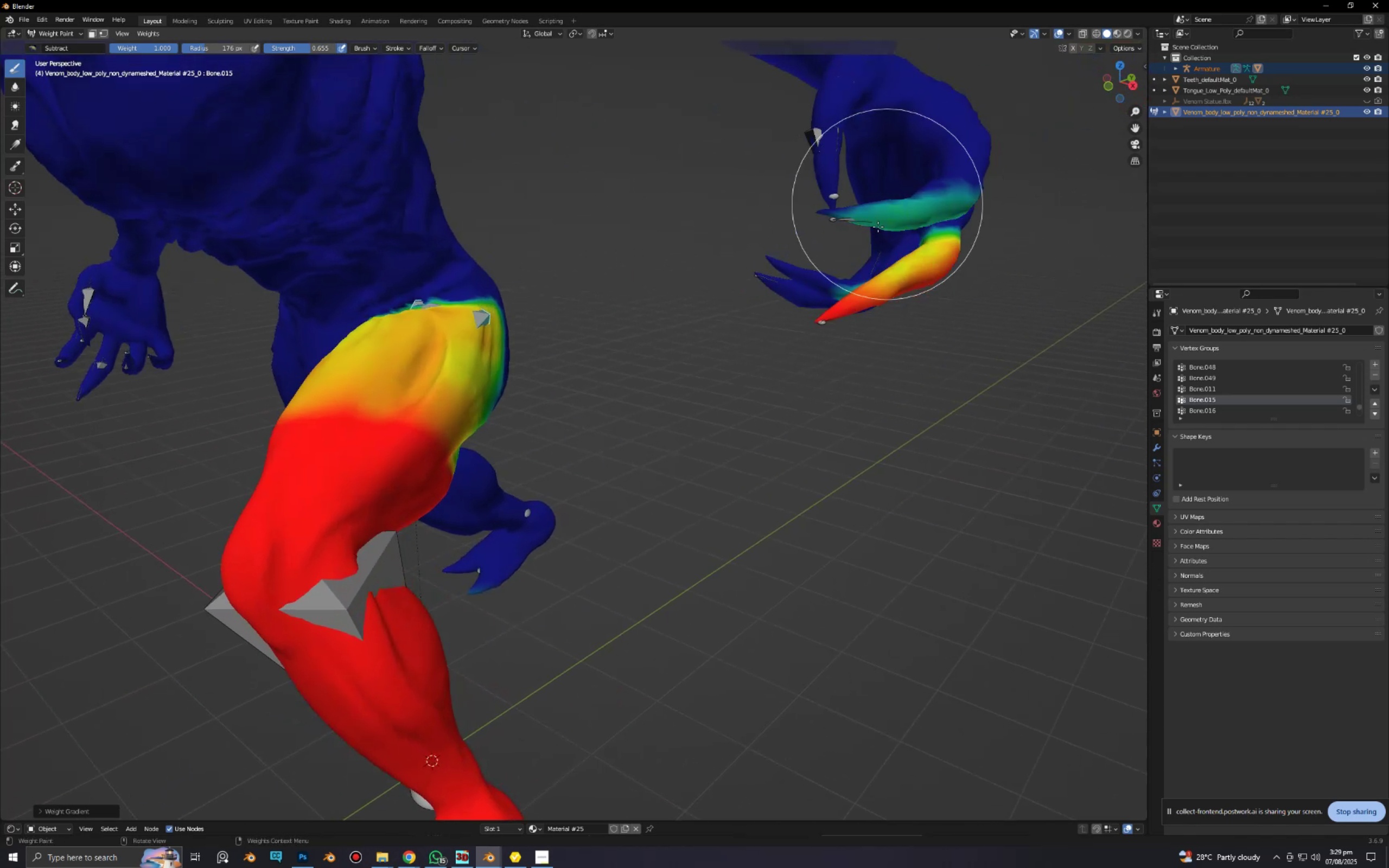 
key(Shift+F)
 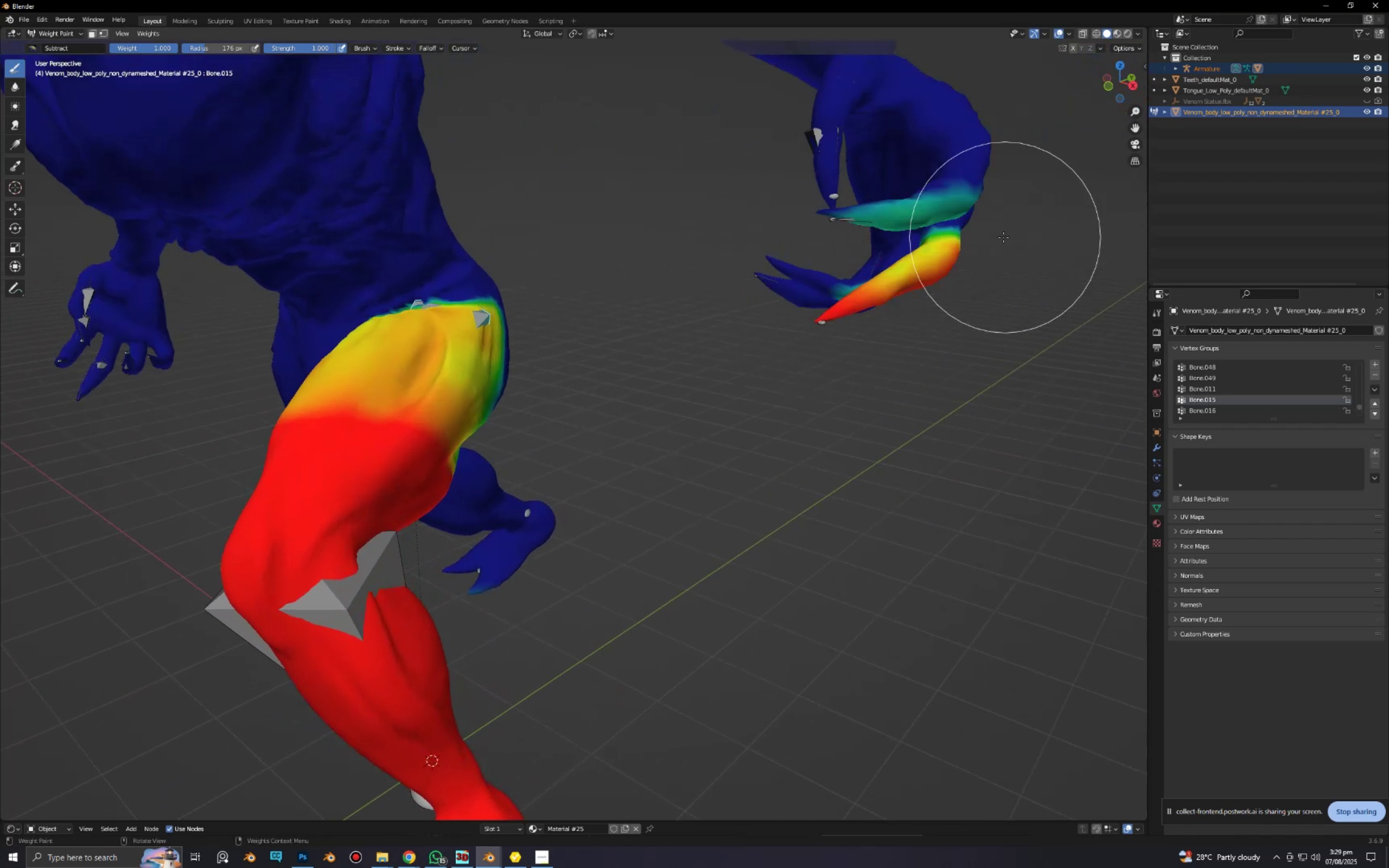 
left_click_drag(start_coordinate=[943, 198], to_coordinate=[894, 250])
 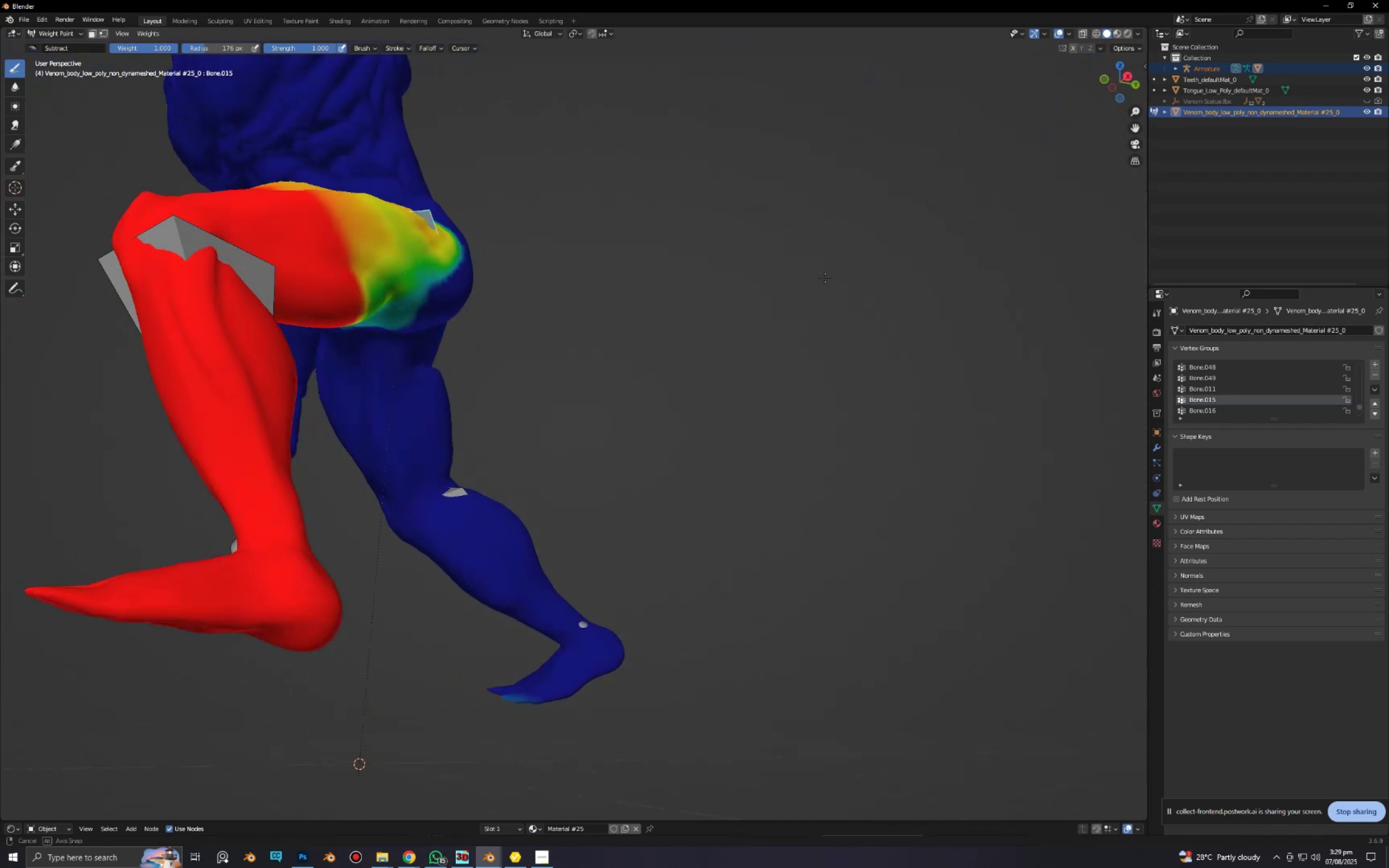 
hold_key(key=ShiftLeft, duration=0.67)
 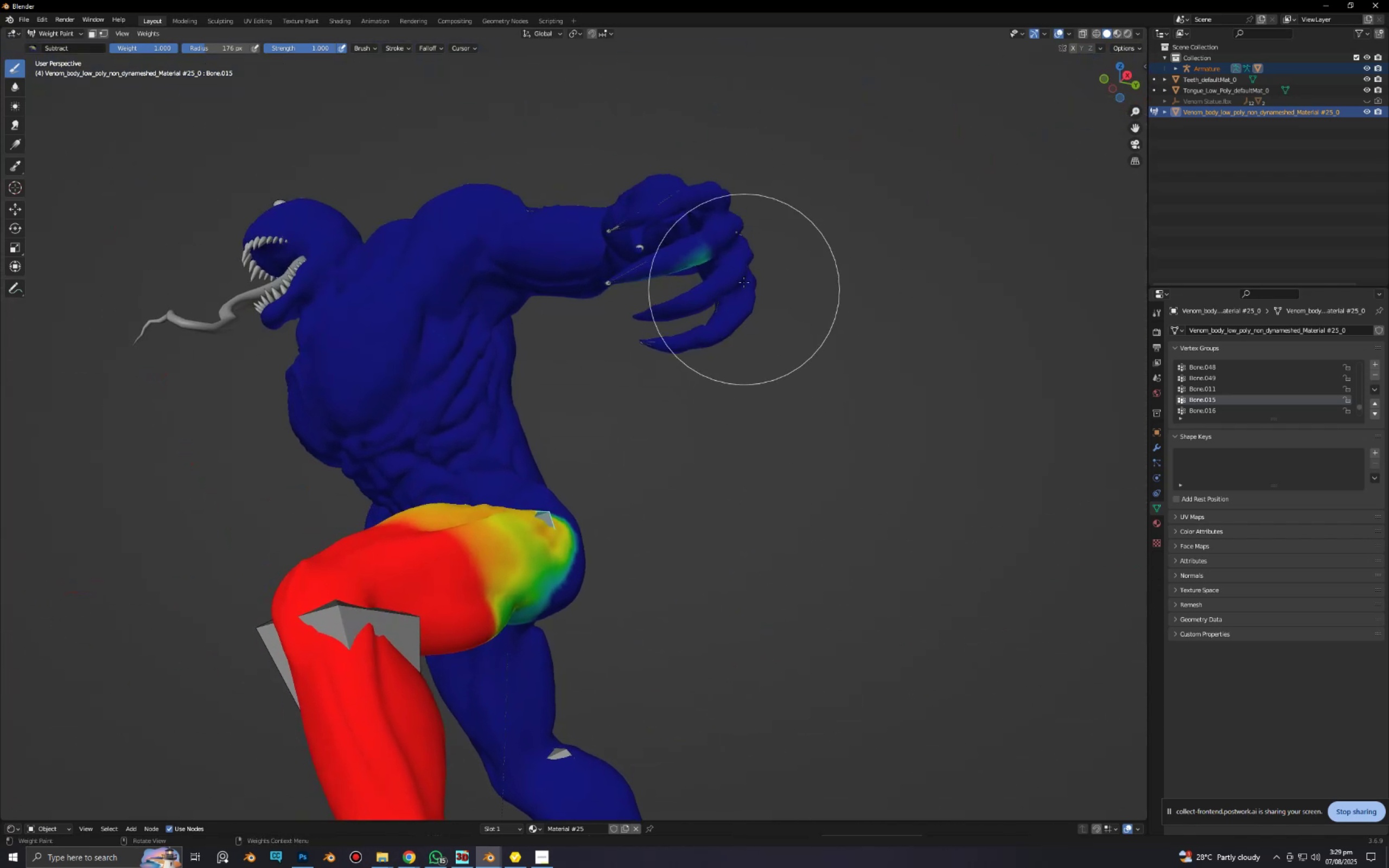 
left_click_drag(start_coordinate=[735, 253], to_coordinate=[693, 270])
 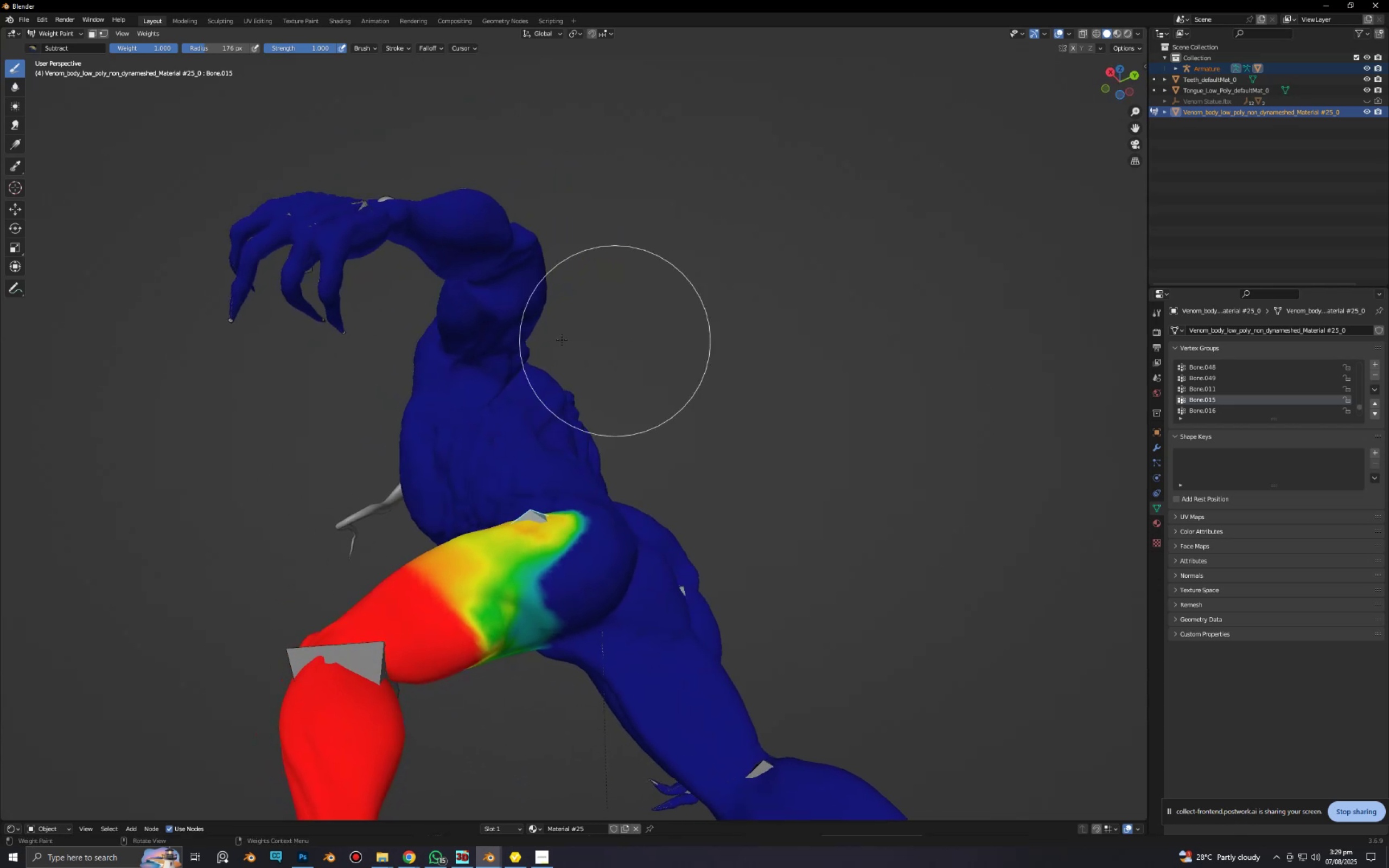 
left_click_drag(start_coordinate=[276, 215], to_coordinate=[250, 314])
 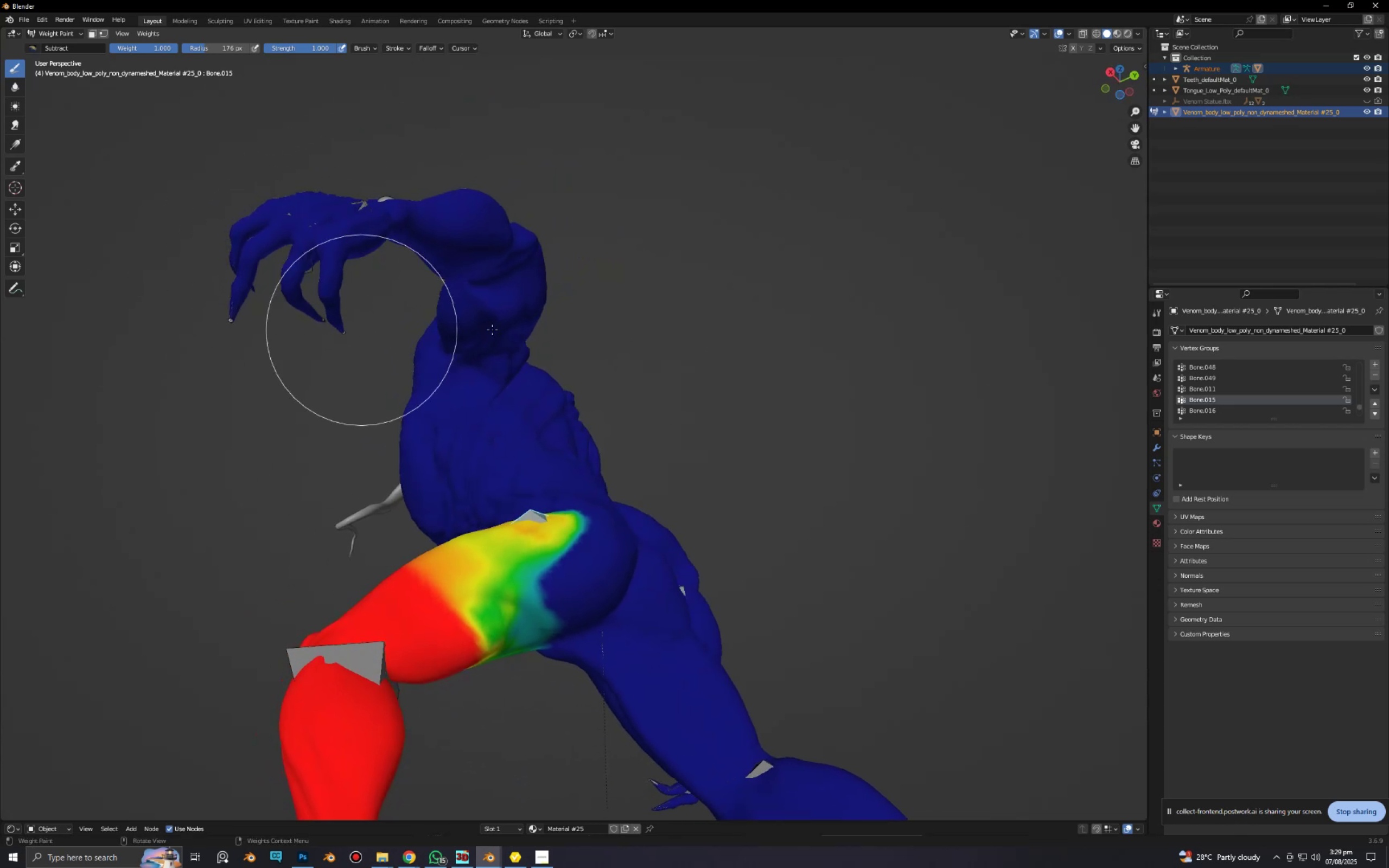 
scroll: coordinate [681, 656], scroll_direction: down, amount: 2.0
 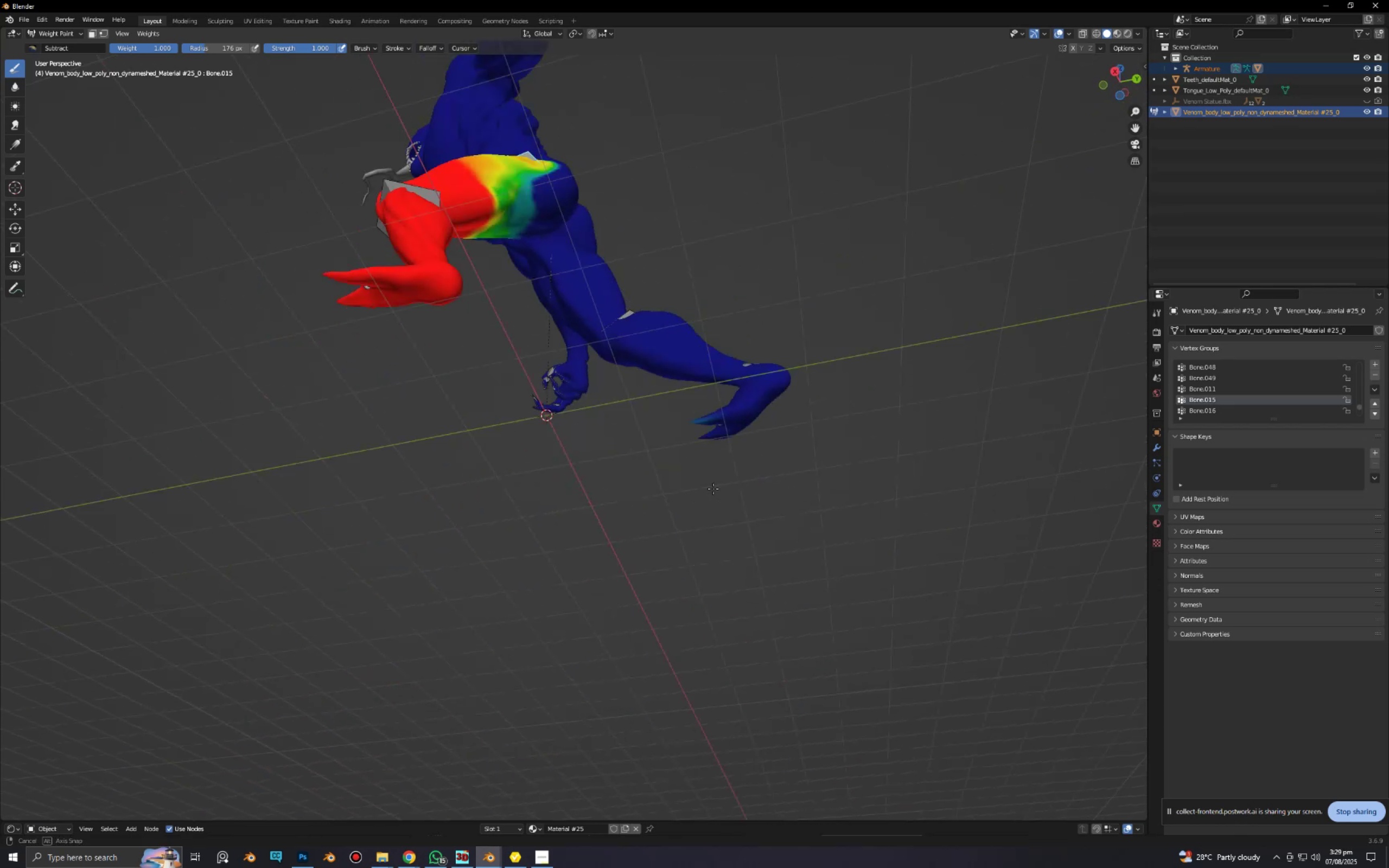 
hold_key(key=ShiftLeft, duration=0.39)
 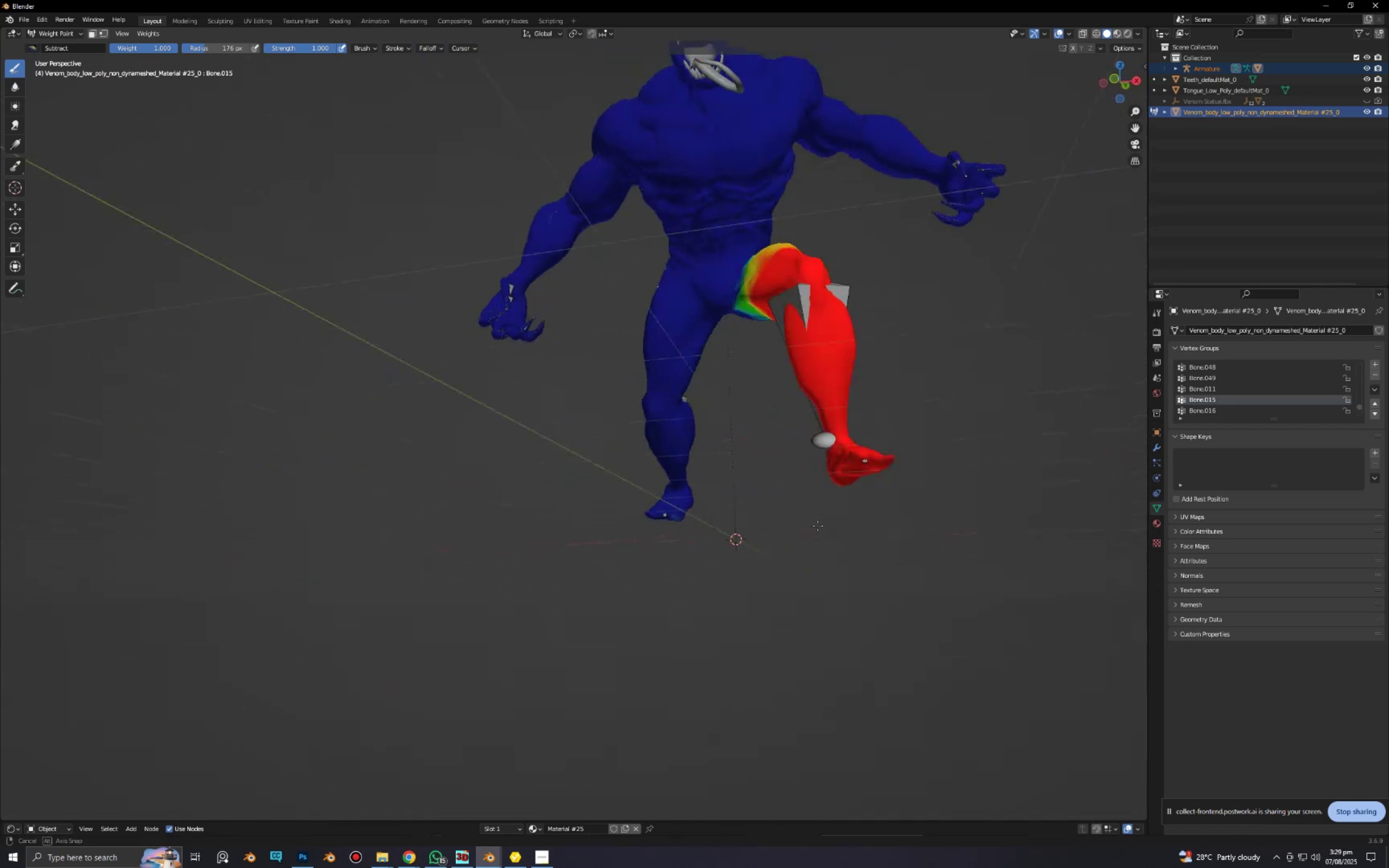 
scroll: coordinate [584, 553], scroll_direction: up, amount: 11.0
 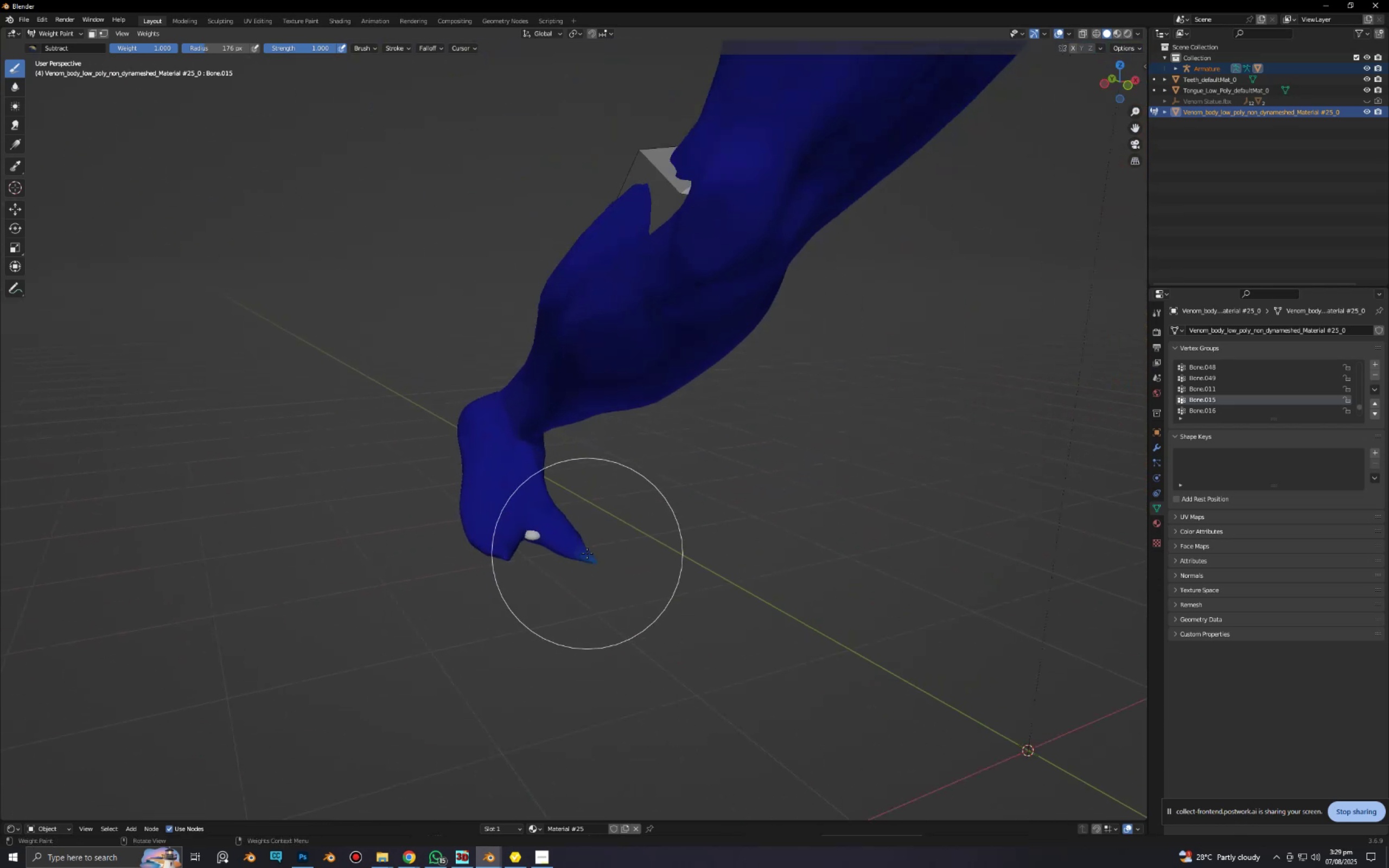 
key(Shift+ShiftLeft)
 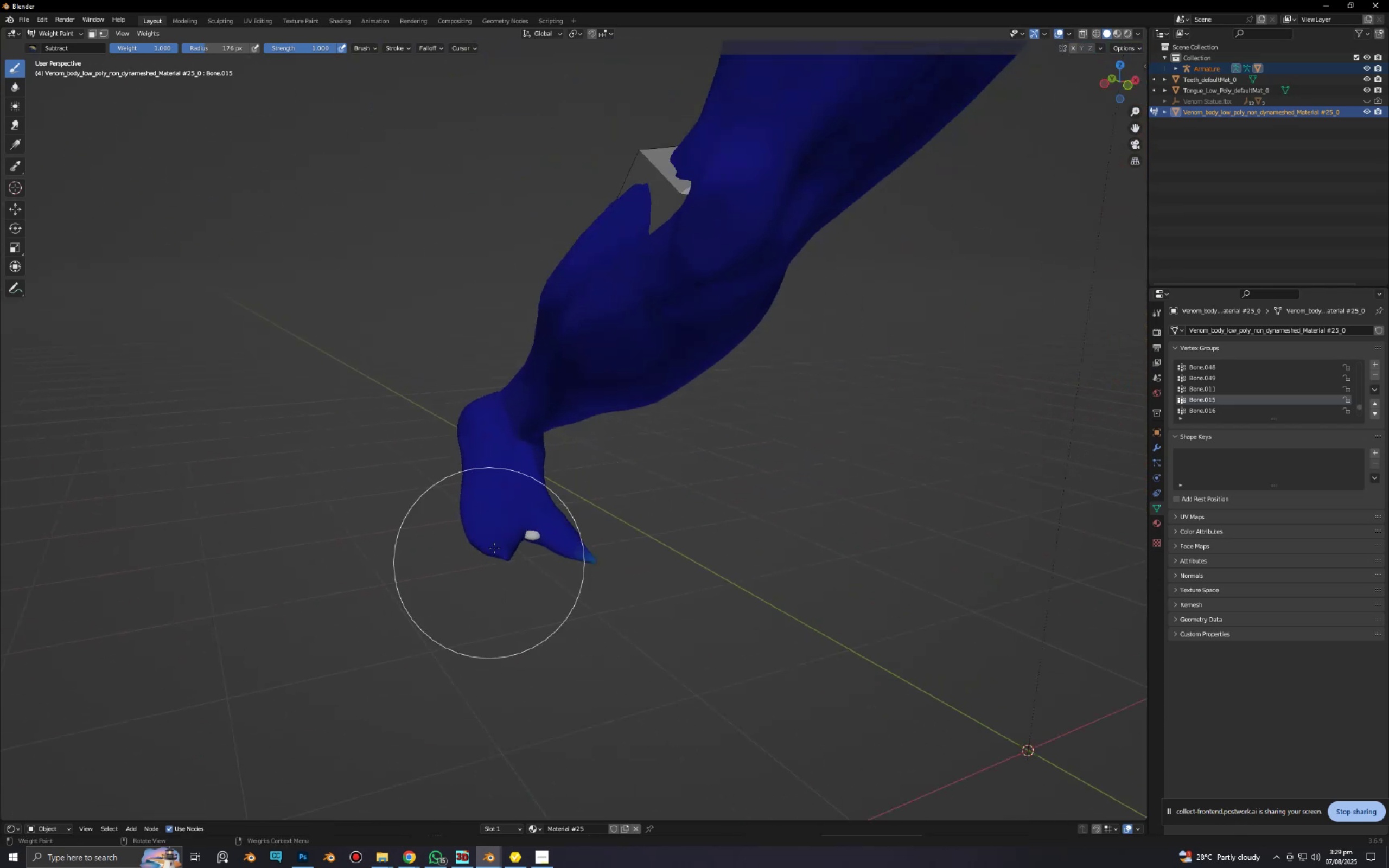 
left_click_drag(start_coordinate=[564, 512], to_coordinate=[596, 582])
 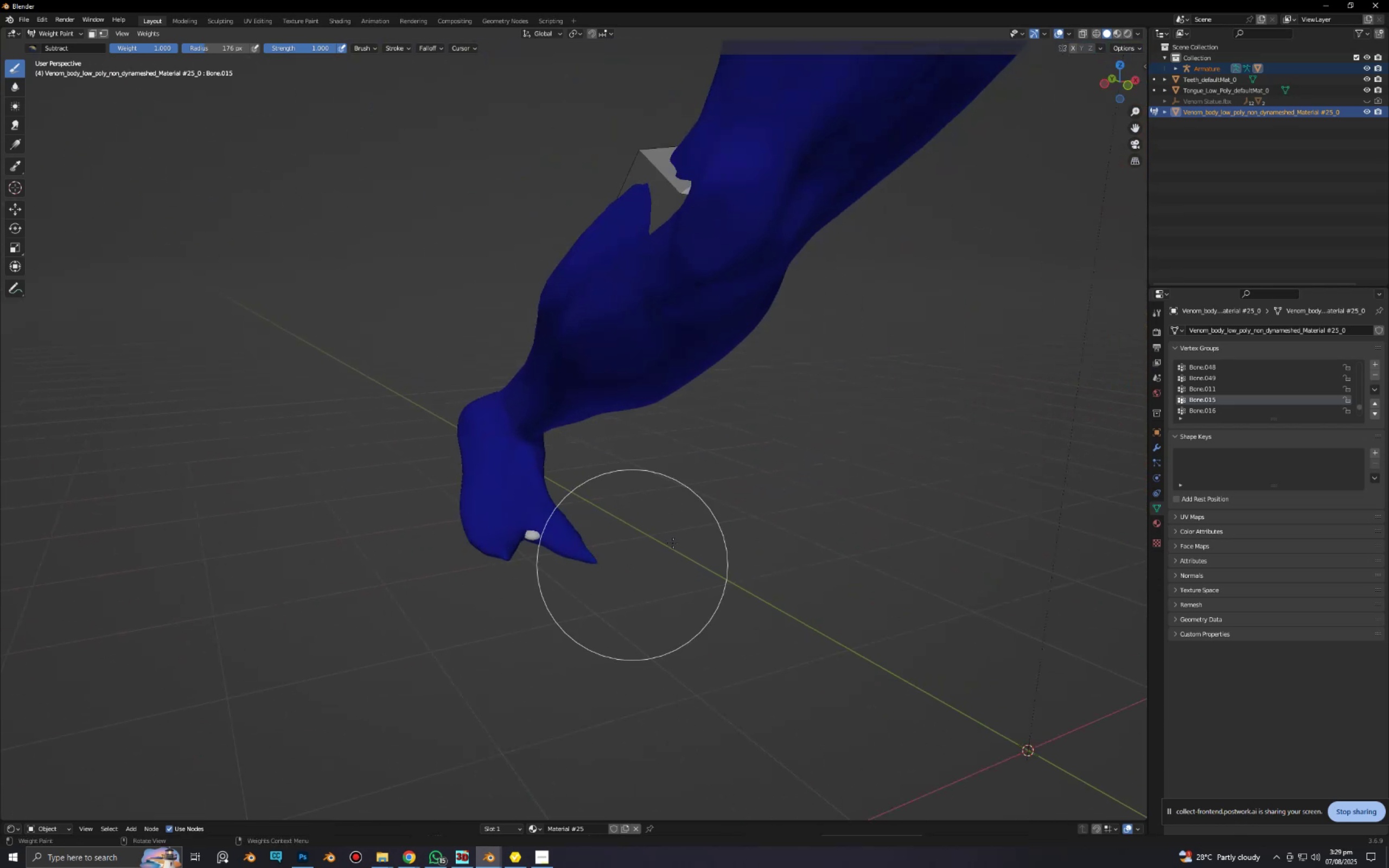 
scroll: coordinate [664, 529], scroll_direction: down, amount: 9.0
 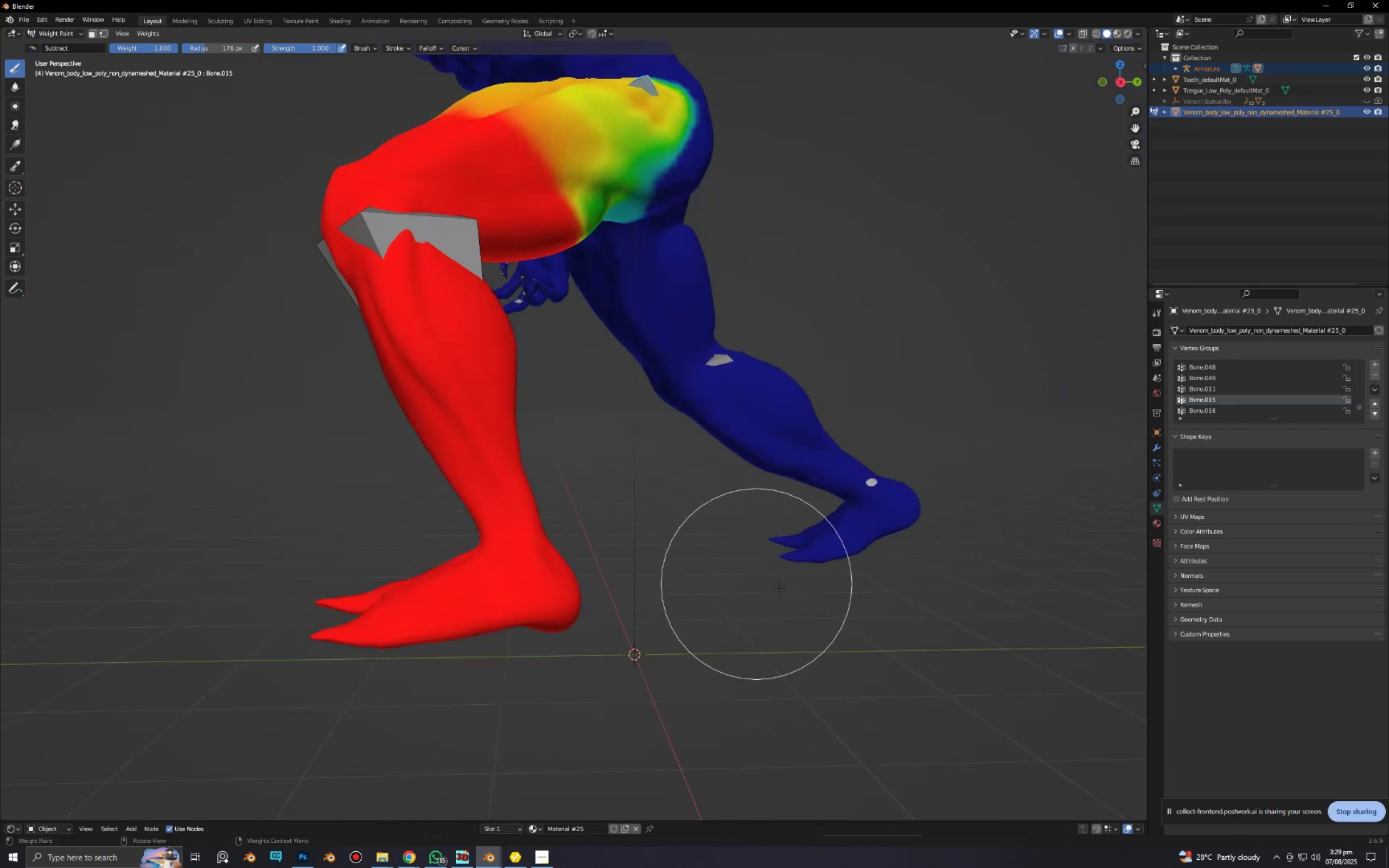 
left_click_drag(start_coordinate=[873, 550], to_coordinate=[789, 564])
 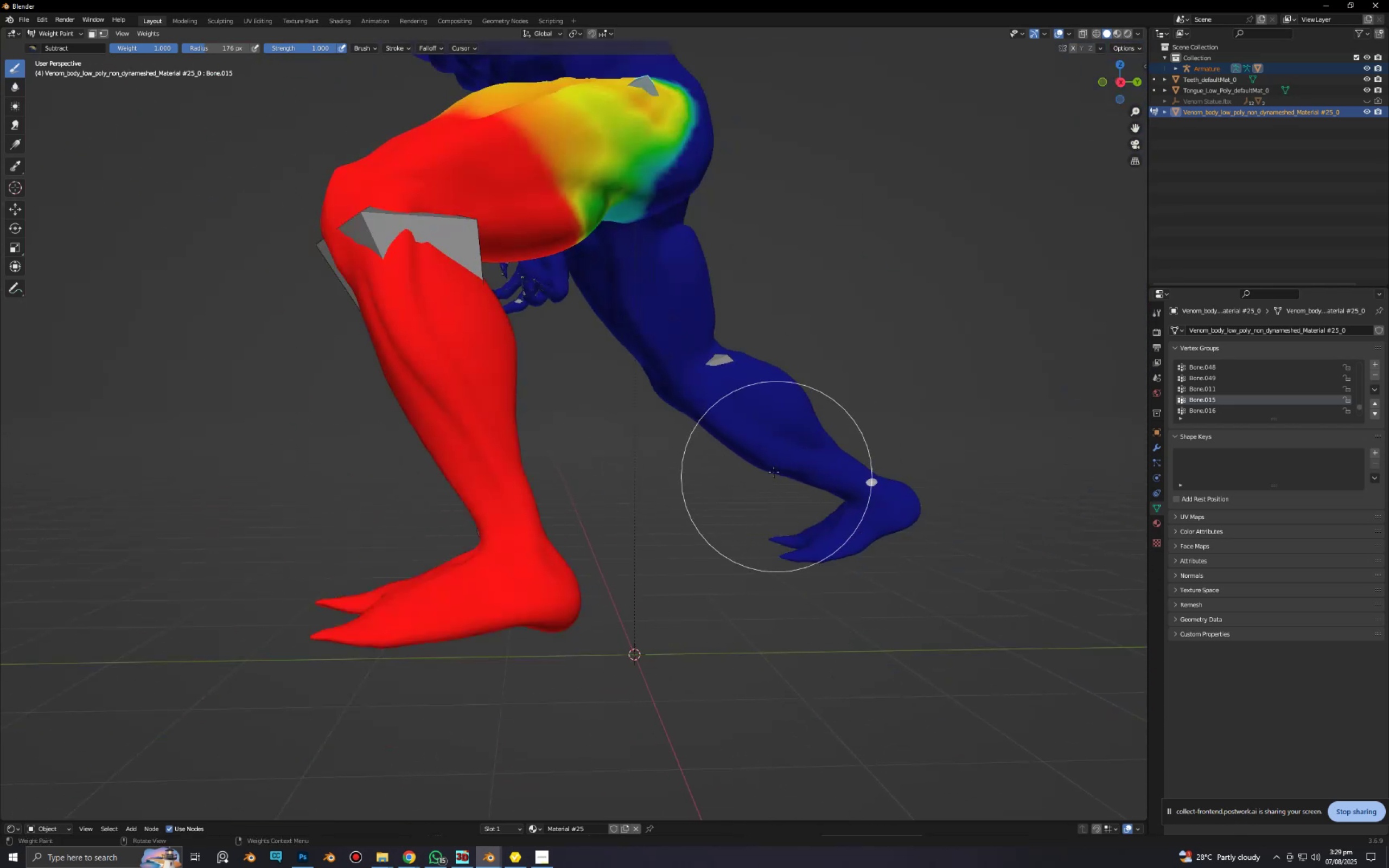 
scroll: coordinate [707, 475], scroll_direction: down, amount: 3.0
 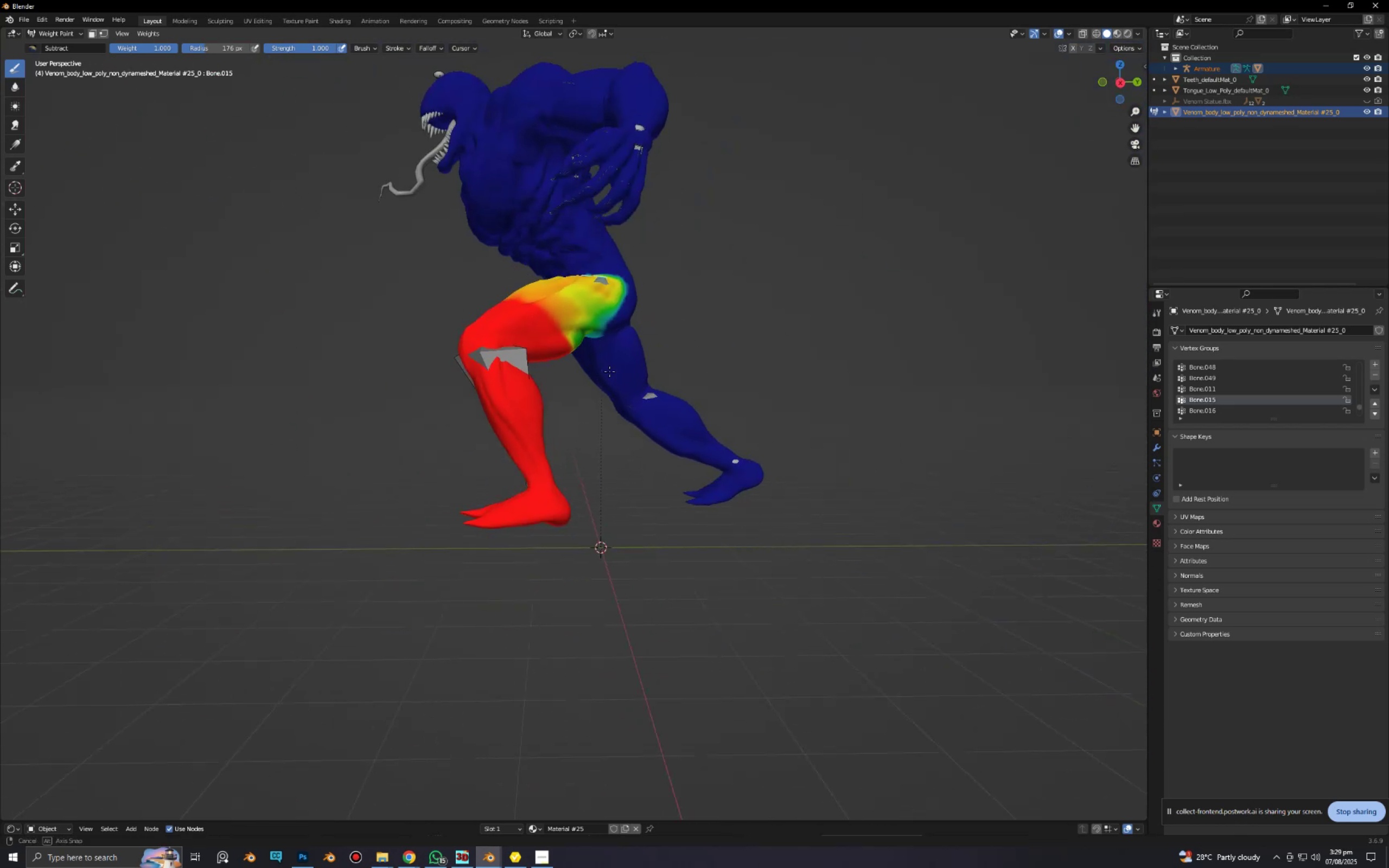 
key(Alt+AltLeft)
 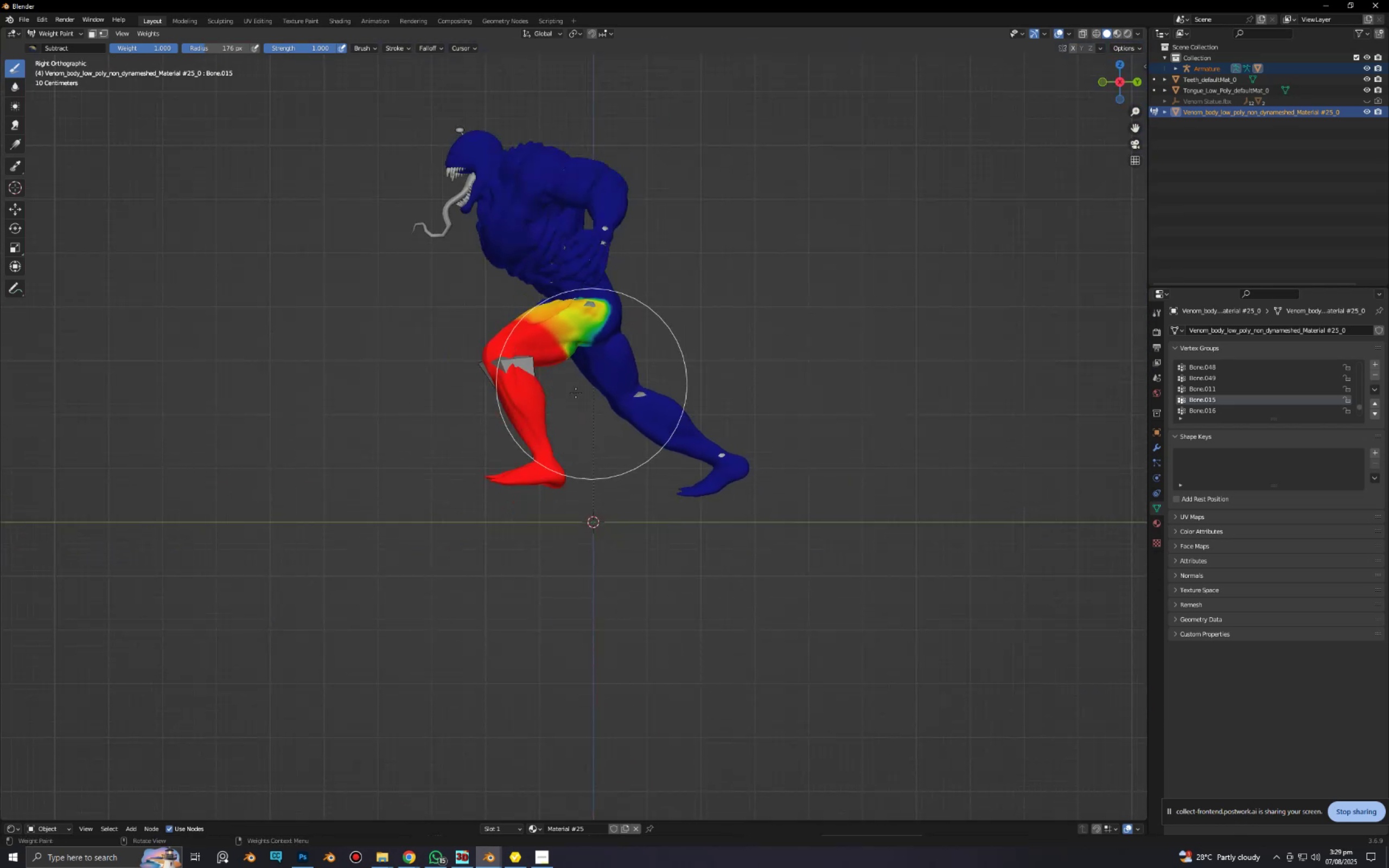 
scroll: coordinate [551, 414], scroll_direction: up, amount: 3.0
 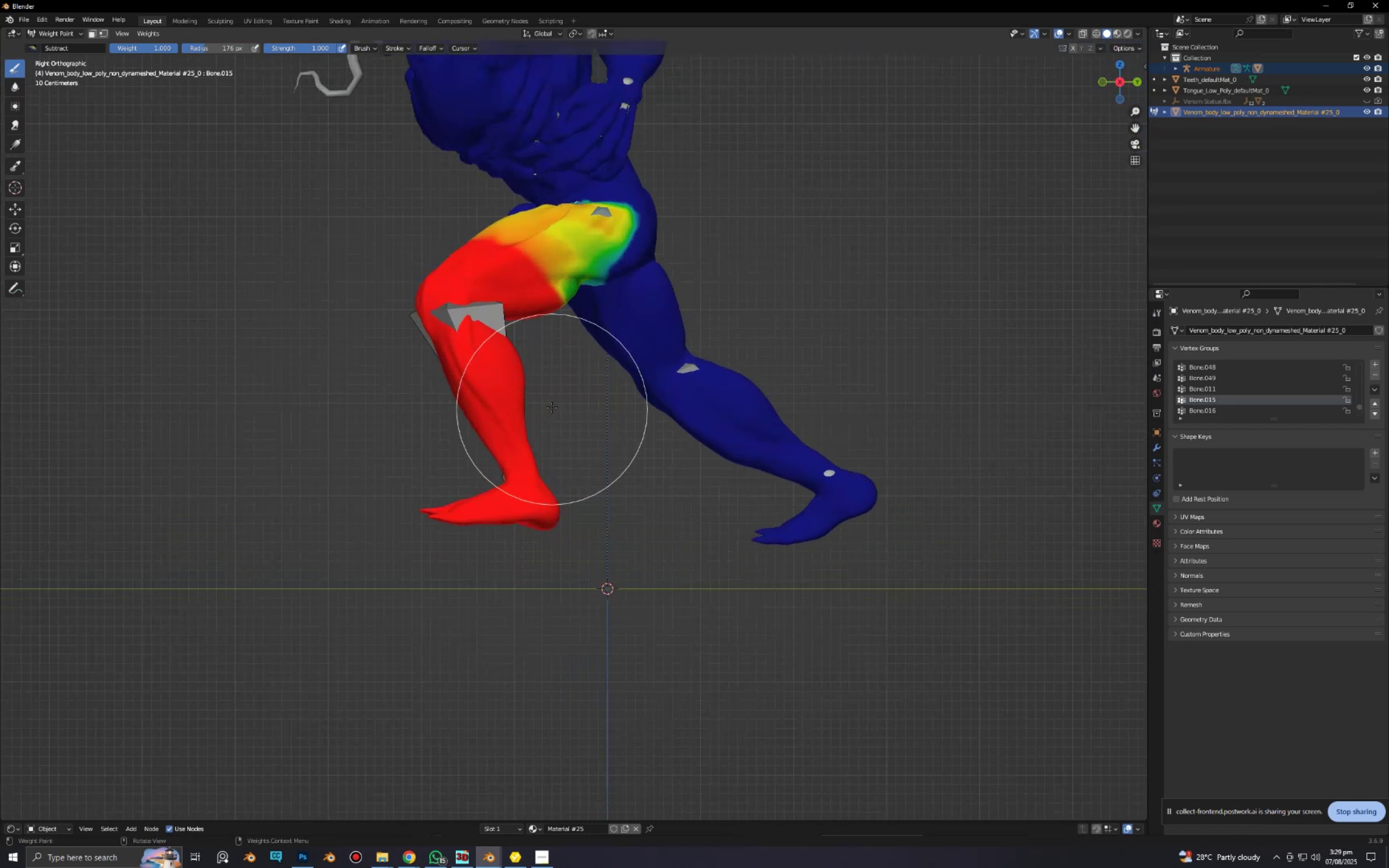 
key(R)
 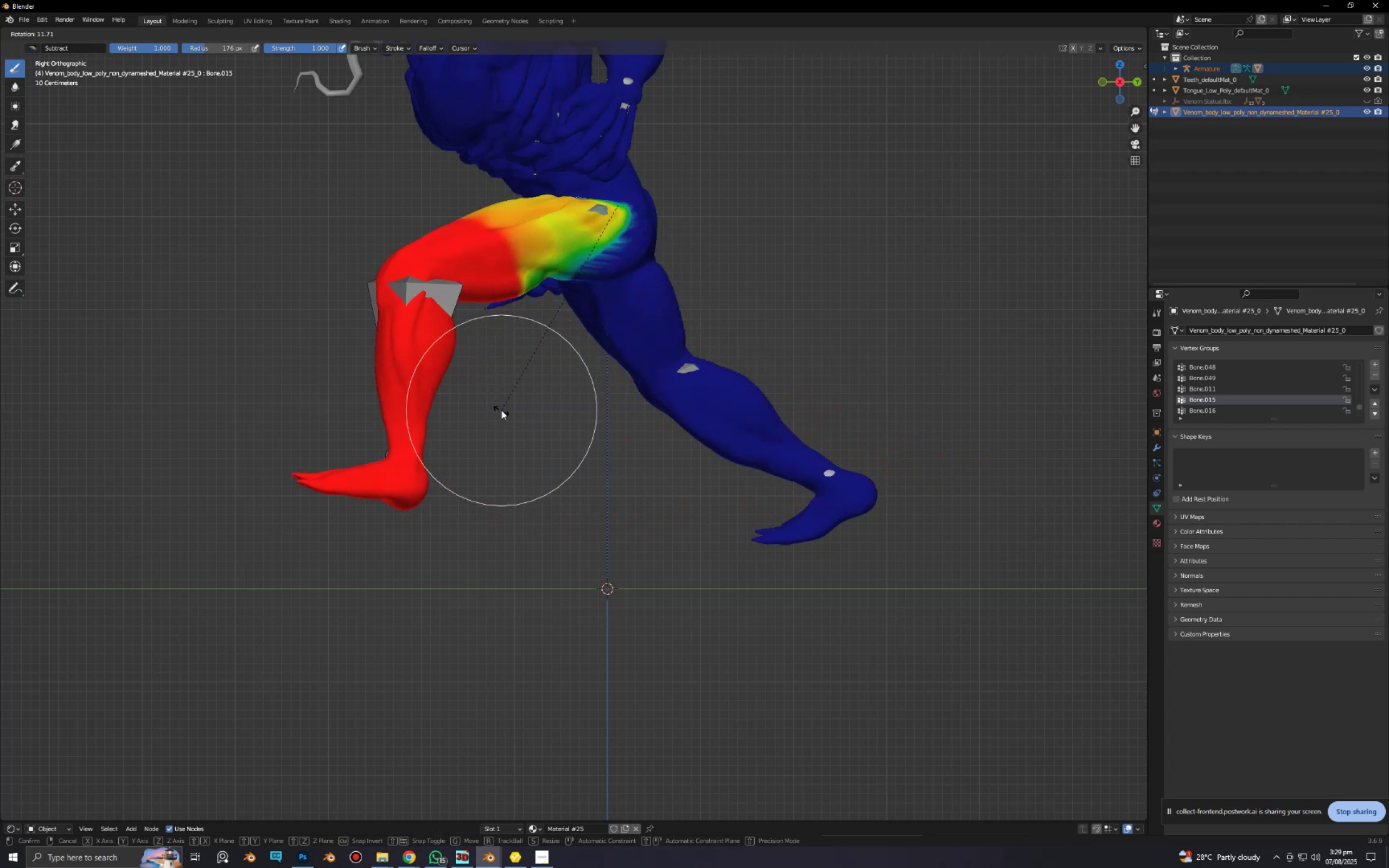 
scroll: coordinate [545, 331], scroll_direction: up, amount: 1.0
 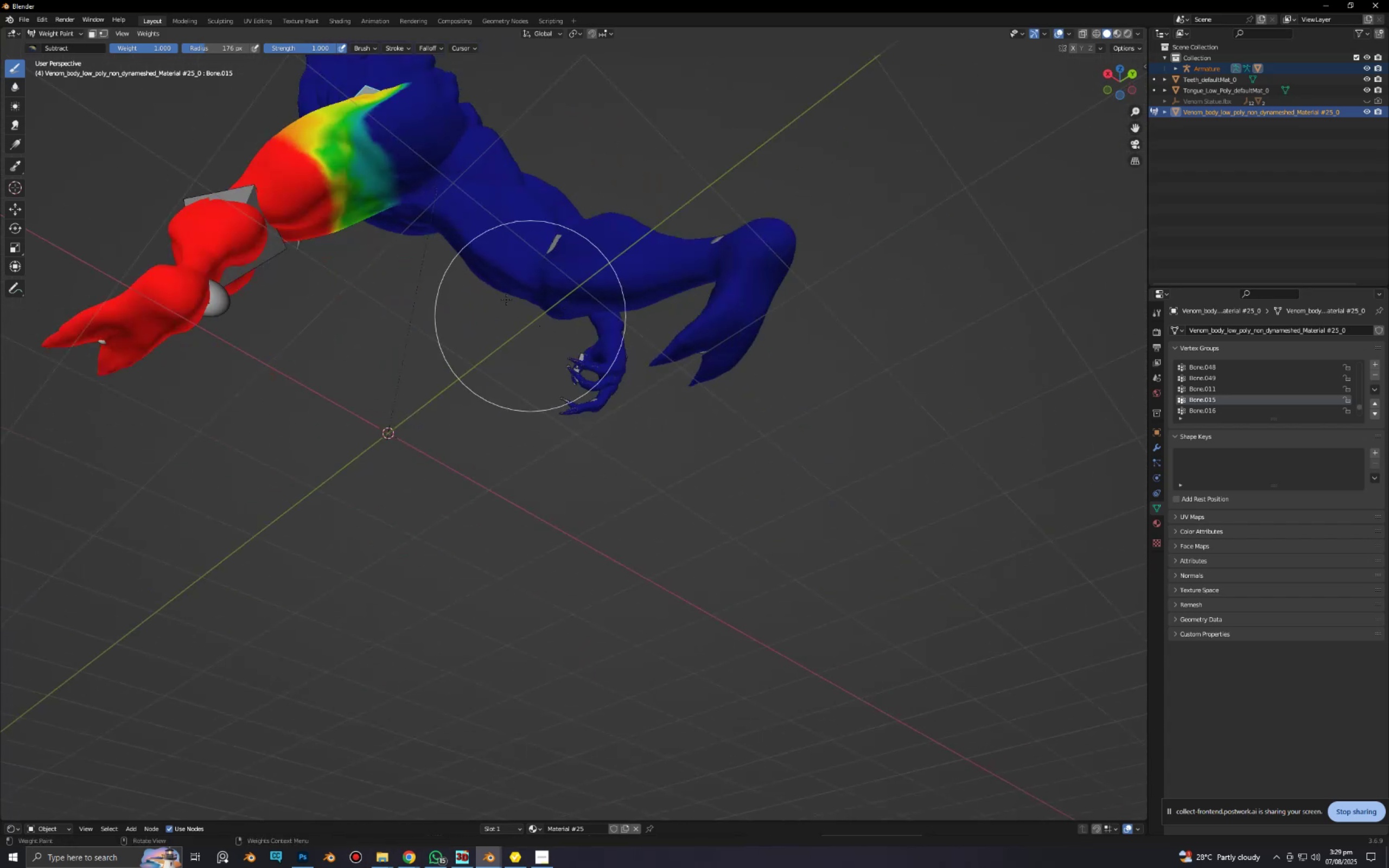 
hold_key(key=ShiftLeft, duration=0.39)
 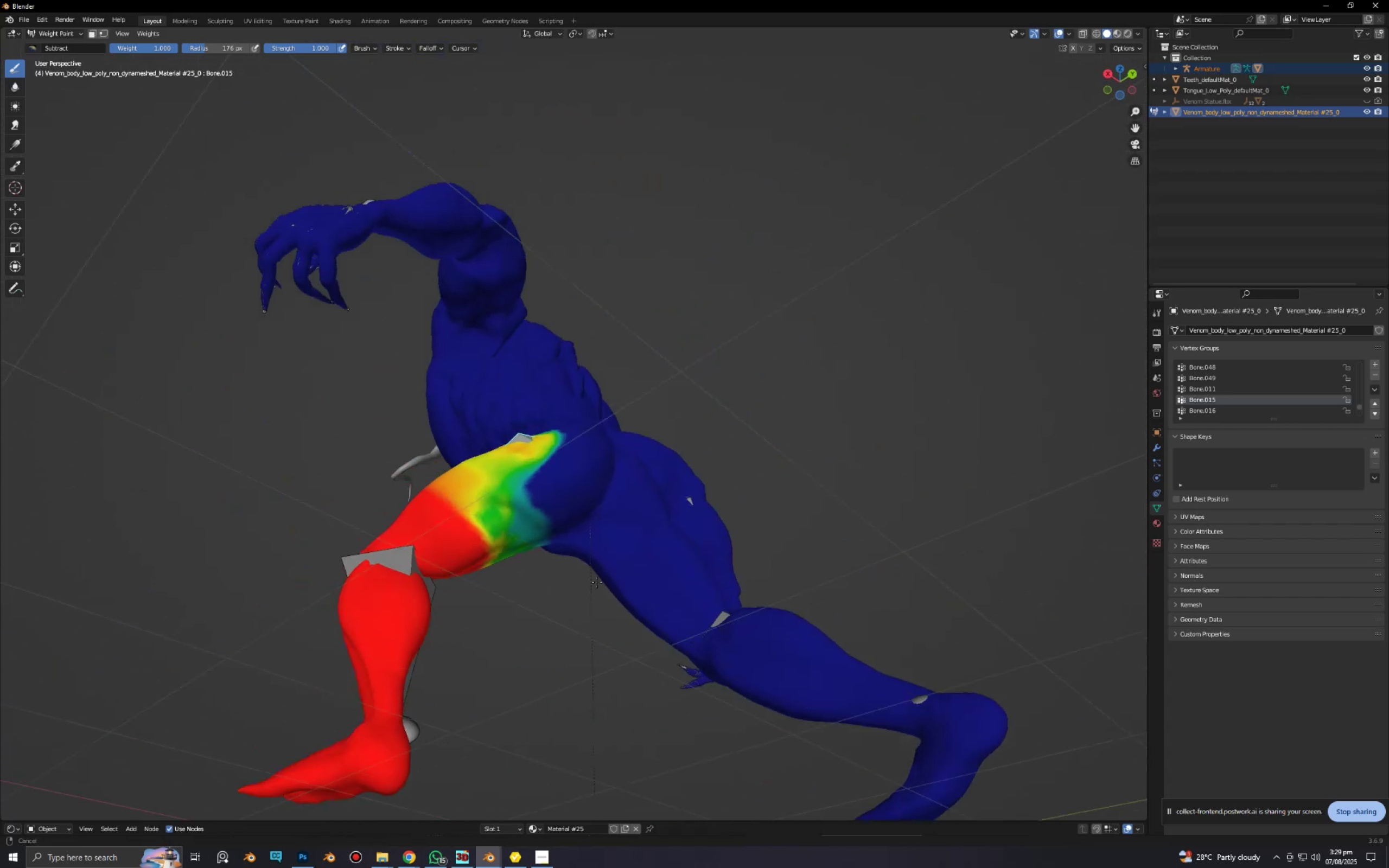 
scroll: coordinate [642, 445], scroll_direction: up, amount: 5.0
 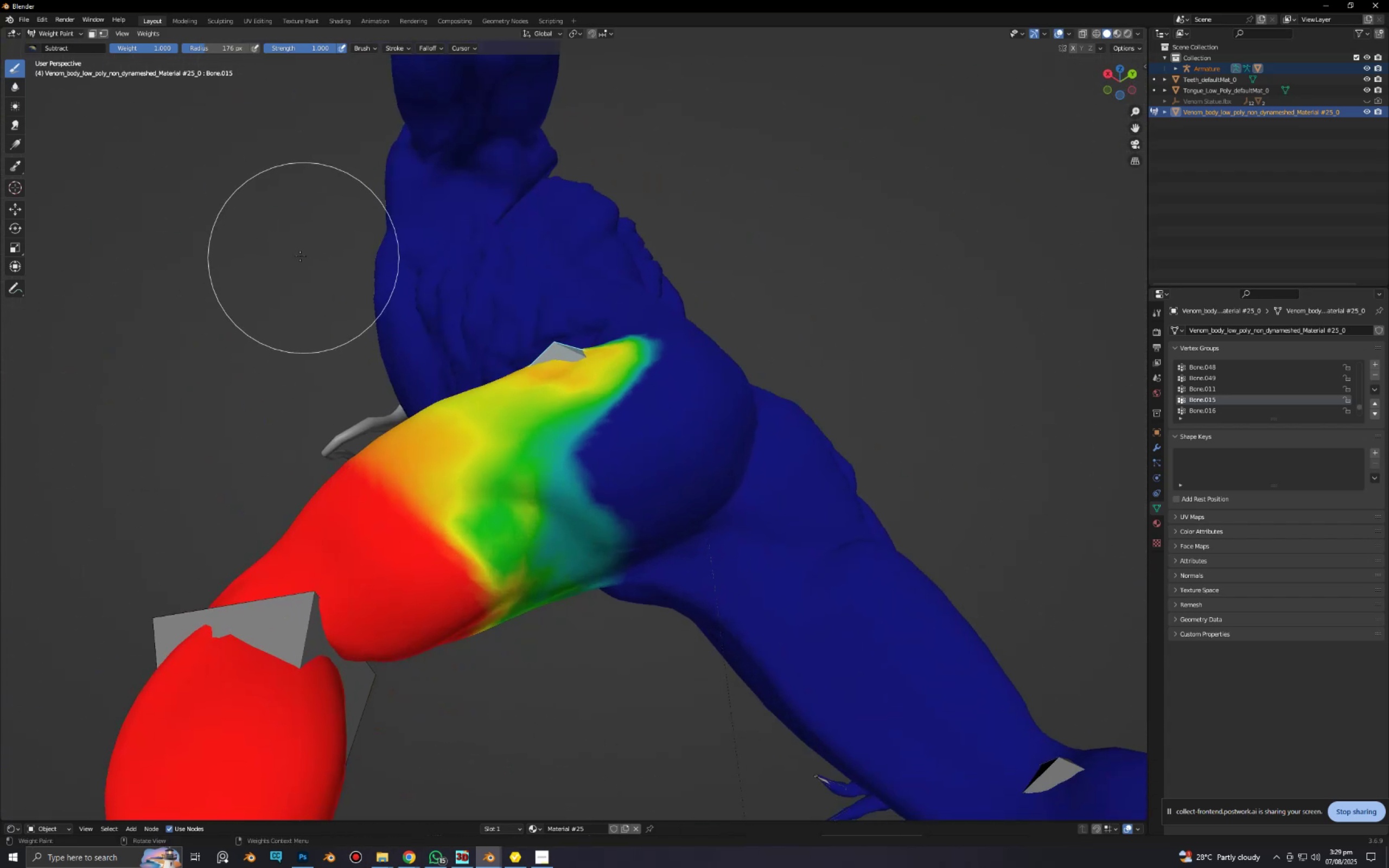 
hold_key(key=ShiftLeft, duration=0.39)
 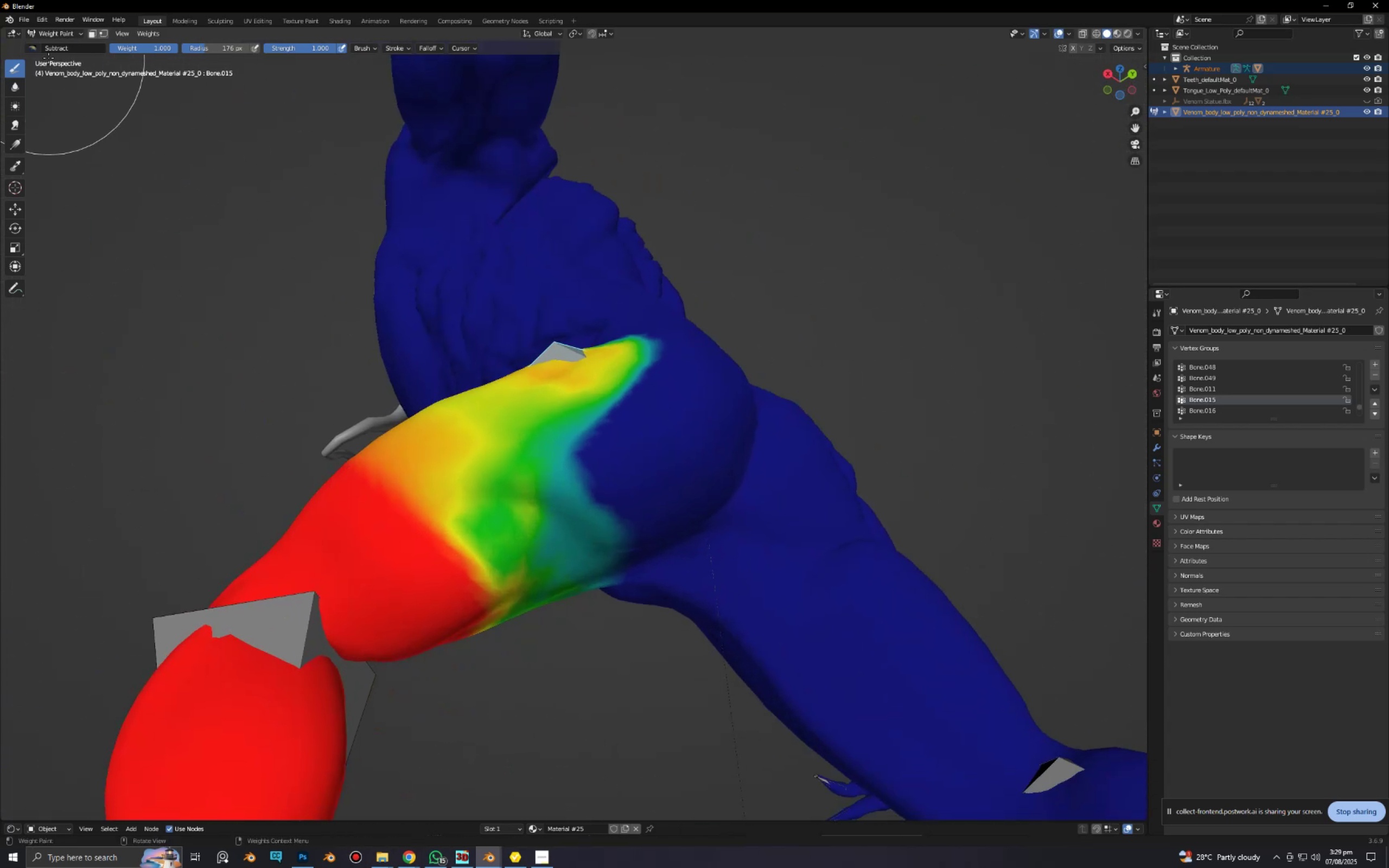 
left_click([36, 49])
 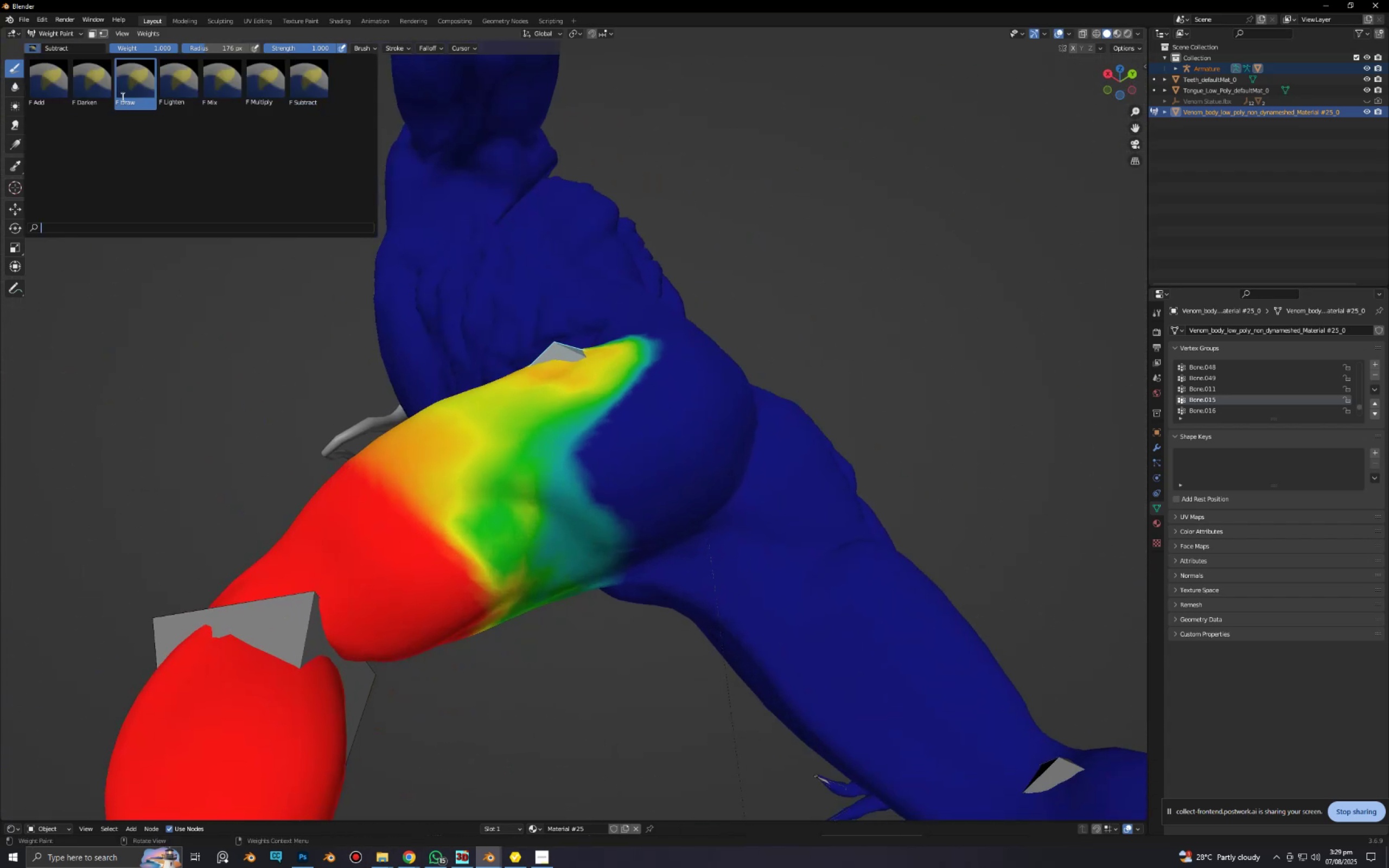 
left_click([122, 97])
 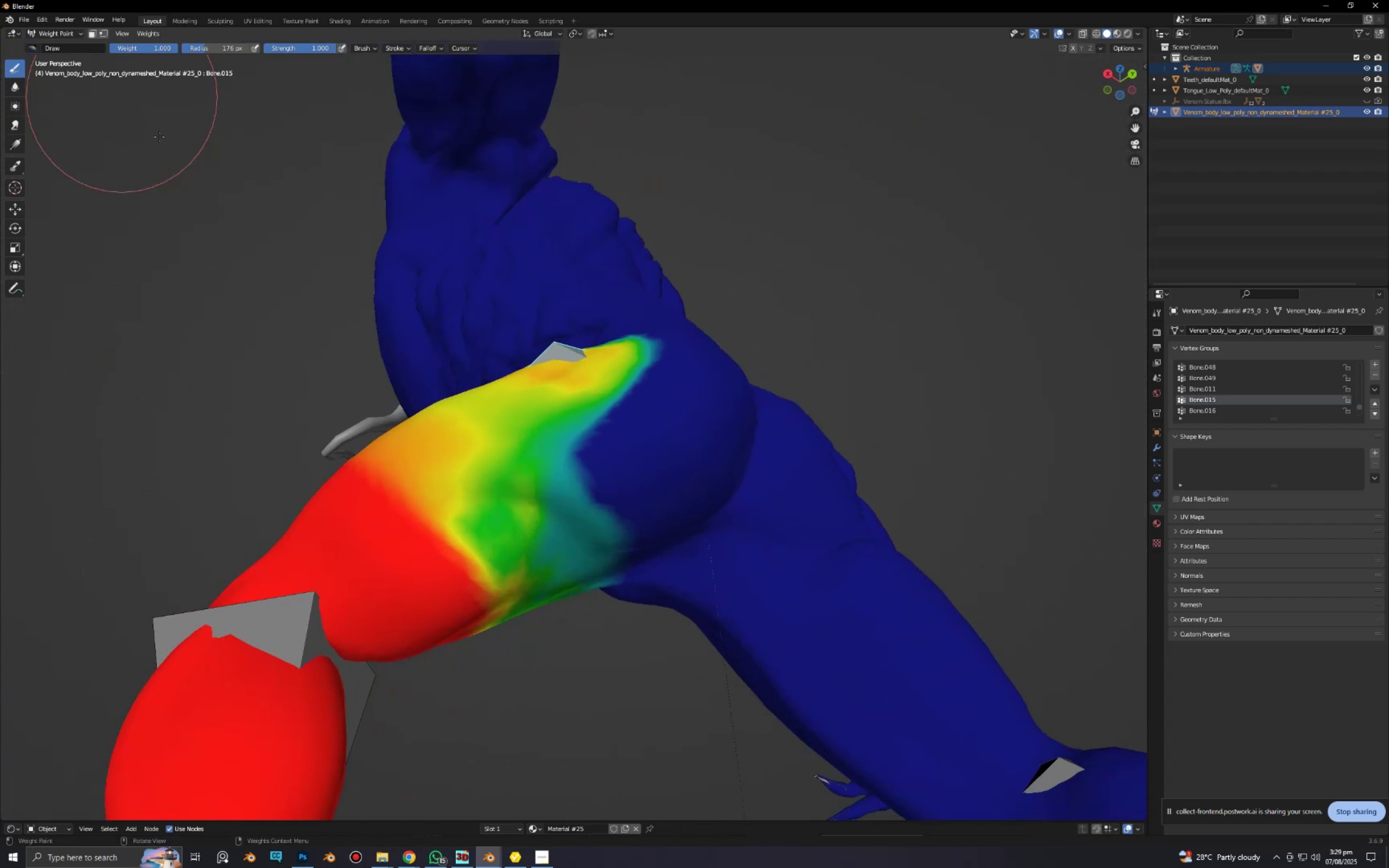 
scroll: coordinate [476, 425], scroll_direction: up, amount: 1.0
 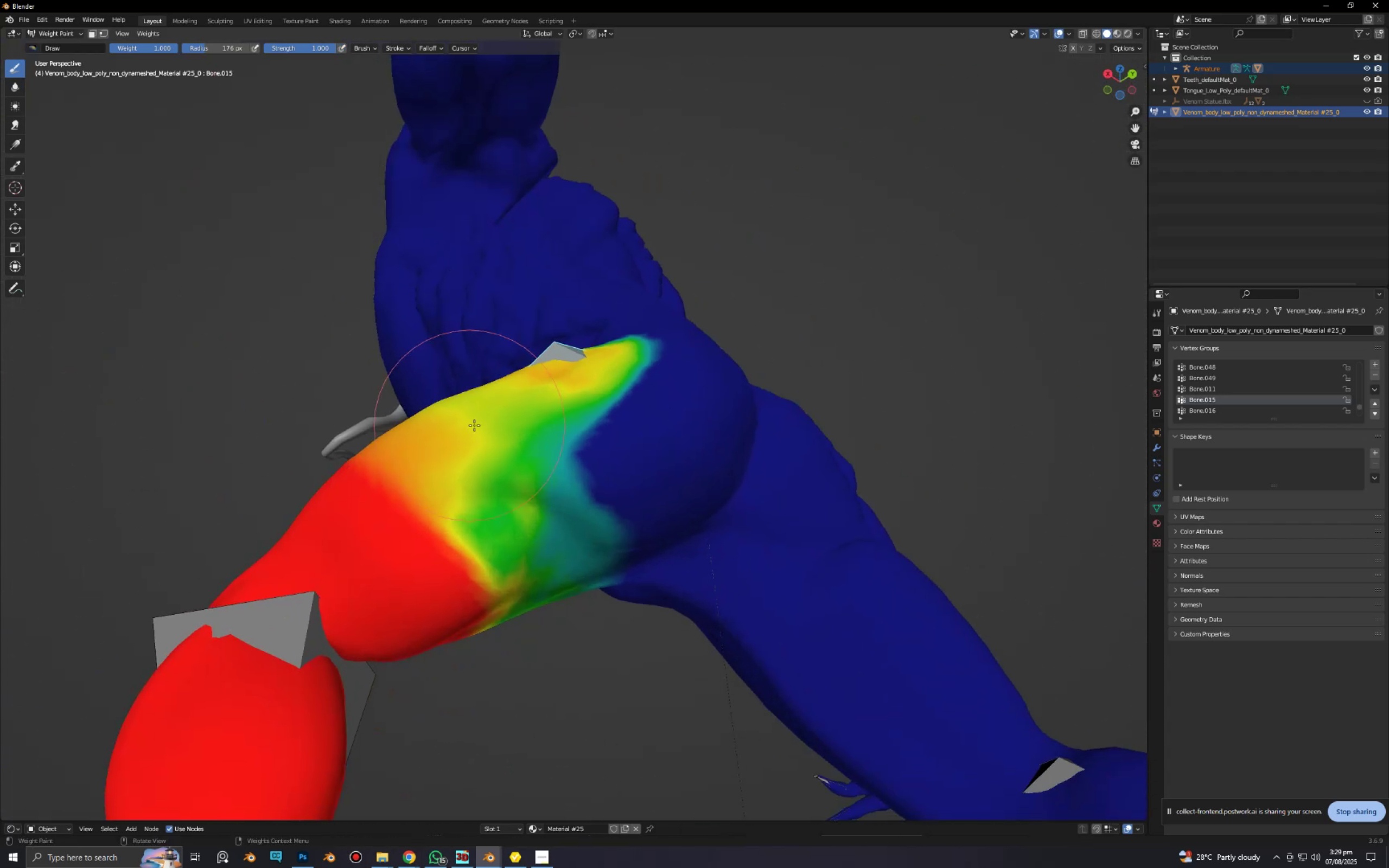 
hold_key(key=ShiftLeft, duration=0.37)
 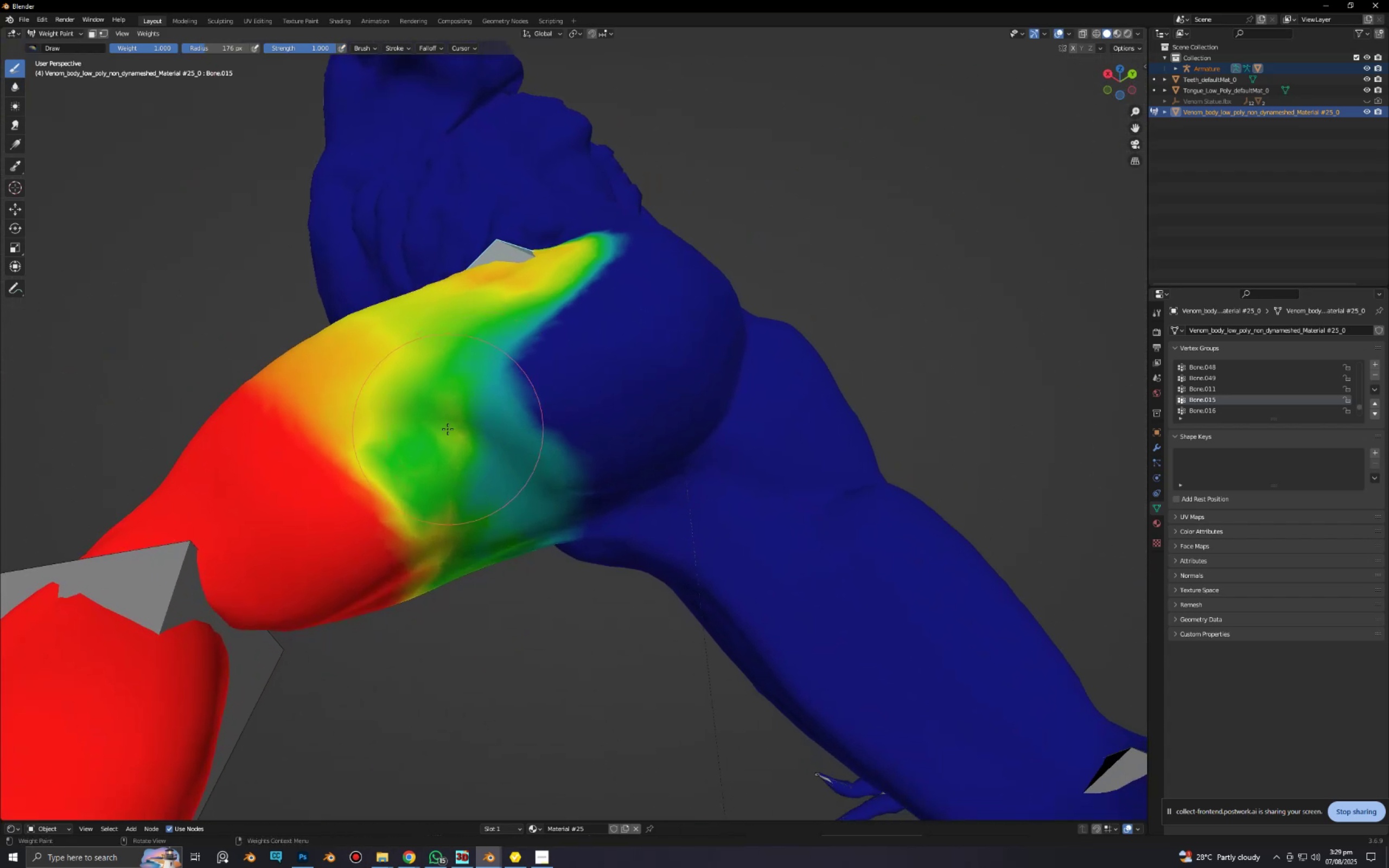 
key(Shift+ShiftLeft)
 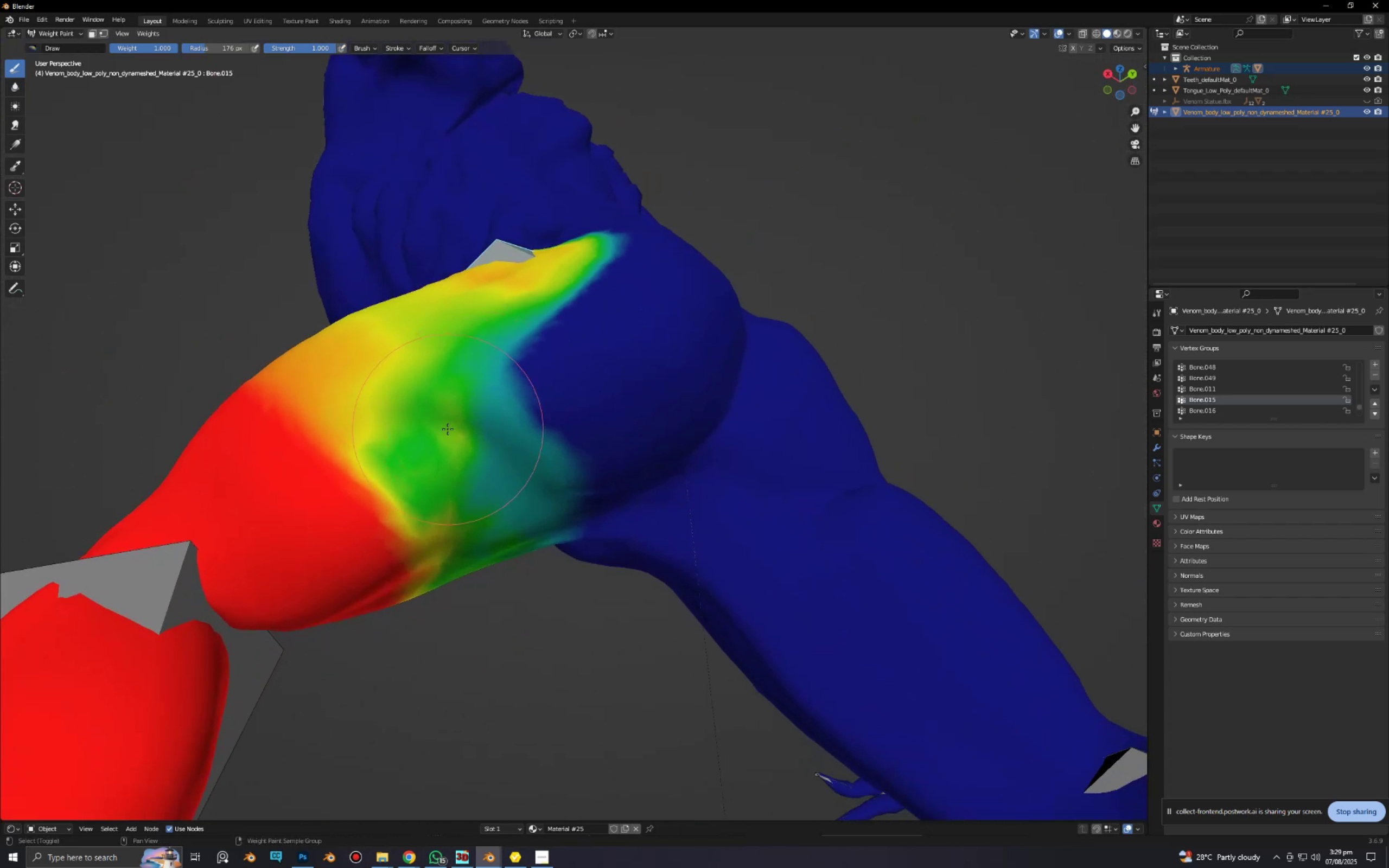 
key(Shift+F)
 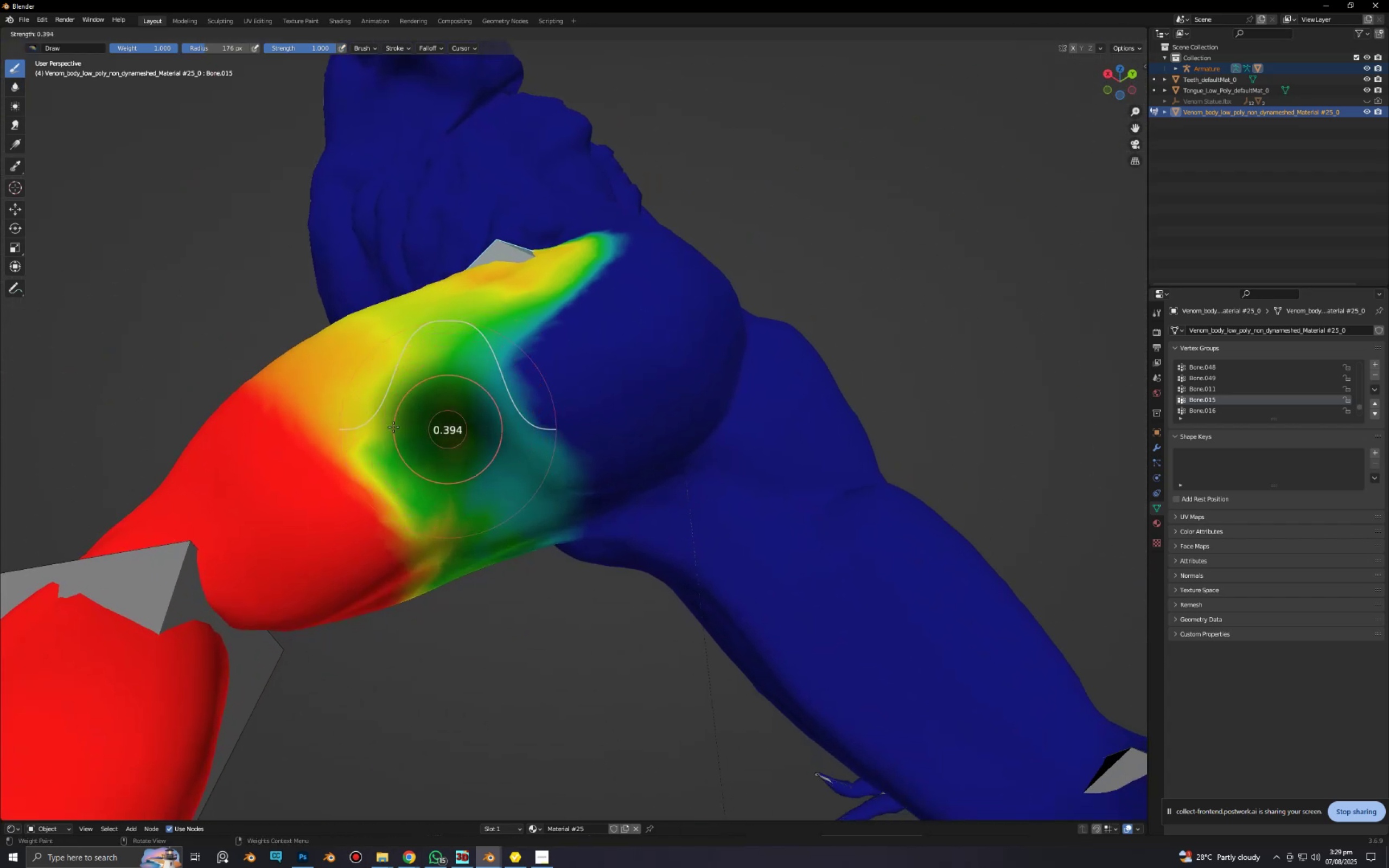 
left_click([388, 425])
 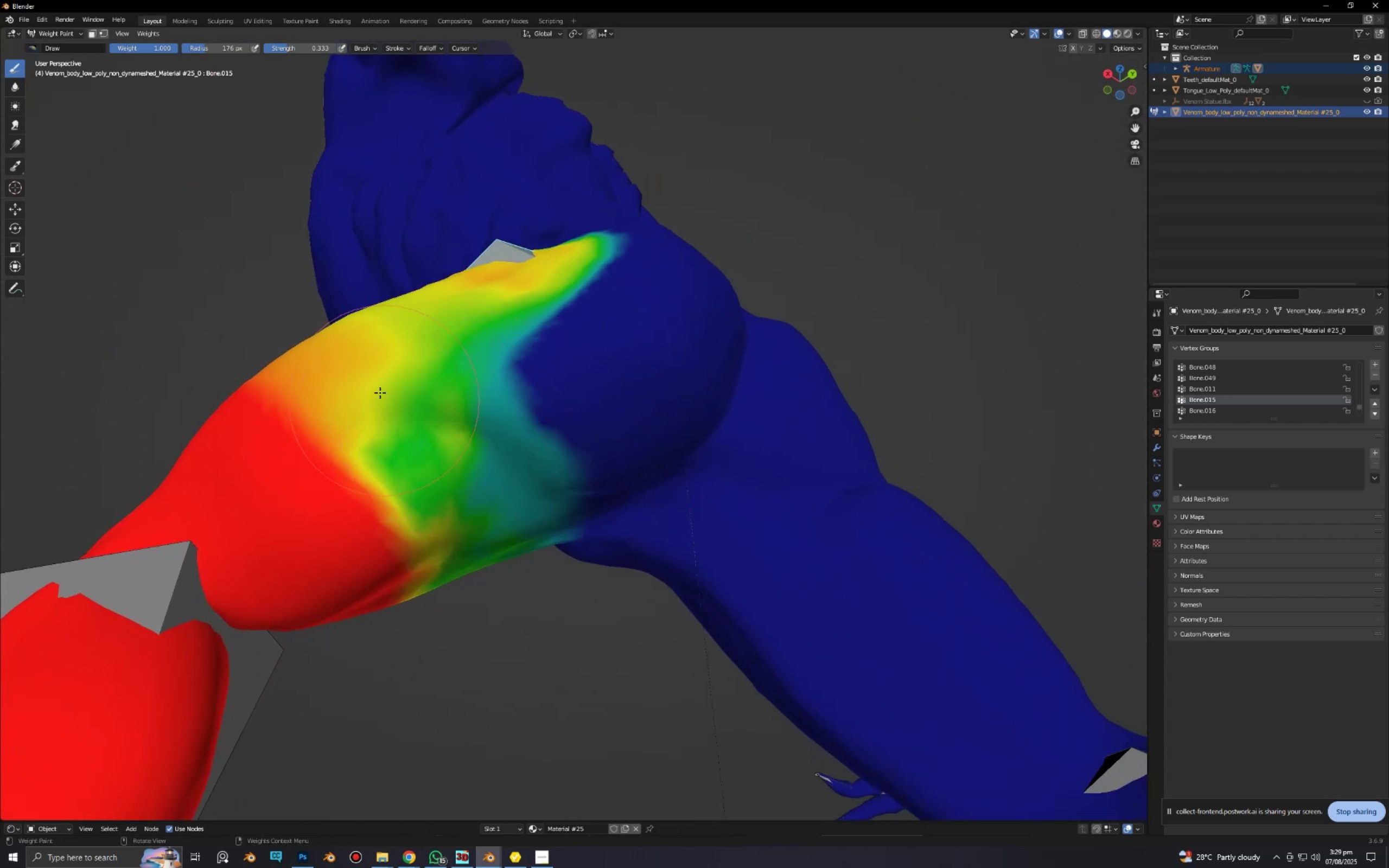 
left_click_drag(start_coordinate=[380, 391], to_coordinate=[470, 586])
 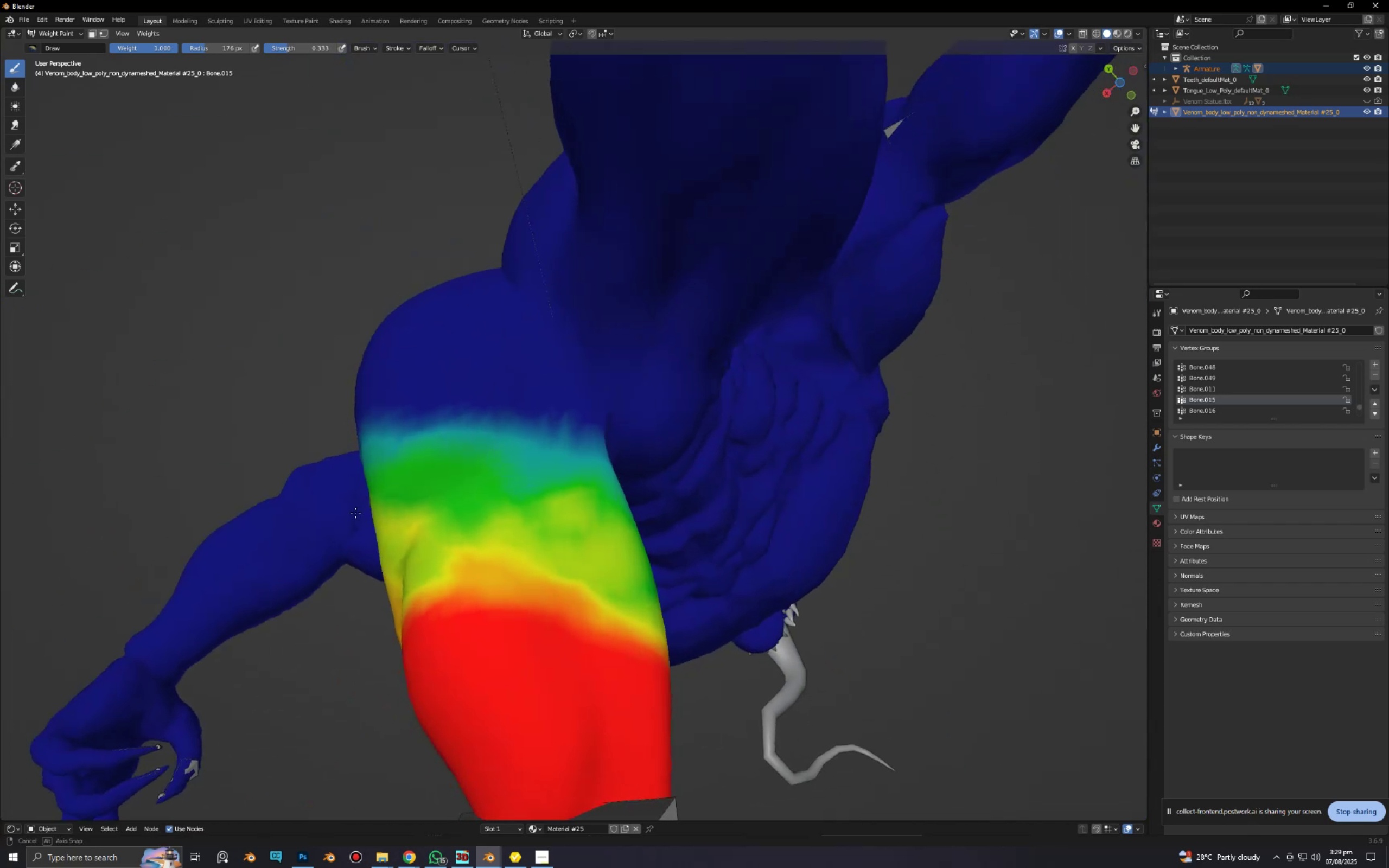 
left_click_drag(start_coordinate=[472, 518], to_coordinate=[640, 605])
 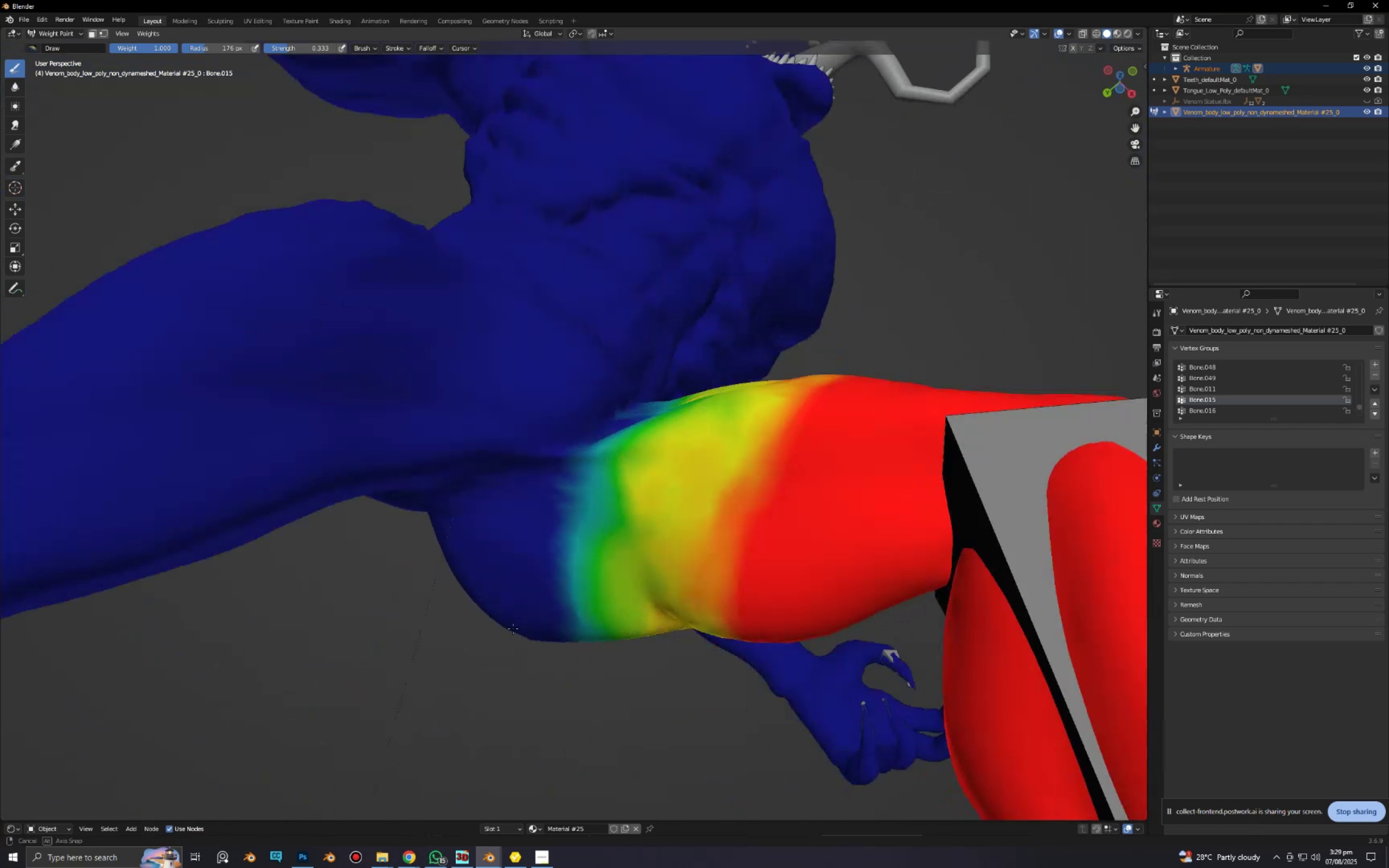 
scroll: coordinate [506, 668], scroll_direction: down, amount: 1.0
 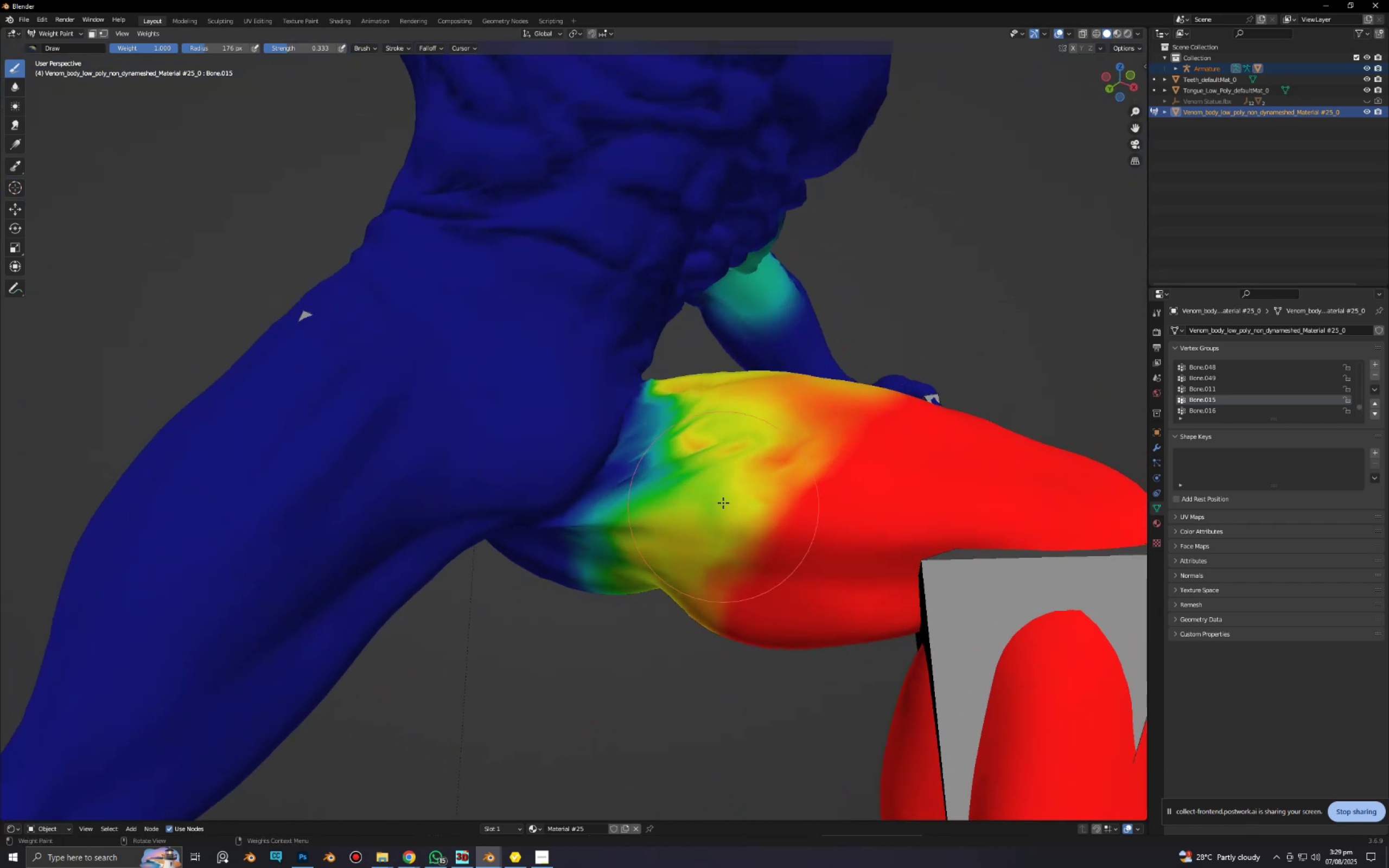 
left_click_drag(start_coordinate=[734, 455], to_coordinate=[669, 532])
 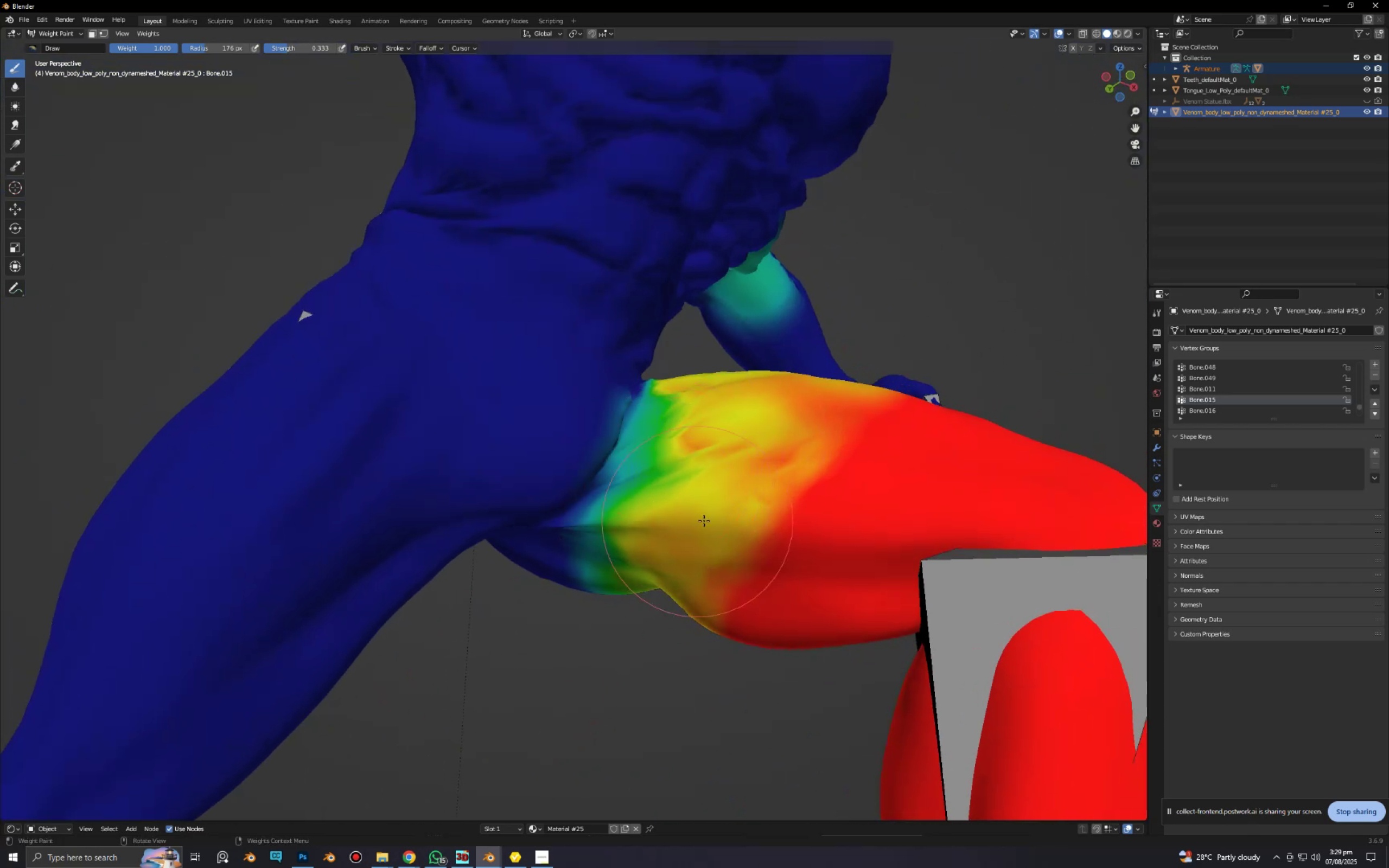 
scroll: coordinate [654, 545], scroll_direction: down, amount: 3.0
 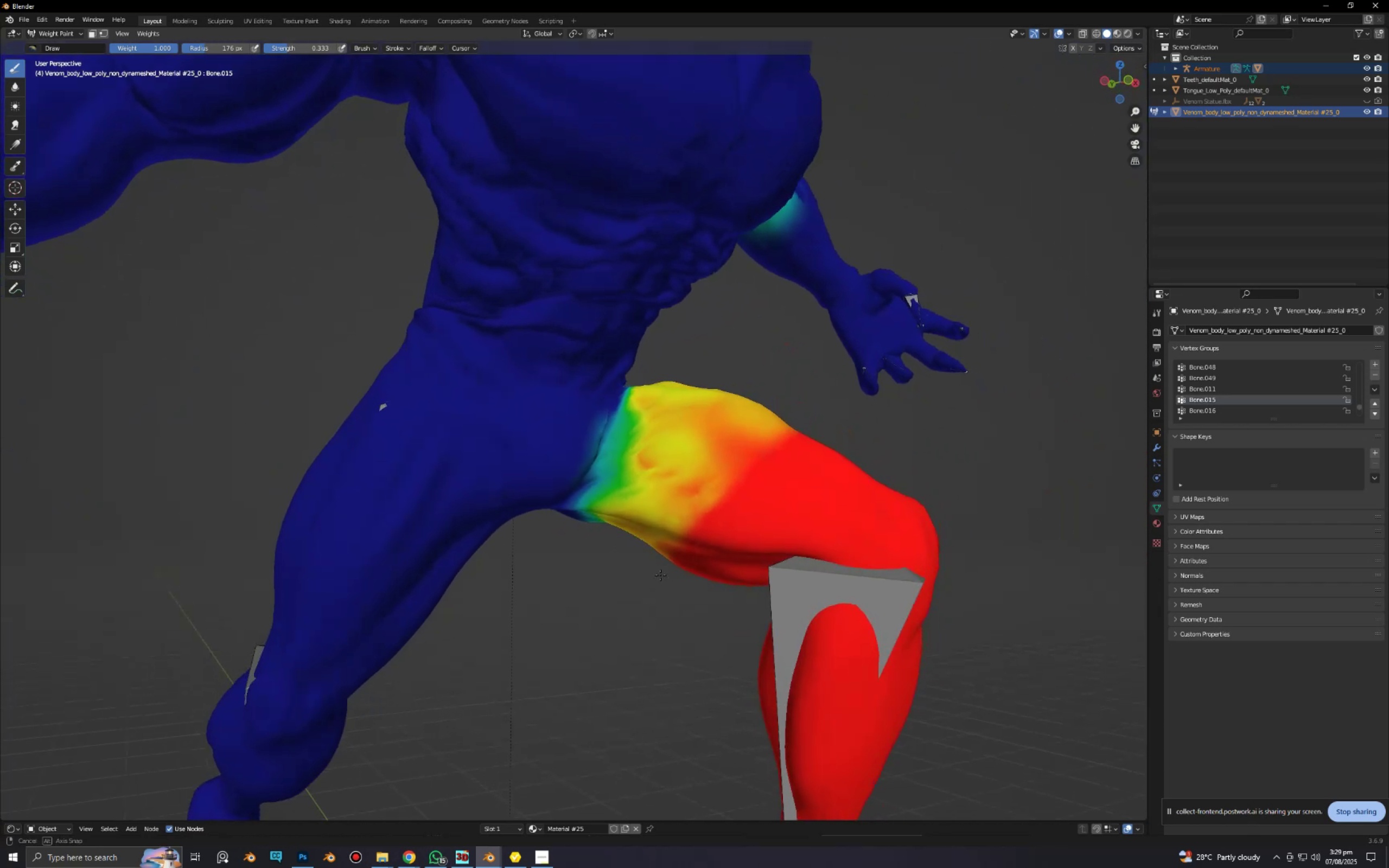 
key(R)
 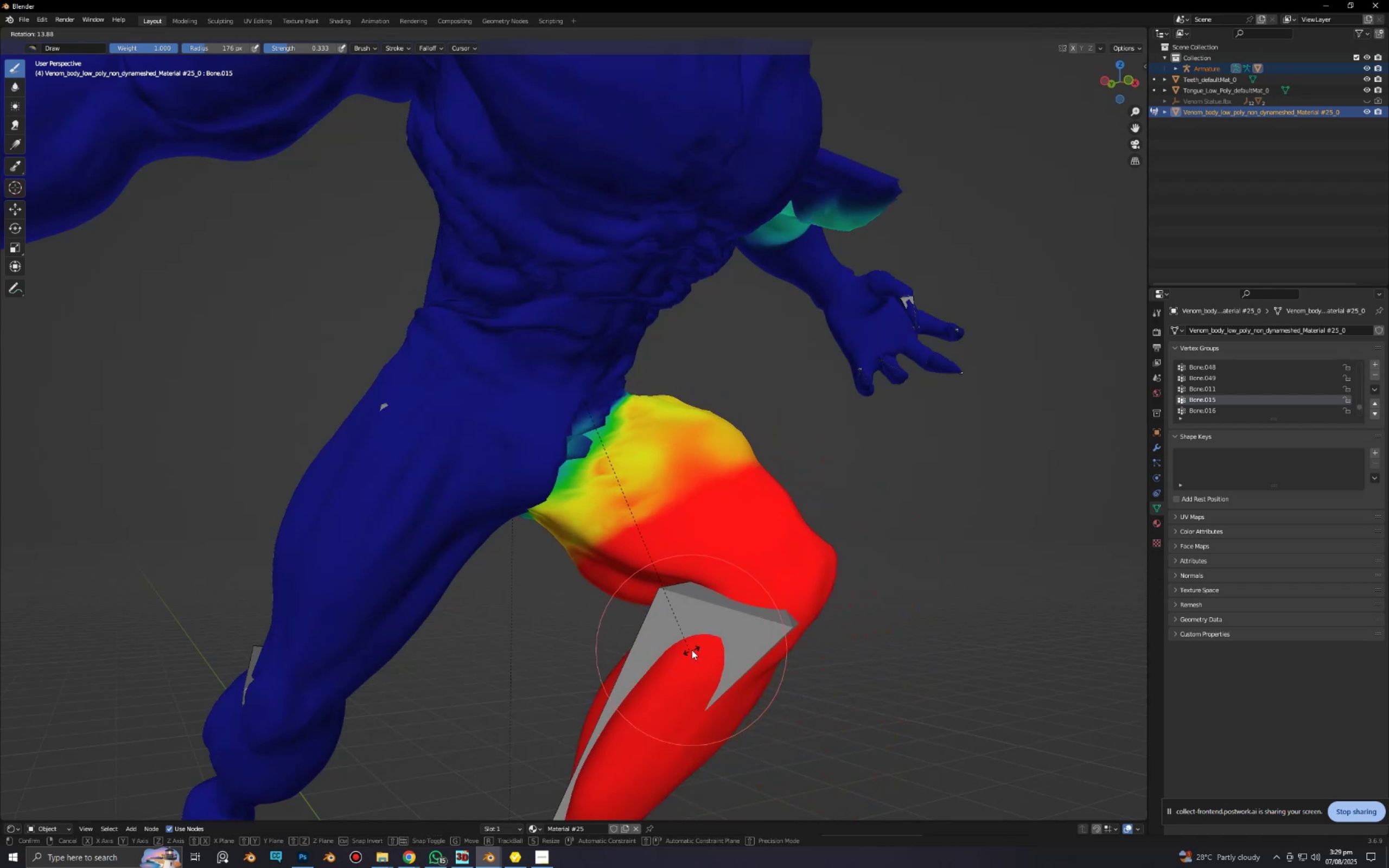 
right_click([702, 647])
 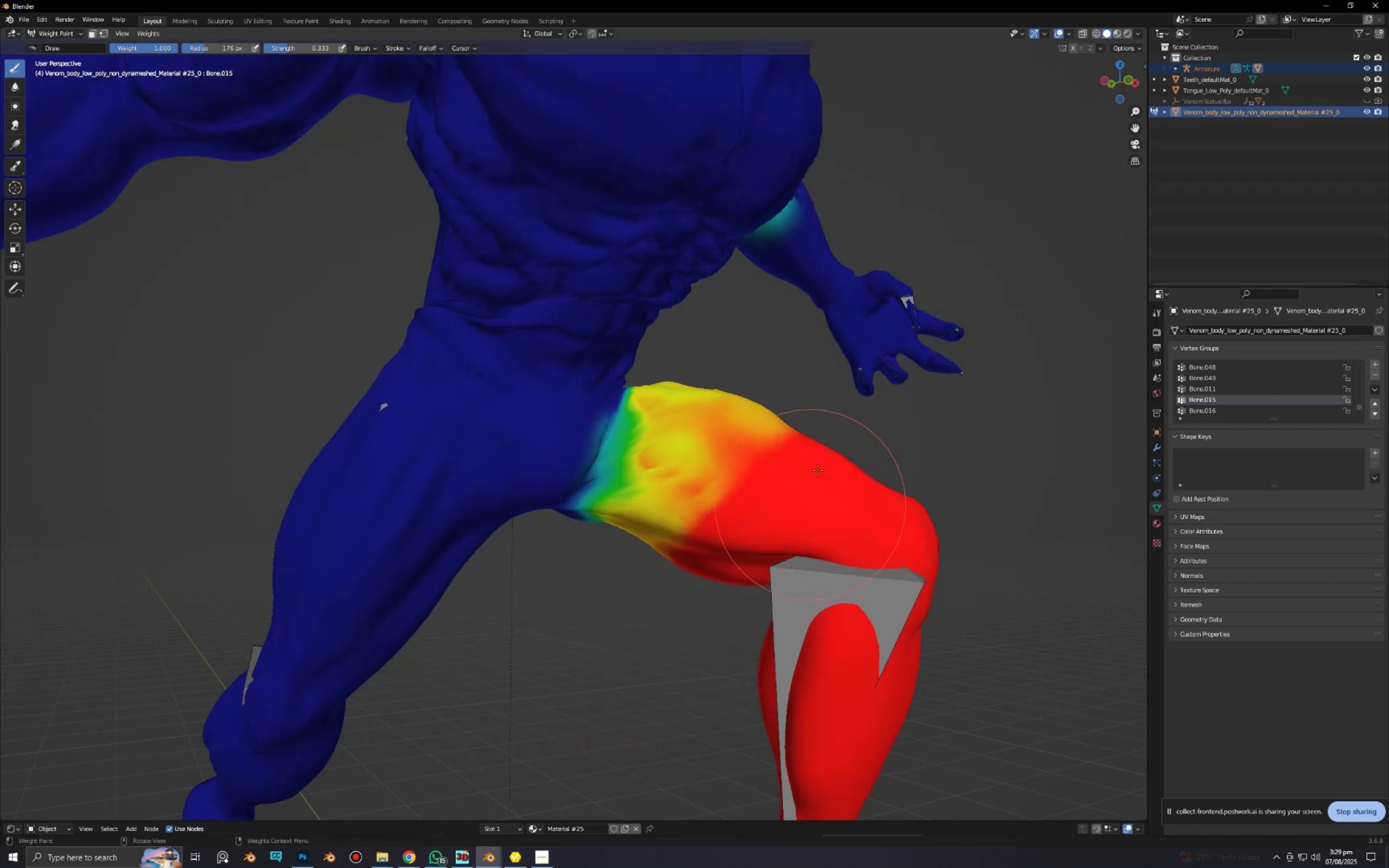 
scroll: coordinate [815, 463], scroll_direction: down, amount: 3.0
 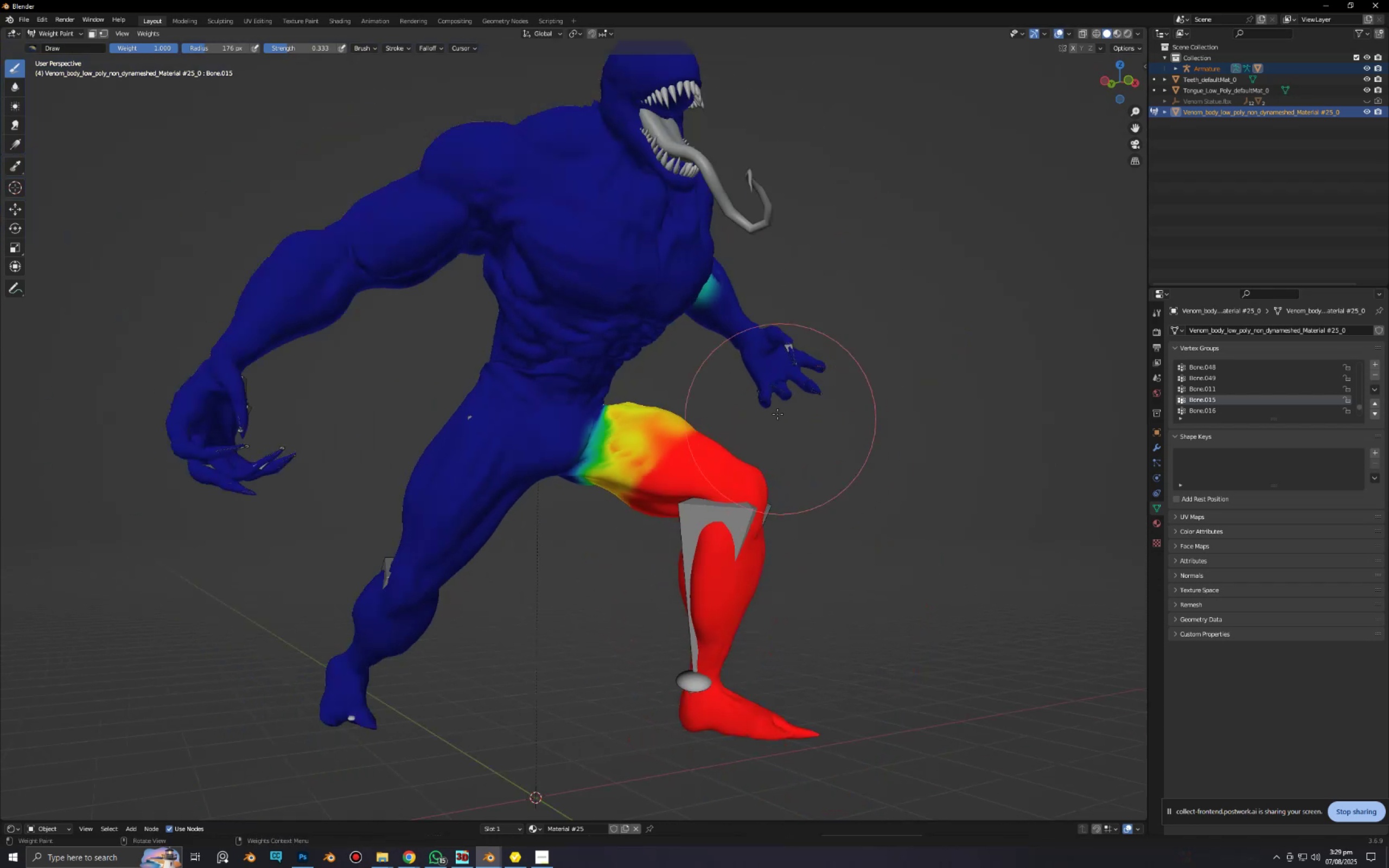 
hold_key(key=ShiftLeft, duration=0.42)
 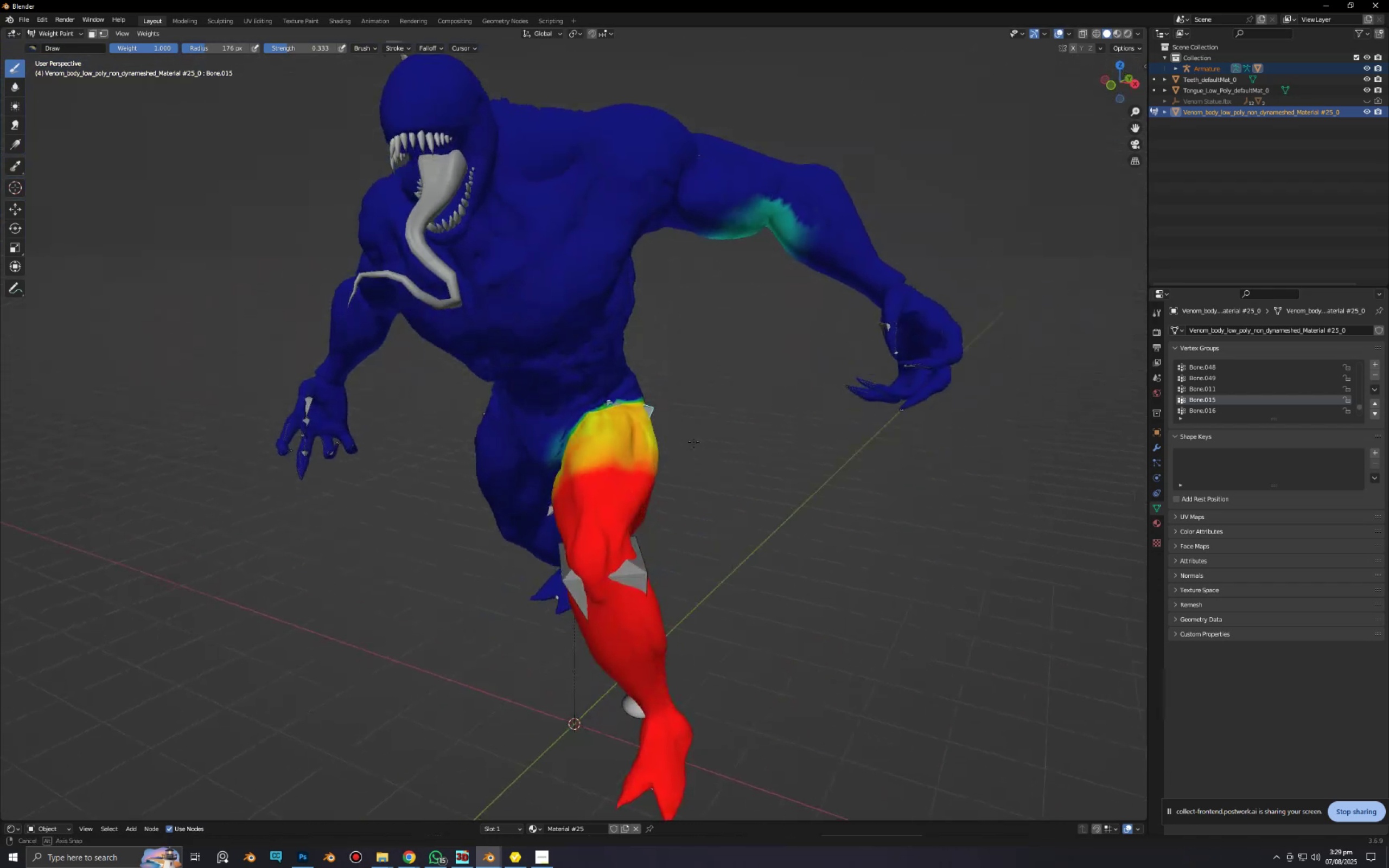 
hold_key(key=ShiftLeft, duration=0.45)
 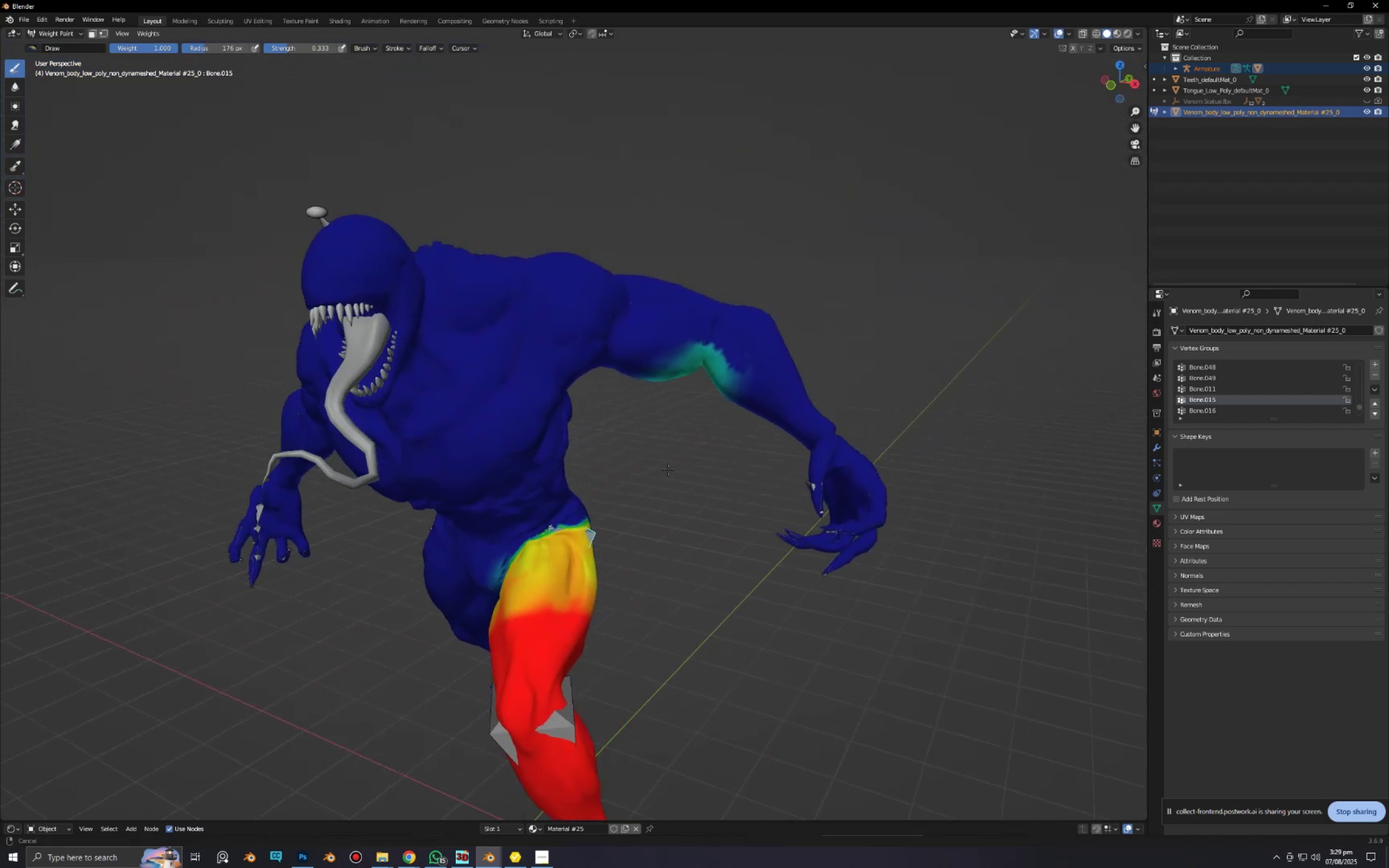 
scroll: coordinate [679, 470], scroll_direction: up, amount: 4.0
 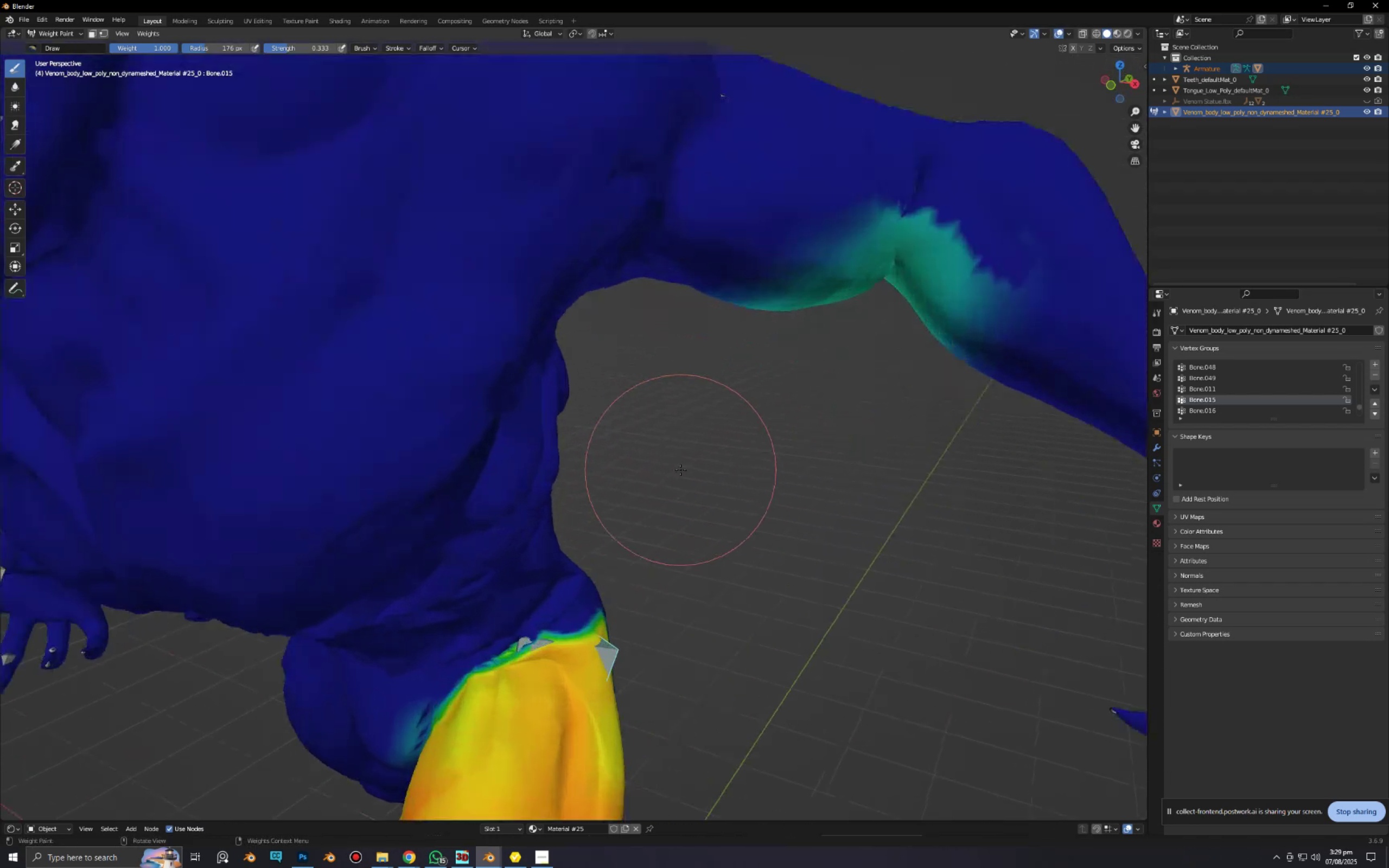 
hold_key(key=ShiftLeft, duration=0.66)
 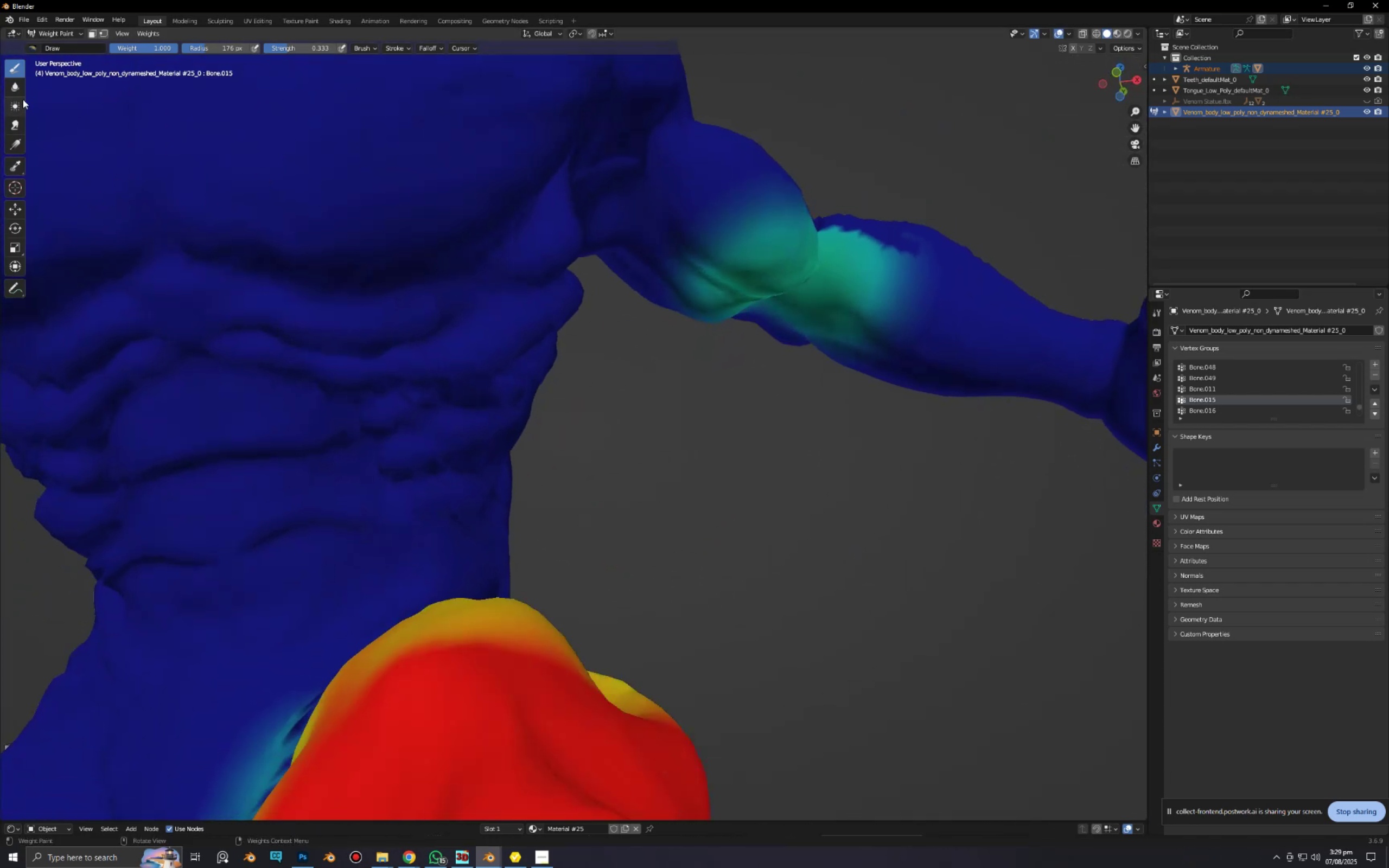 
left_click_drag(start_coordinate=[26, 50], to_coordinate=[28, 50])
 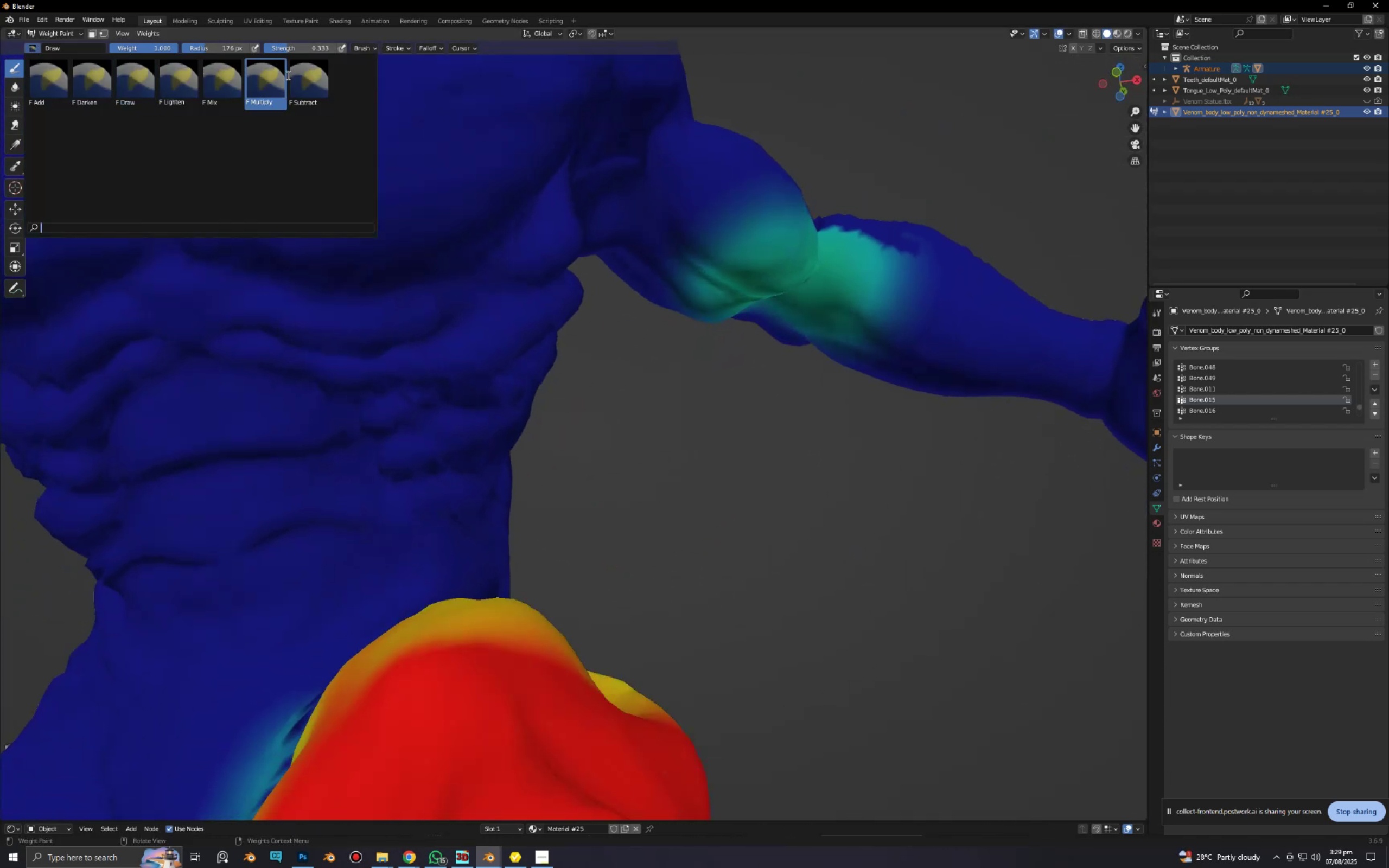 
left_click([300, 76])
 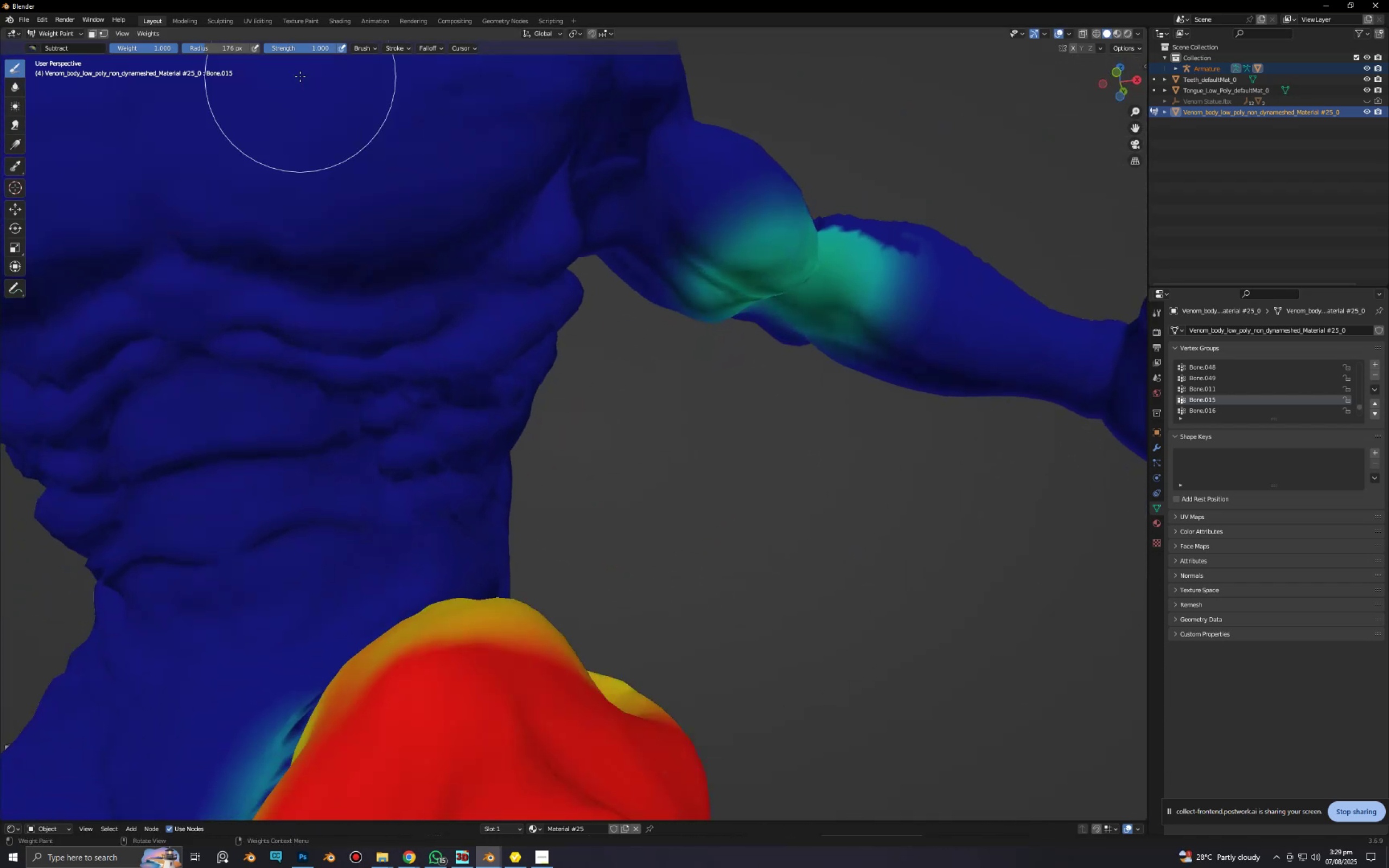 
key(Shift+F)
 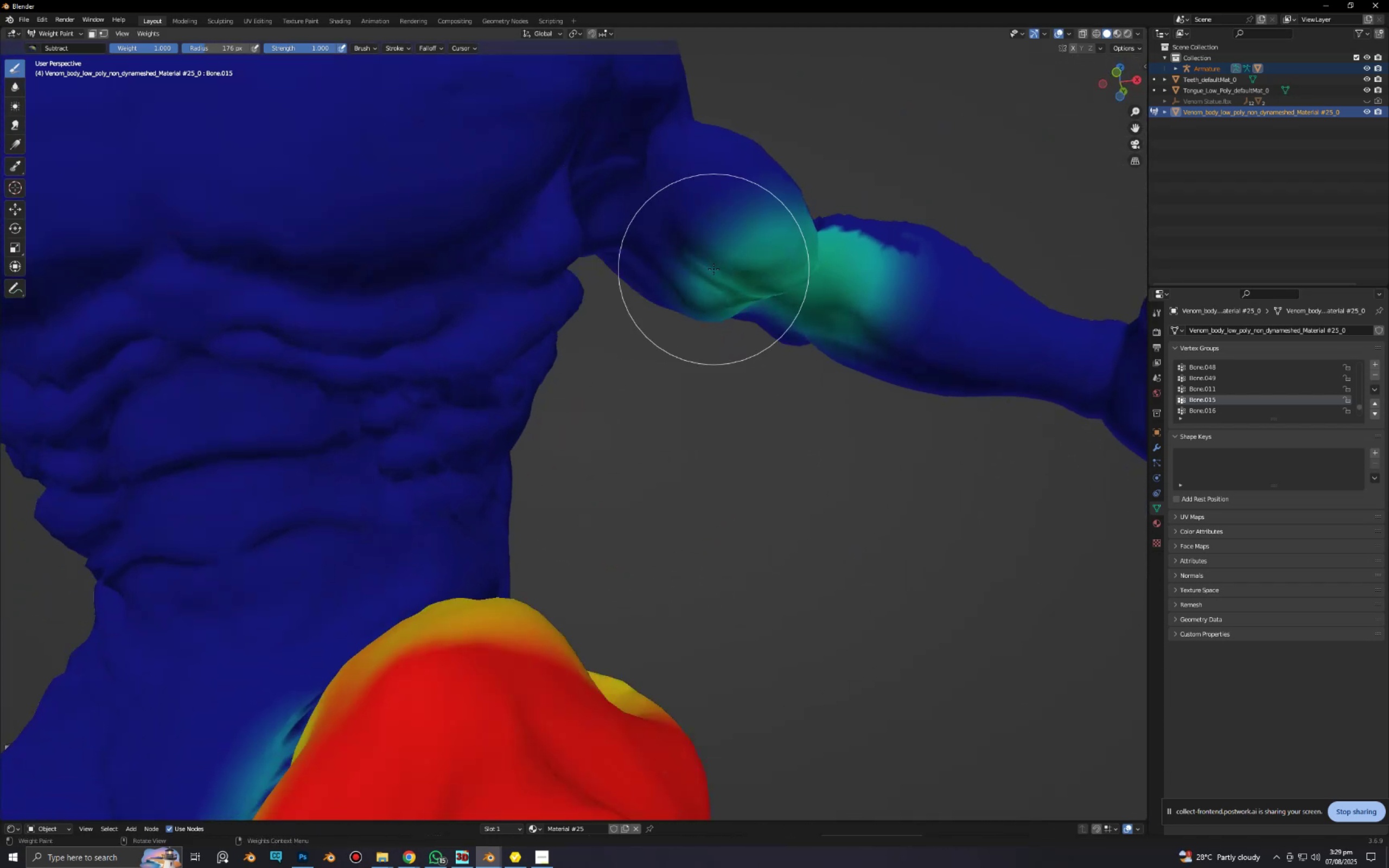 
left_click_drag(start_coordinate=[826, 263], to_coordinate=[606, 266])
 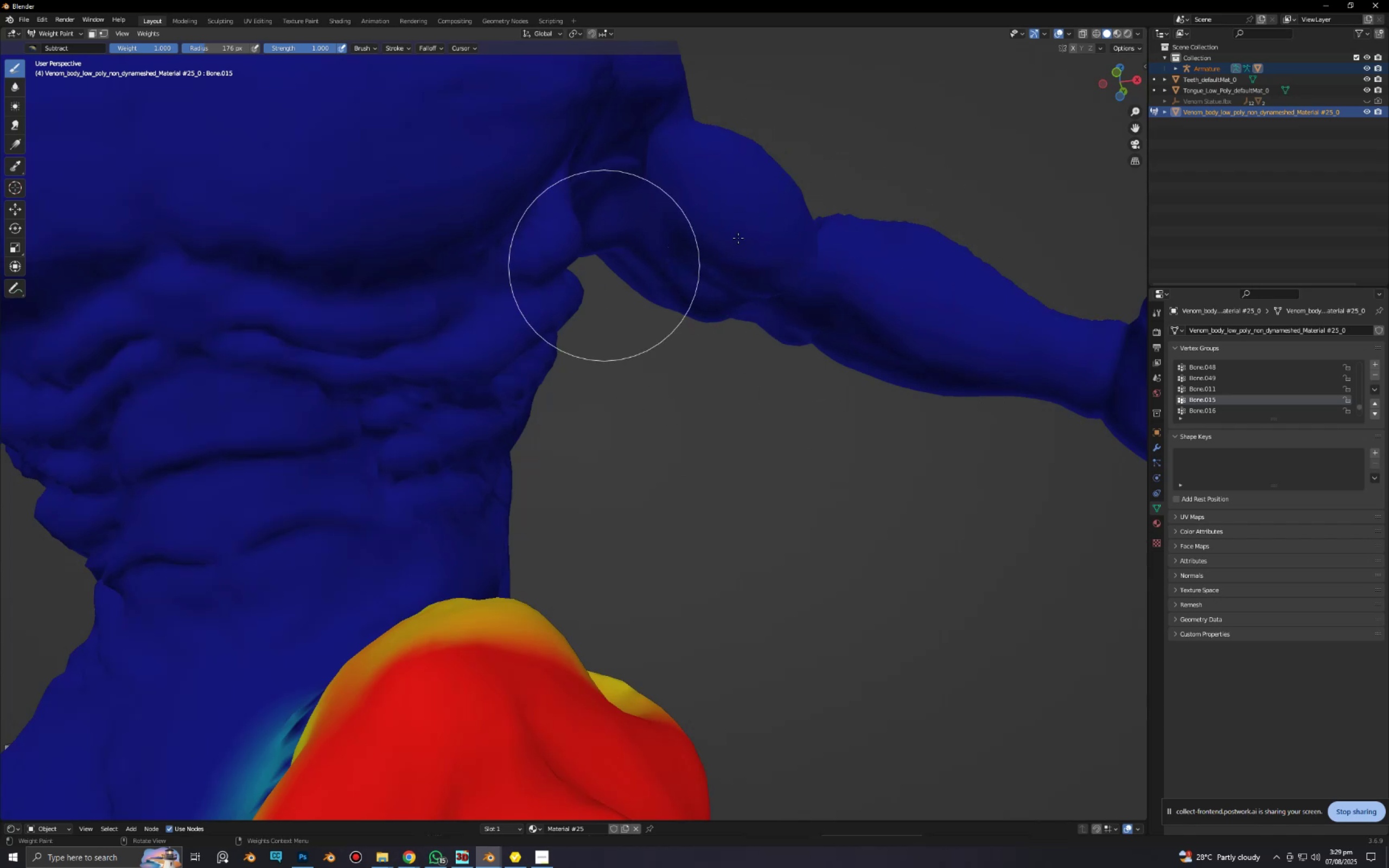 
scroll: coordinate [739, 254], scroll_direction: down, amount: 4.0
 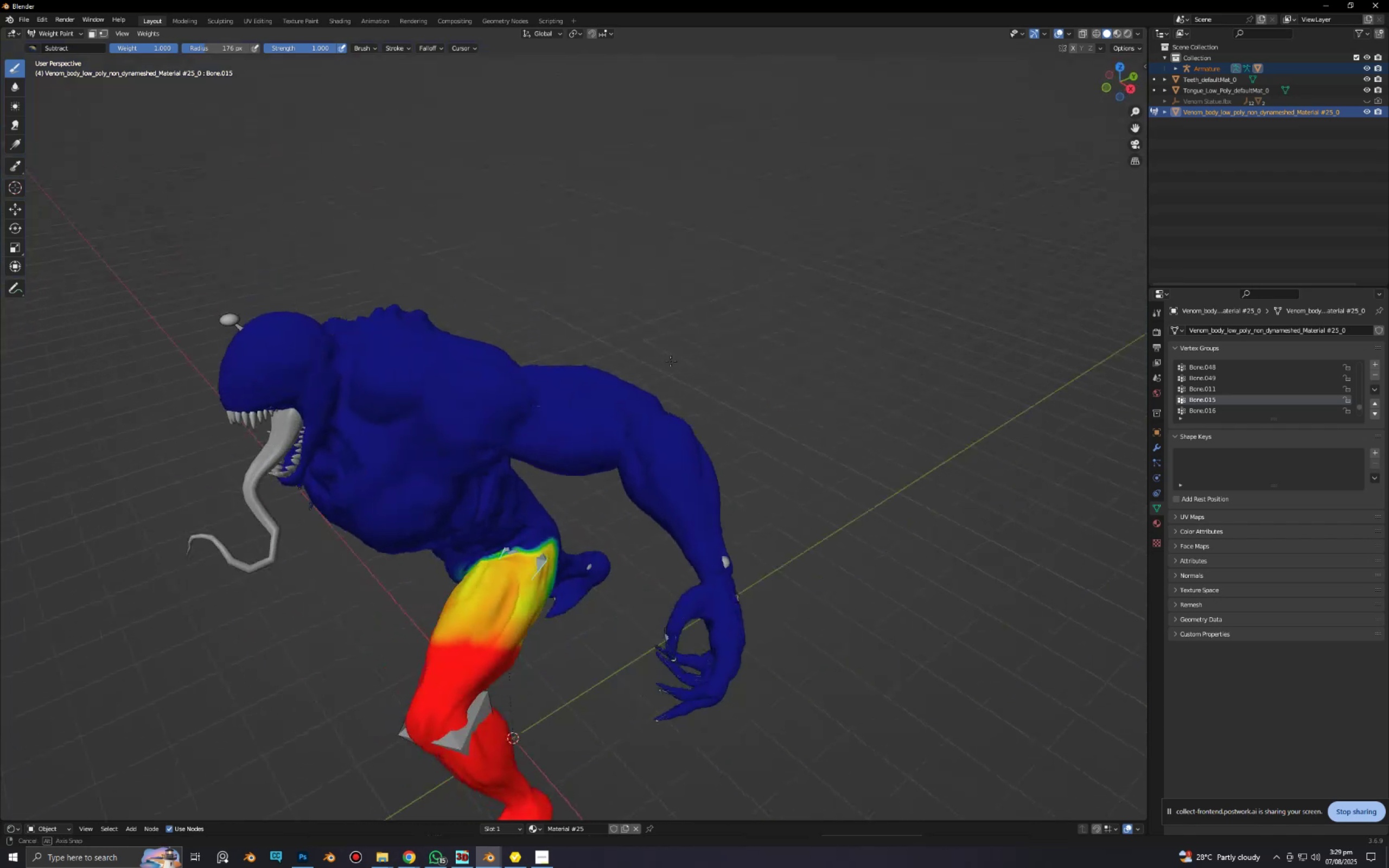 
left_click_drag(start_coordinate=[536, 409], to_coordinate=[575, 387])
 